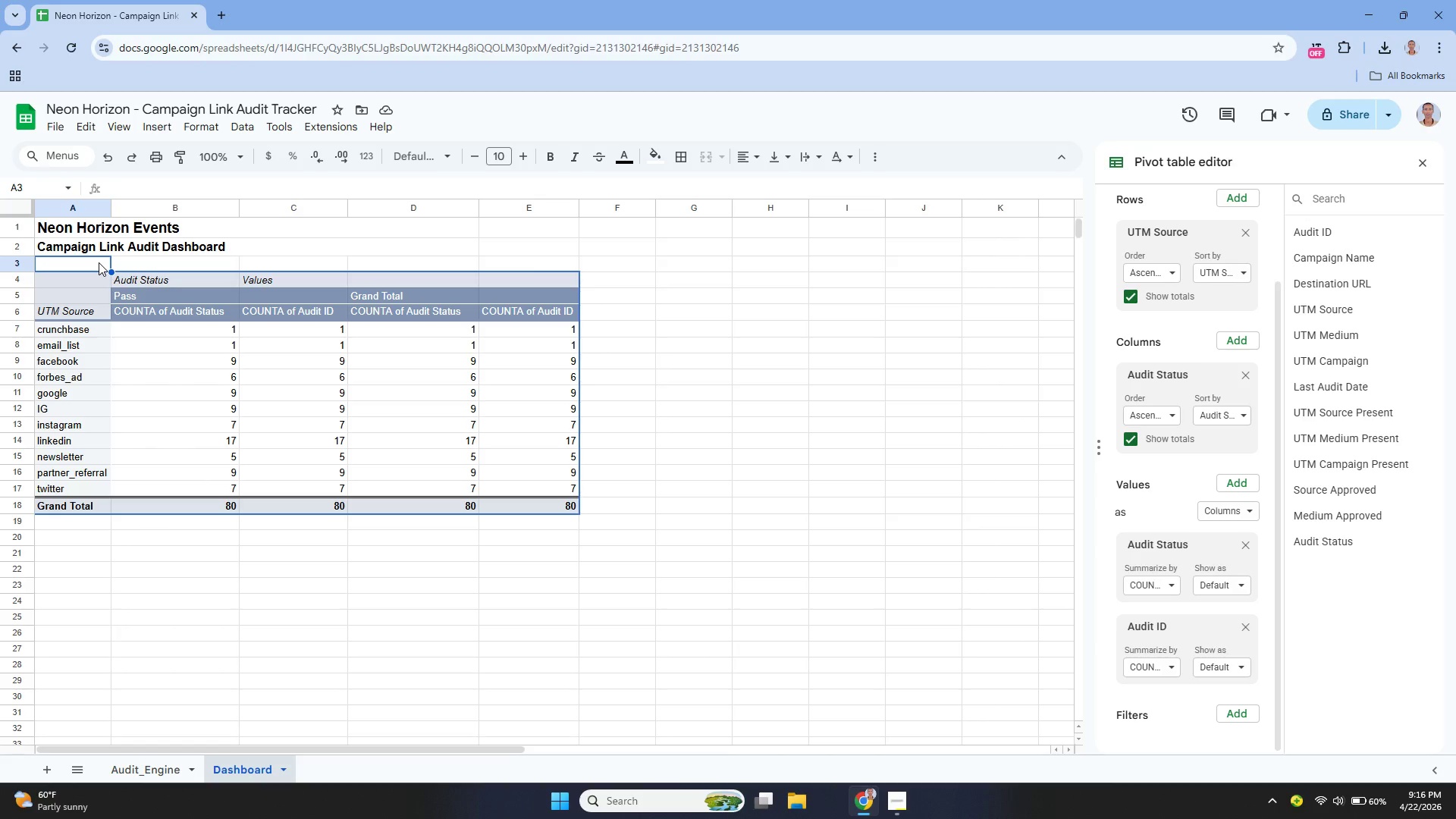 
wait(55.19)
 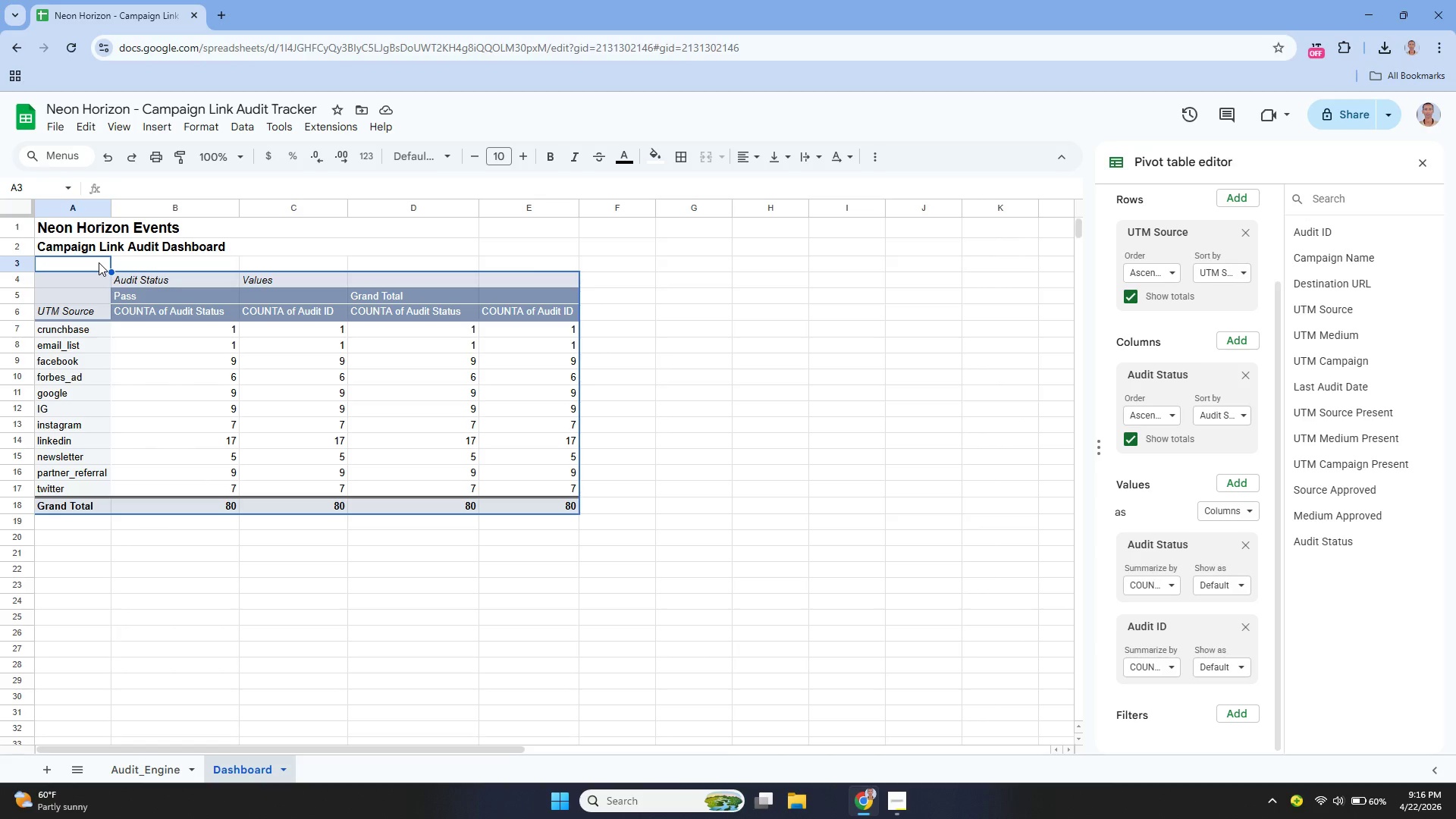 
left_click([94, 309])
 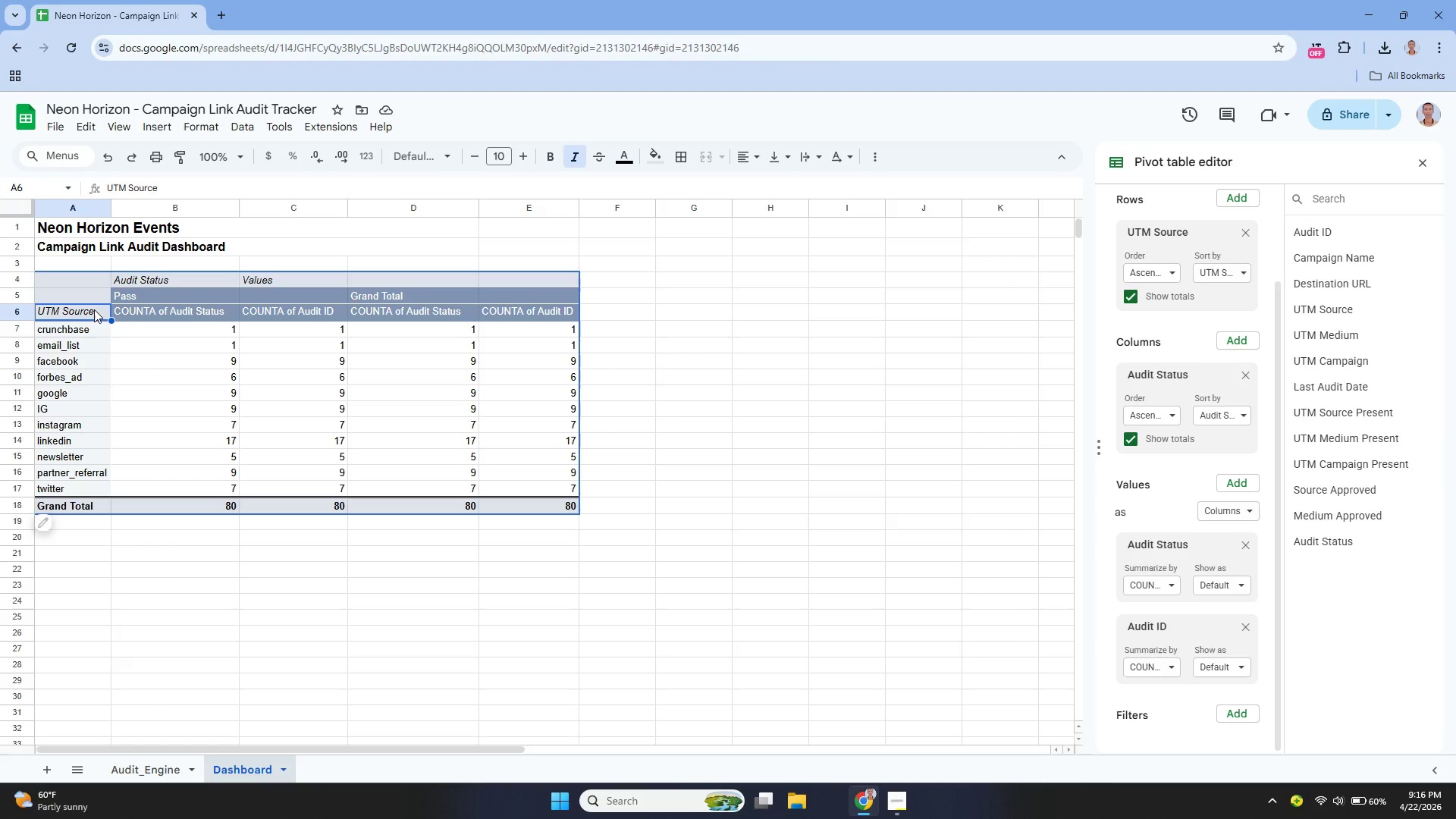 
wait(10.61)
 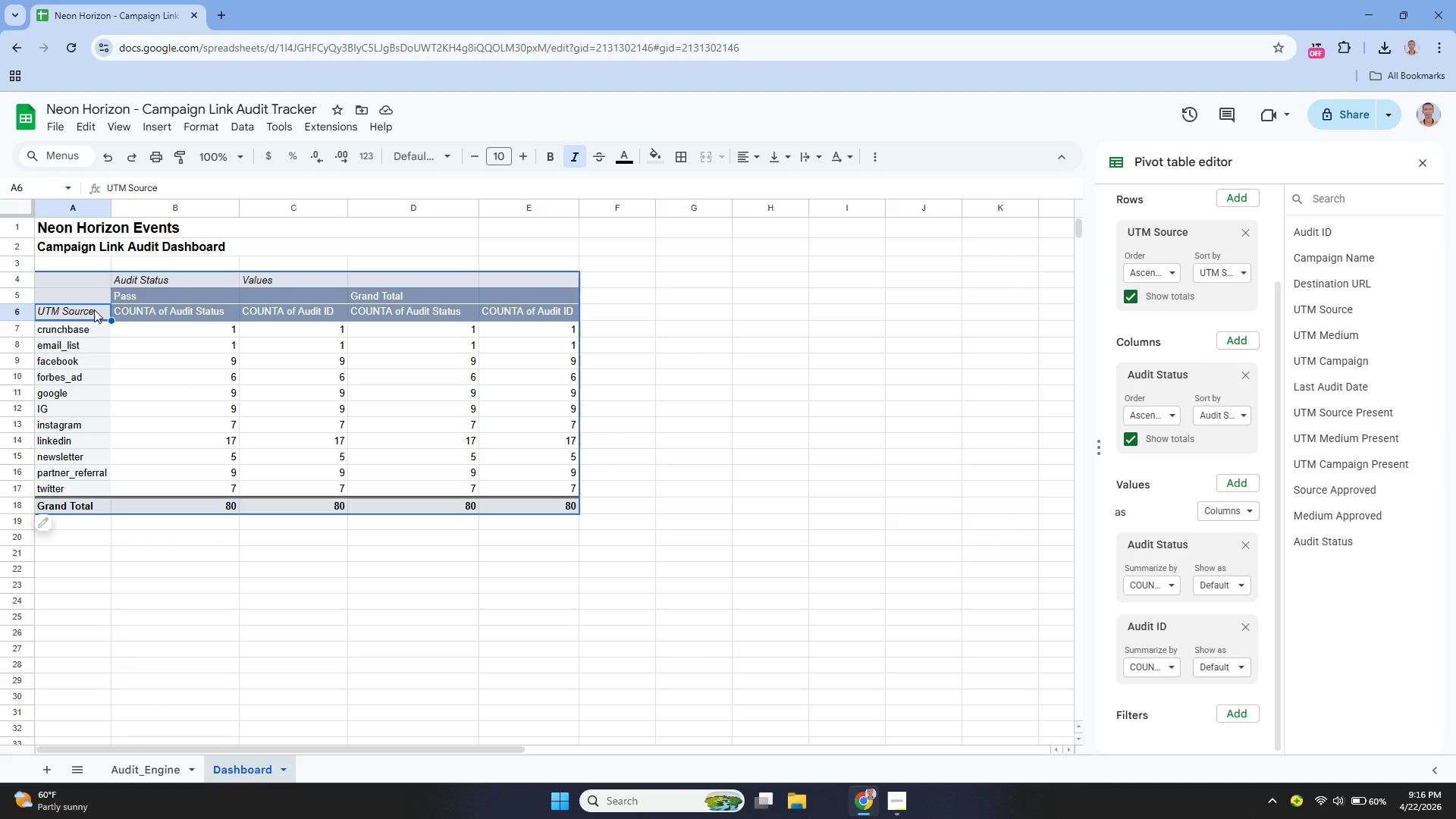 
left_click([140, 278])
 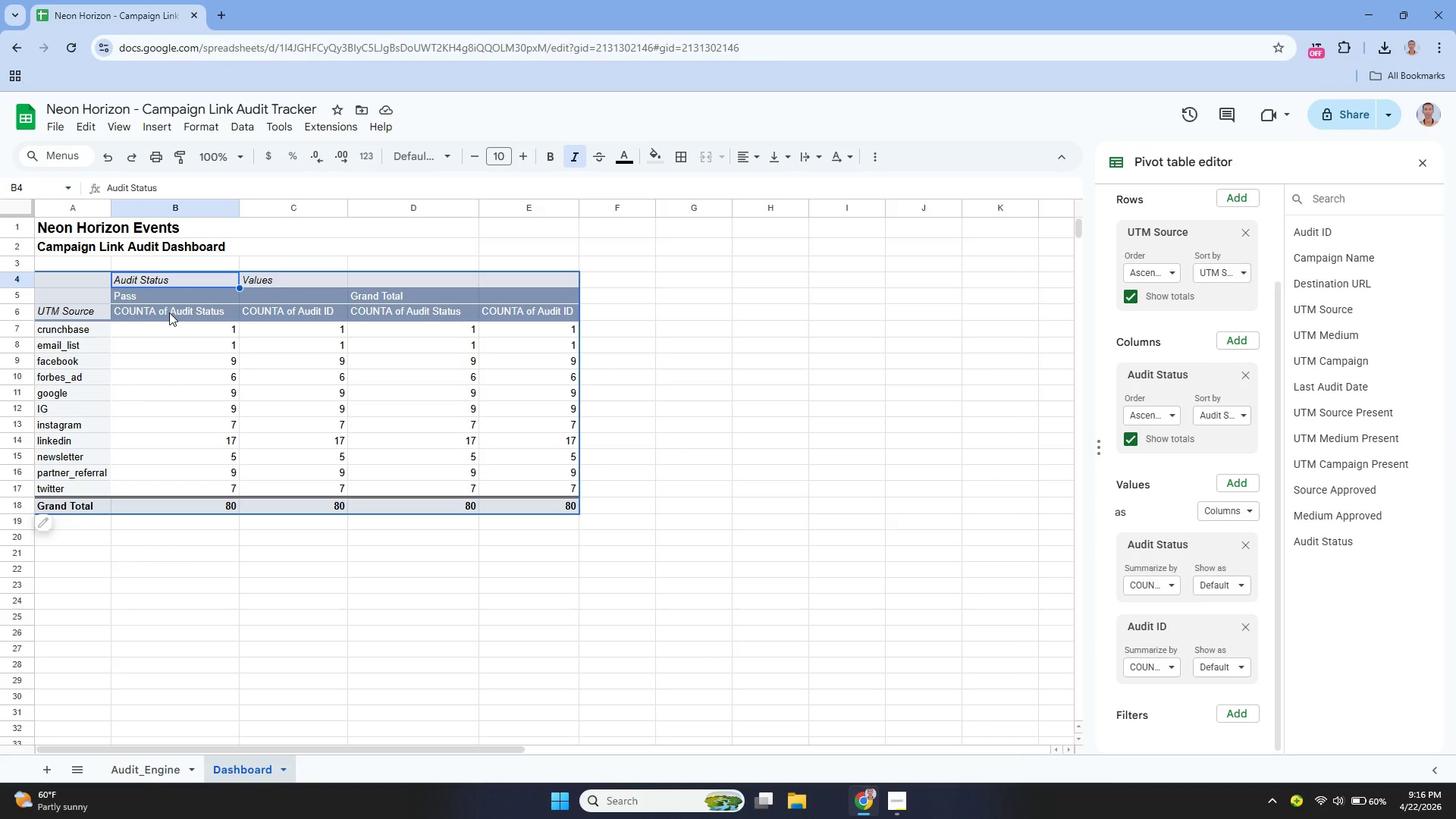 
wait(21.89)
 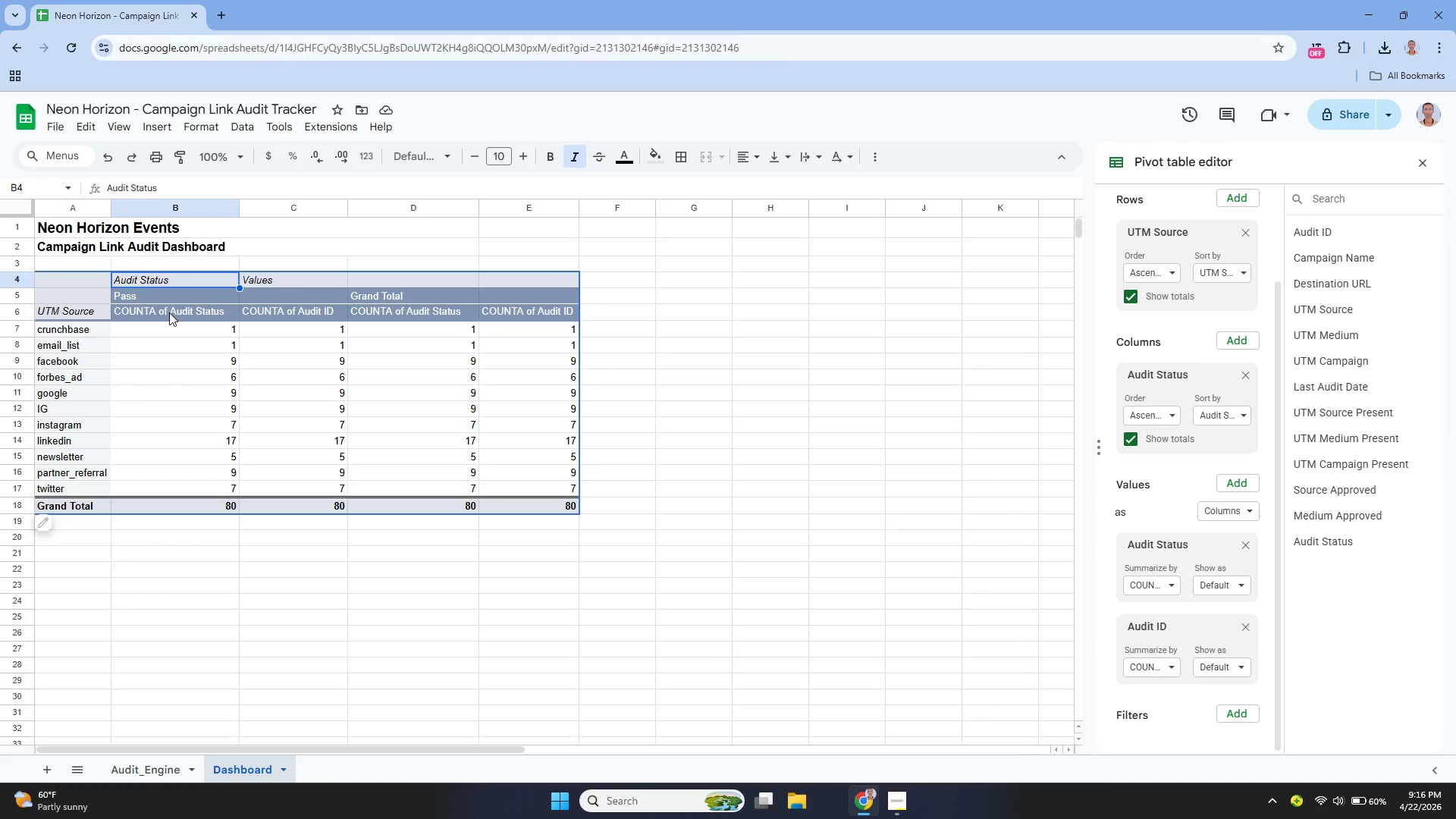 
left_click([284, 306])
 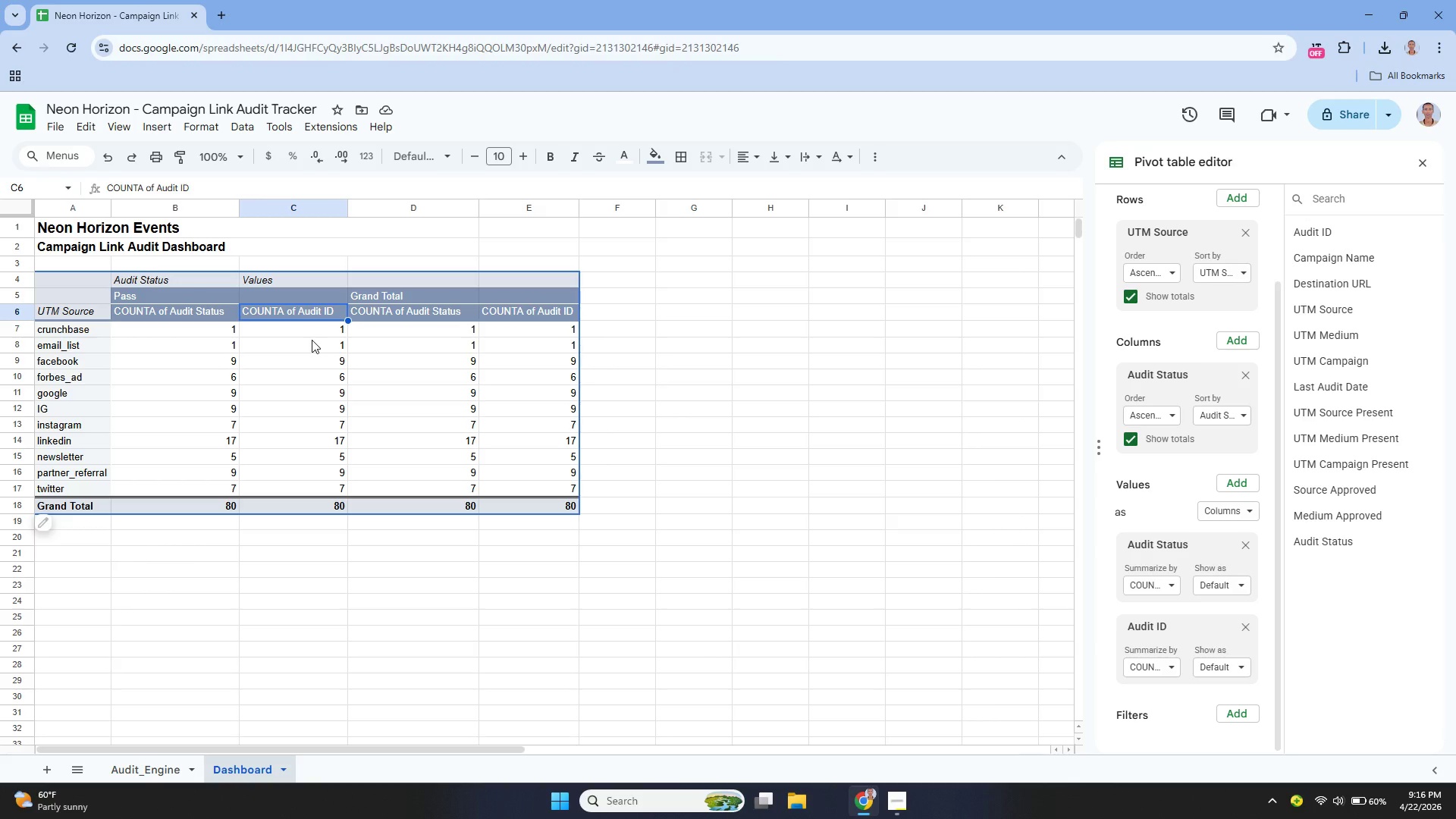 
key(Enter)
 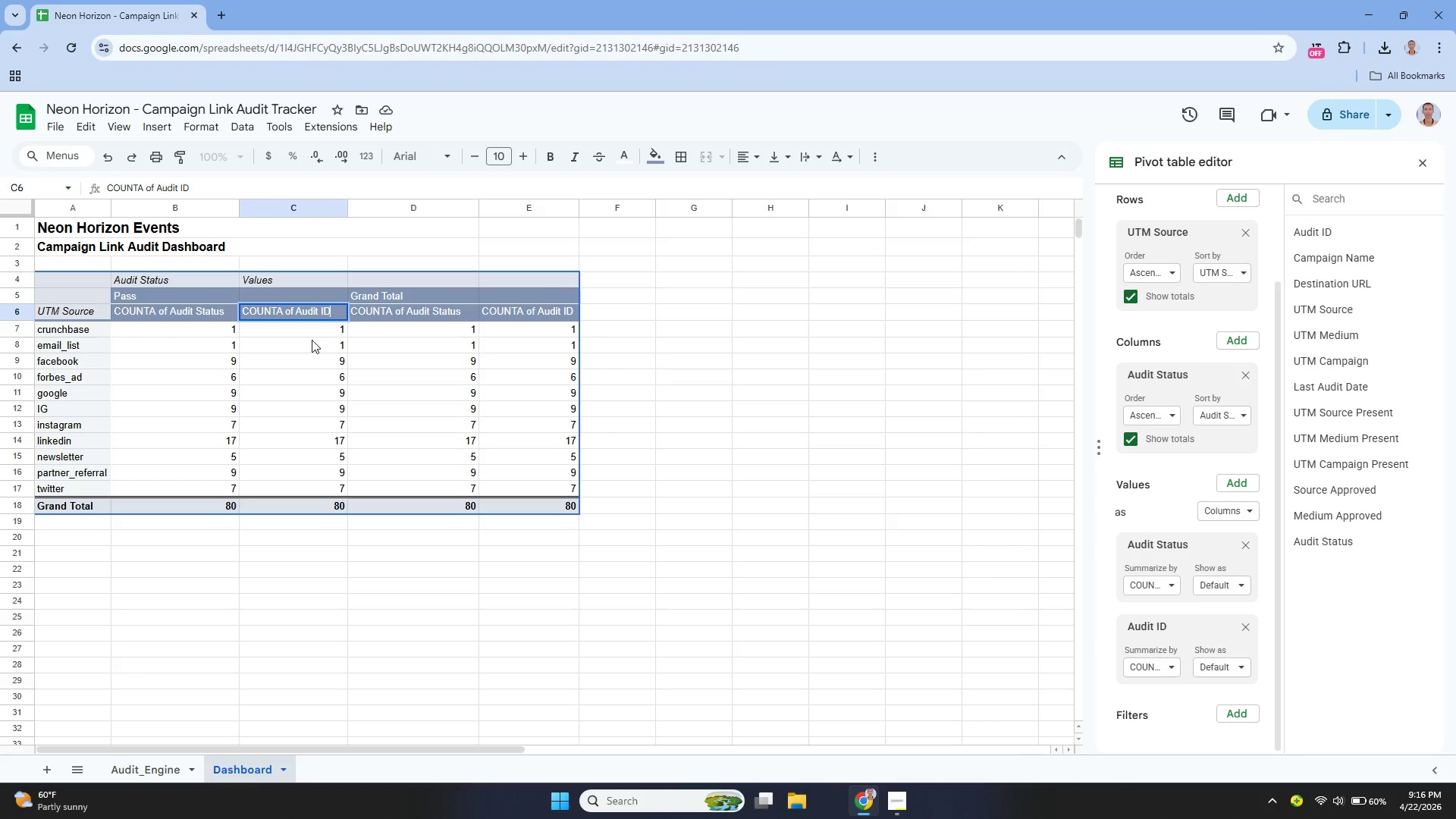 
hold_key(key=Backspace, duration=1.0)
 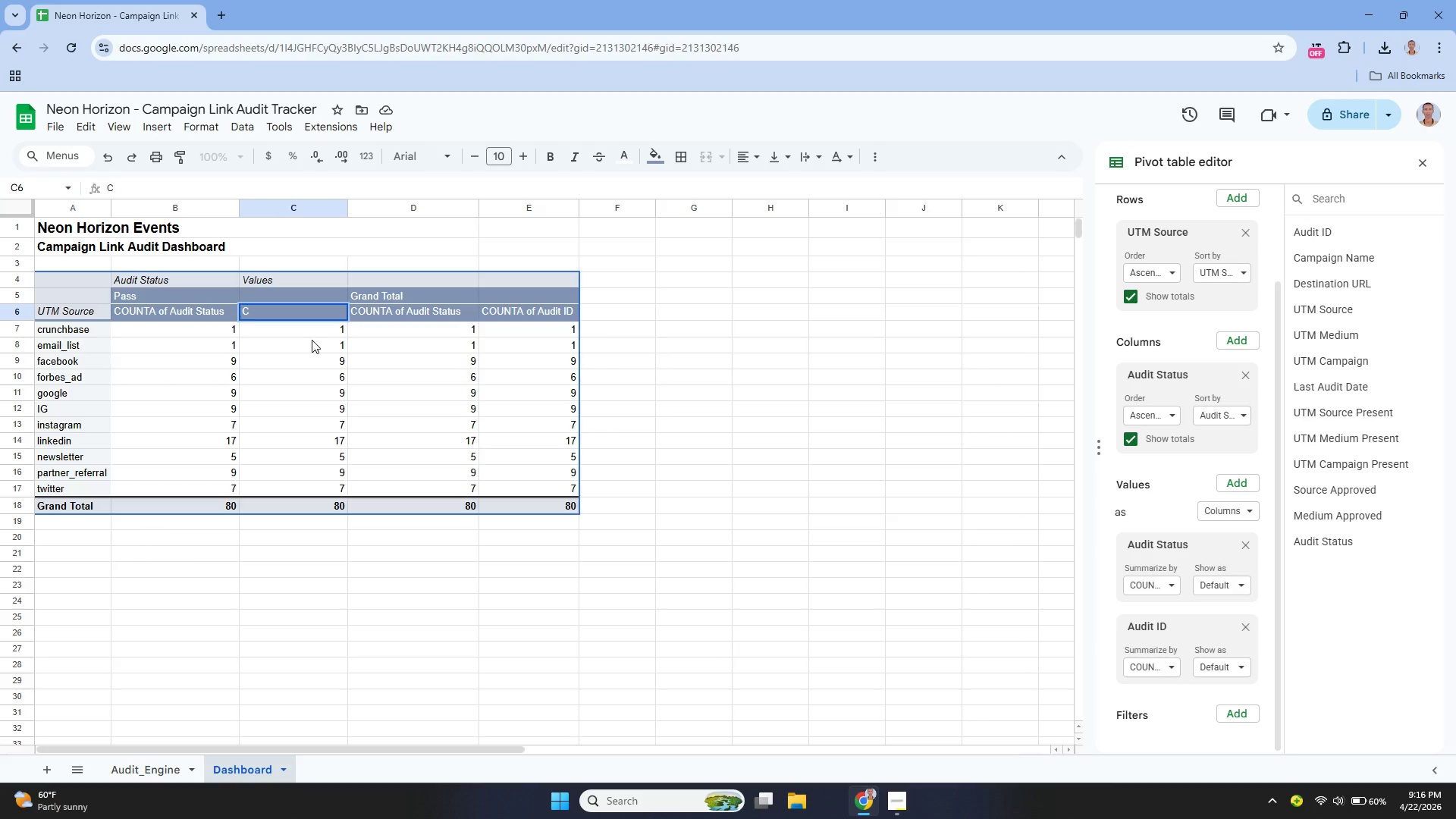 
key(Backspace)
type(Number of Campaigns)
 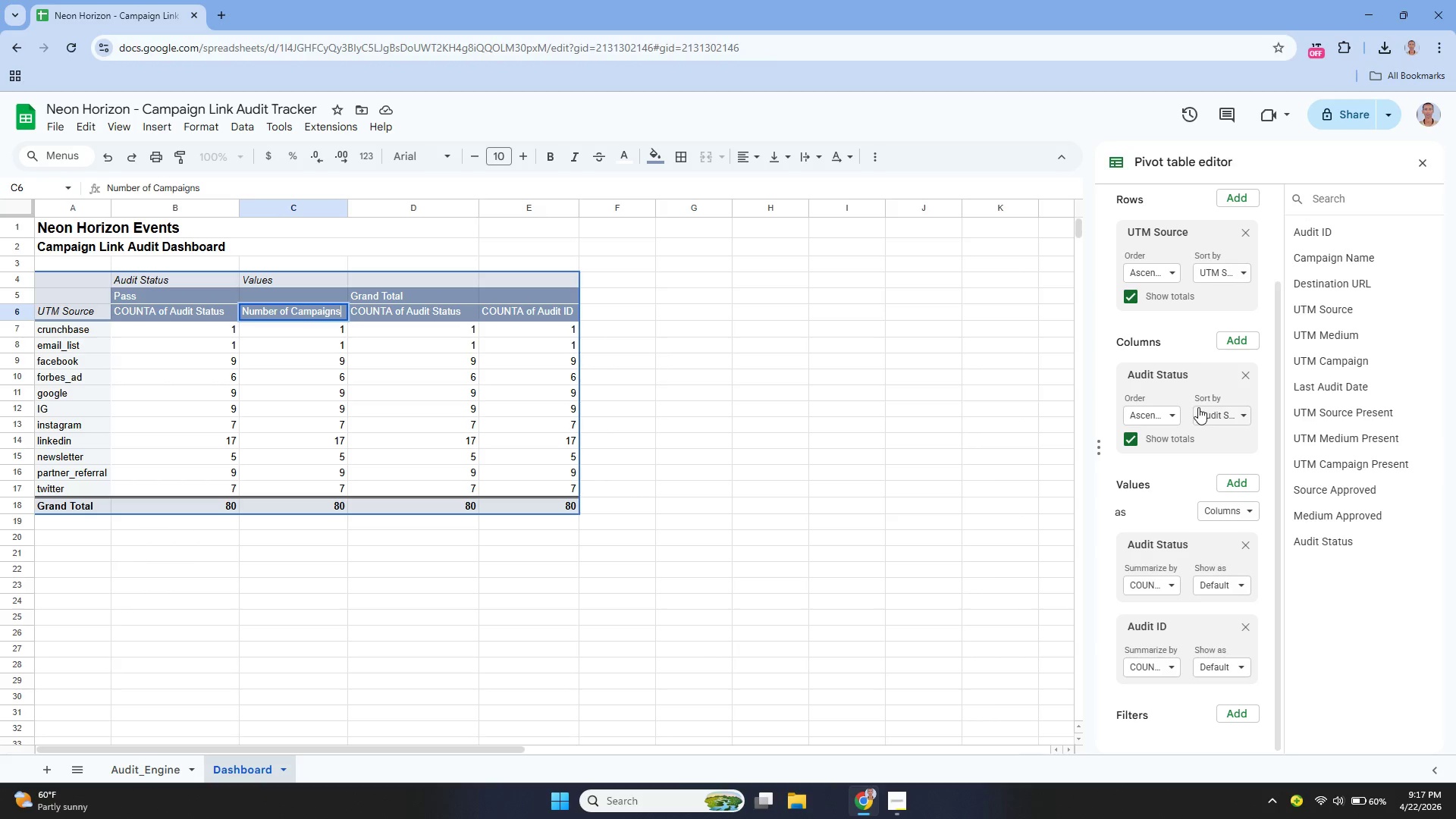 
wait(44.69)
 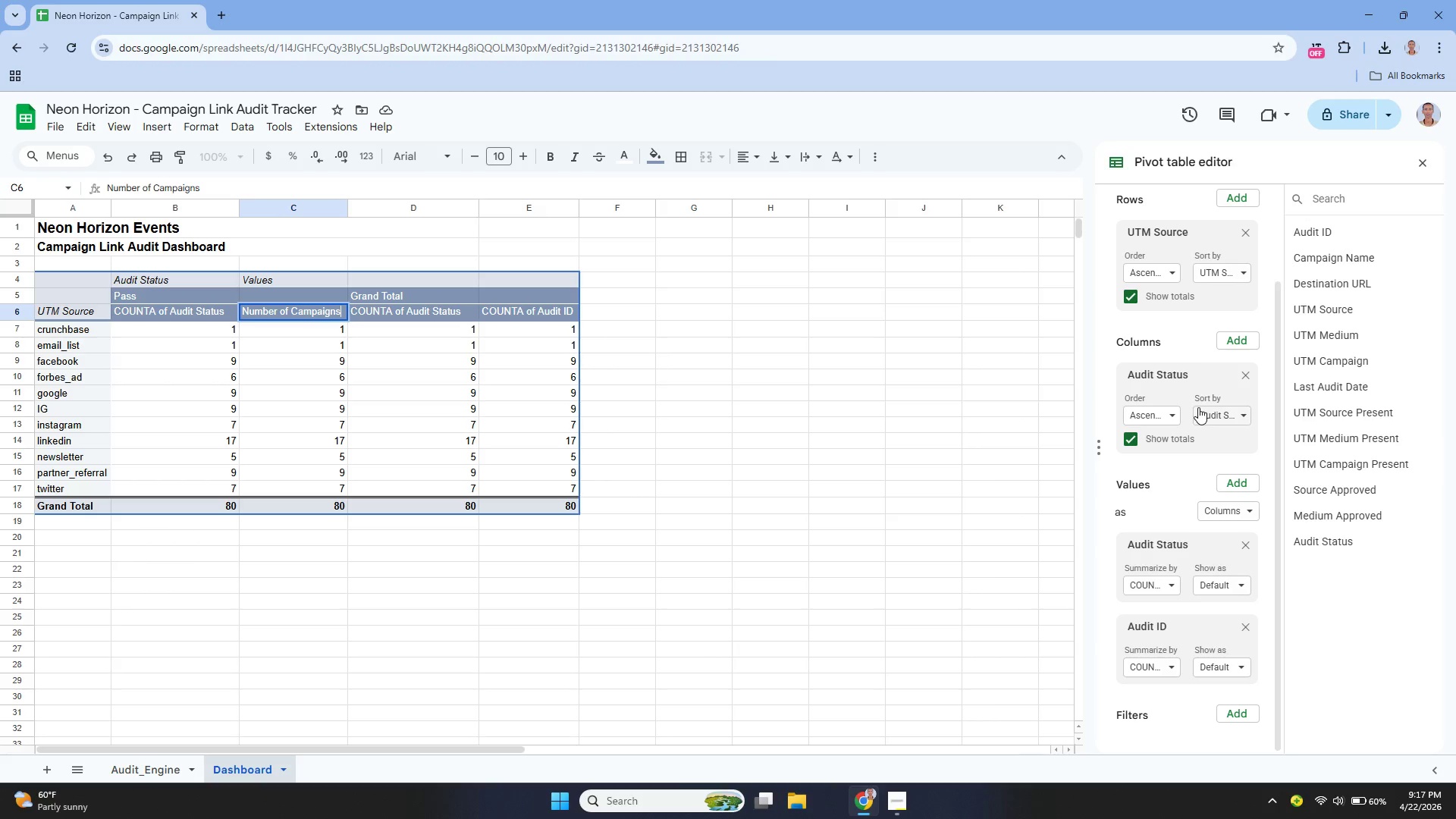 
left_click([1246, 626])
 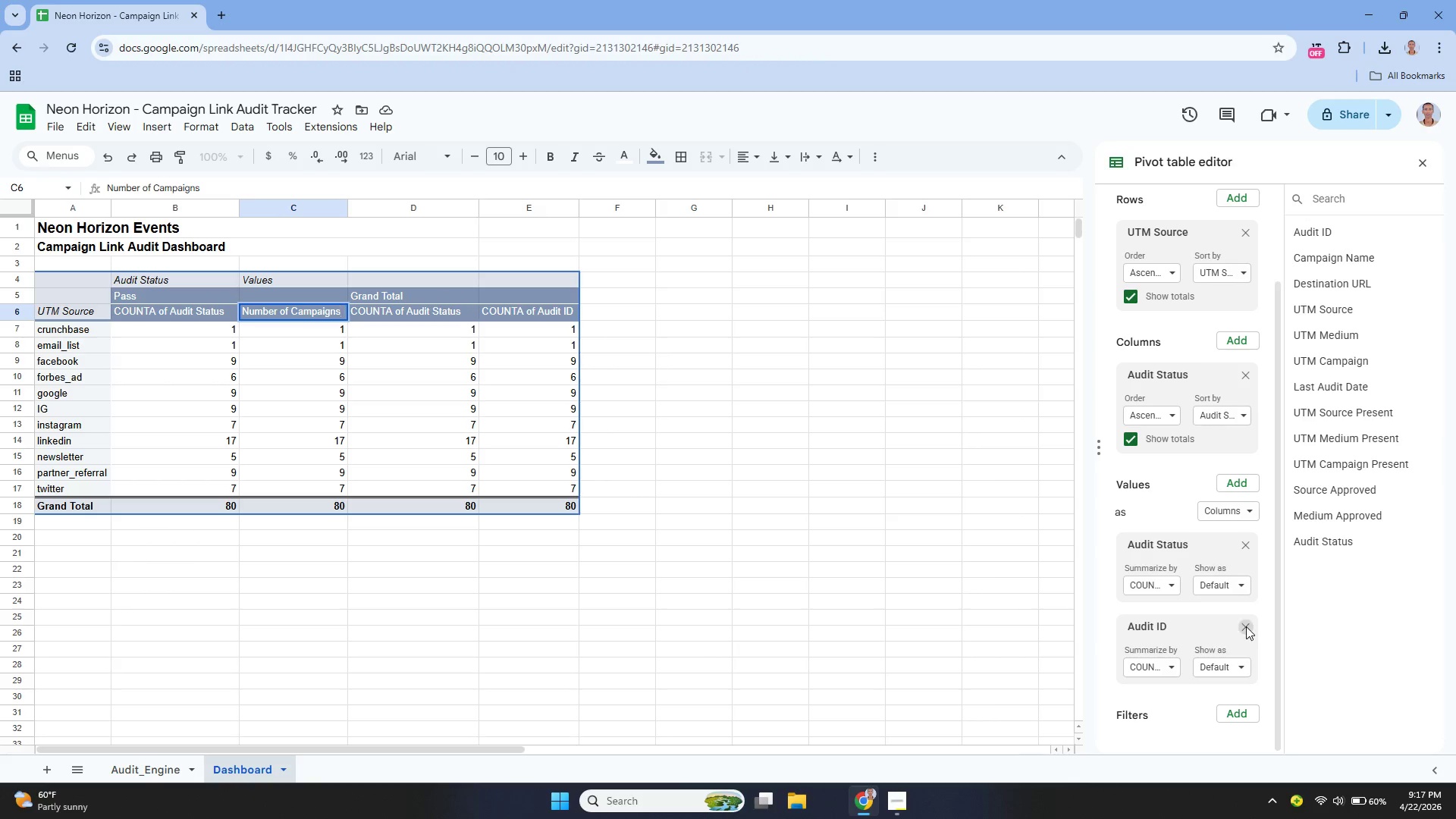 
mouse_move([1228, 626])
 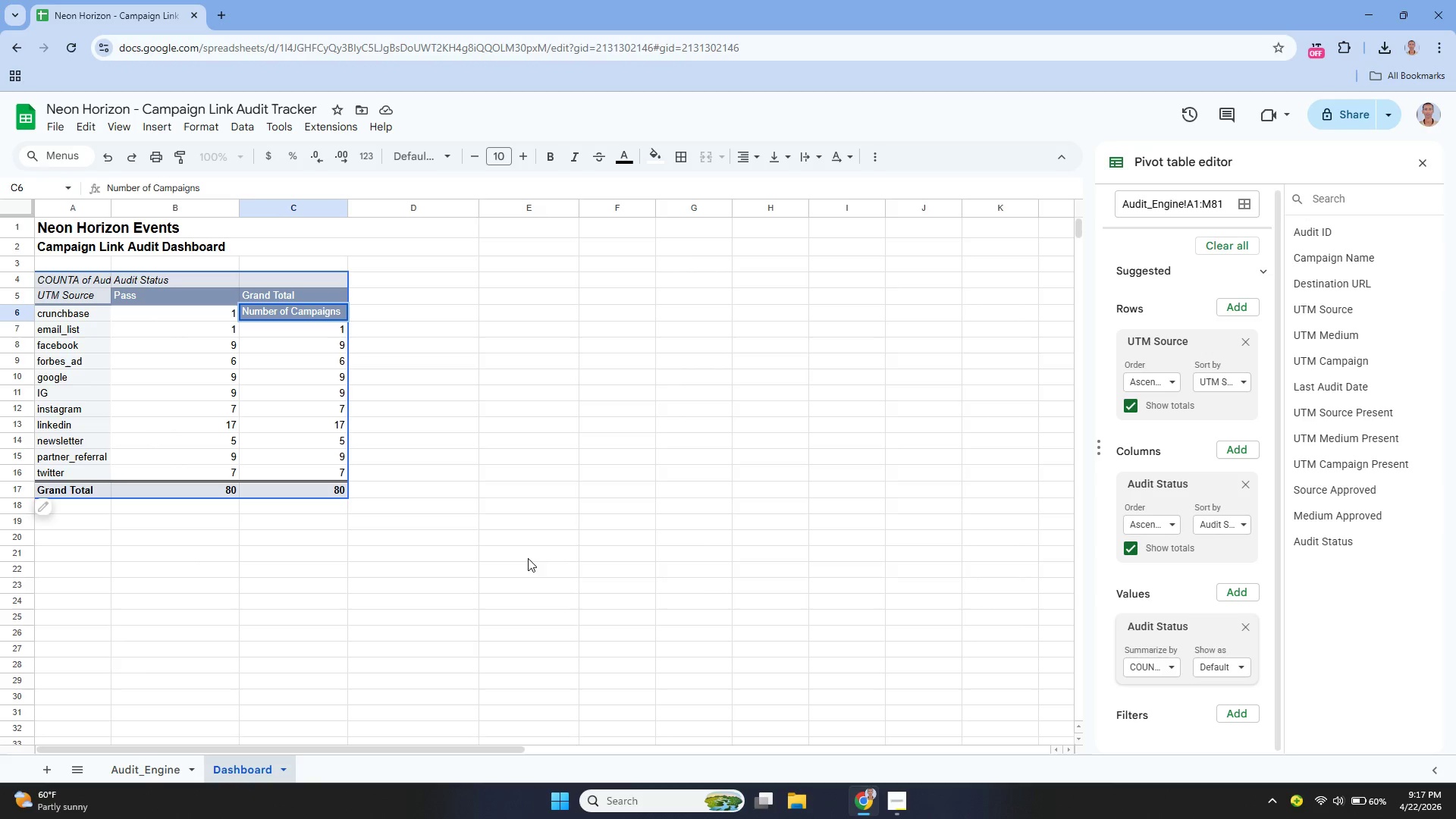 
wait(6.55)
 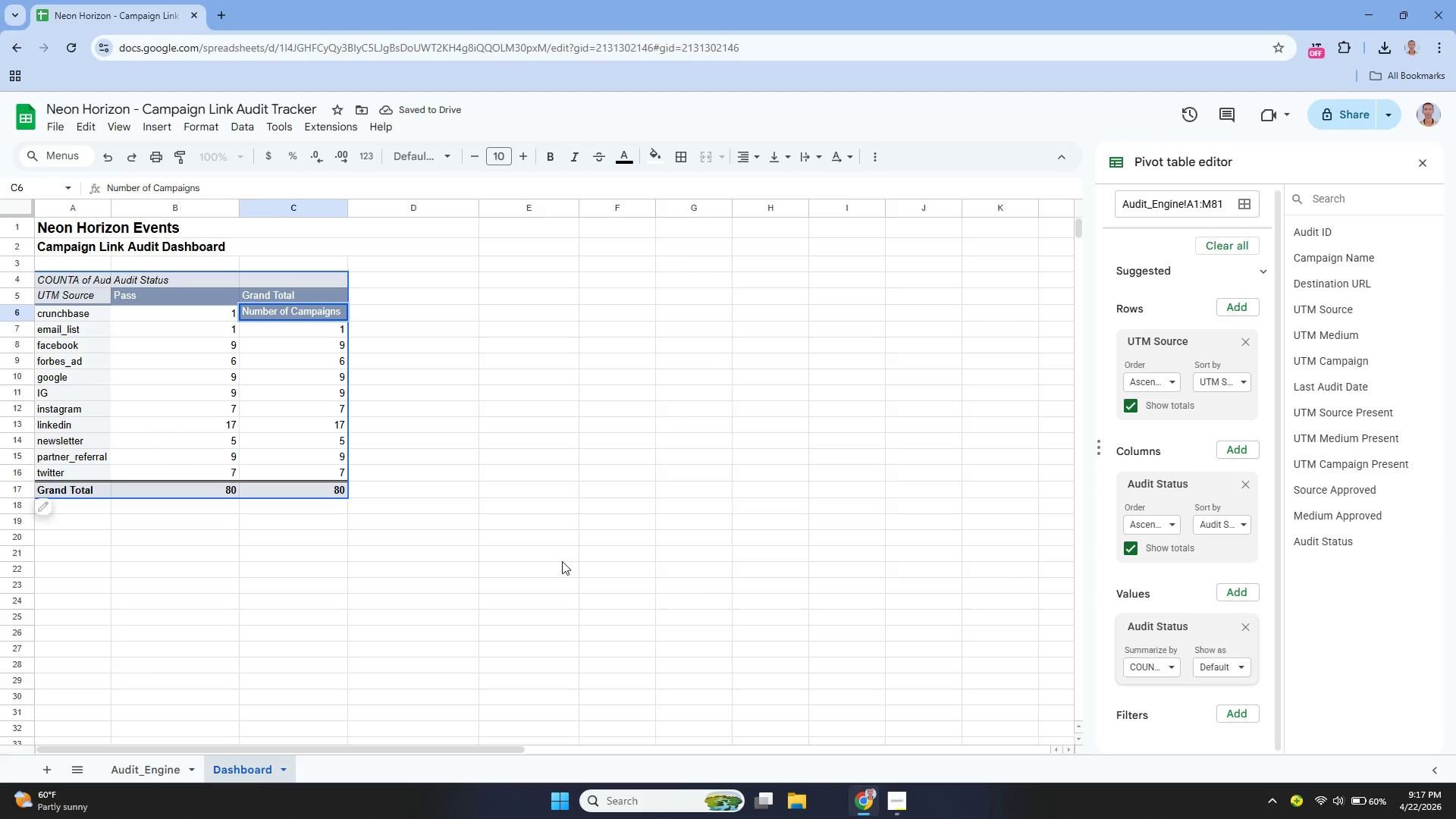 
key(Control+Z)
 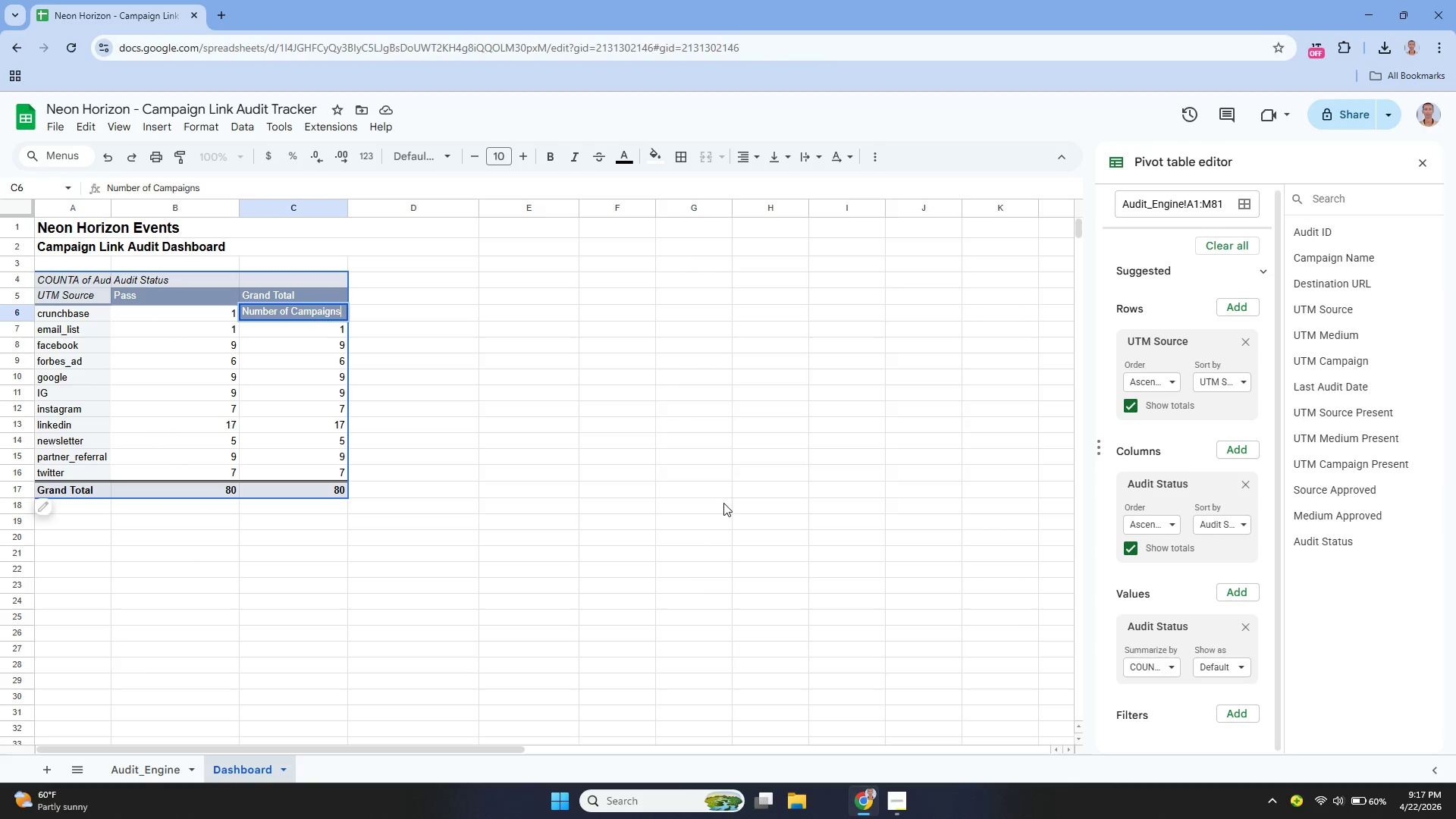 
key(Control+Z)
 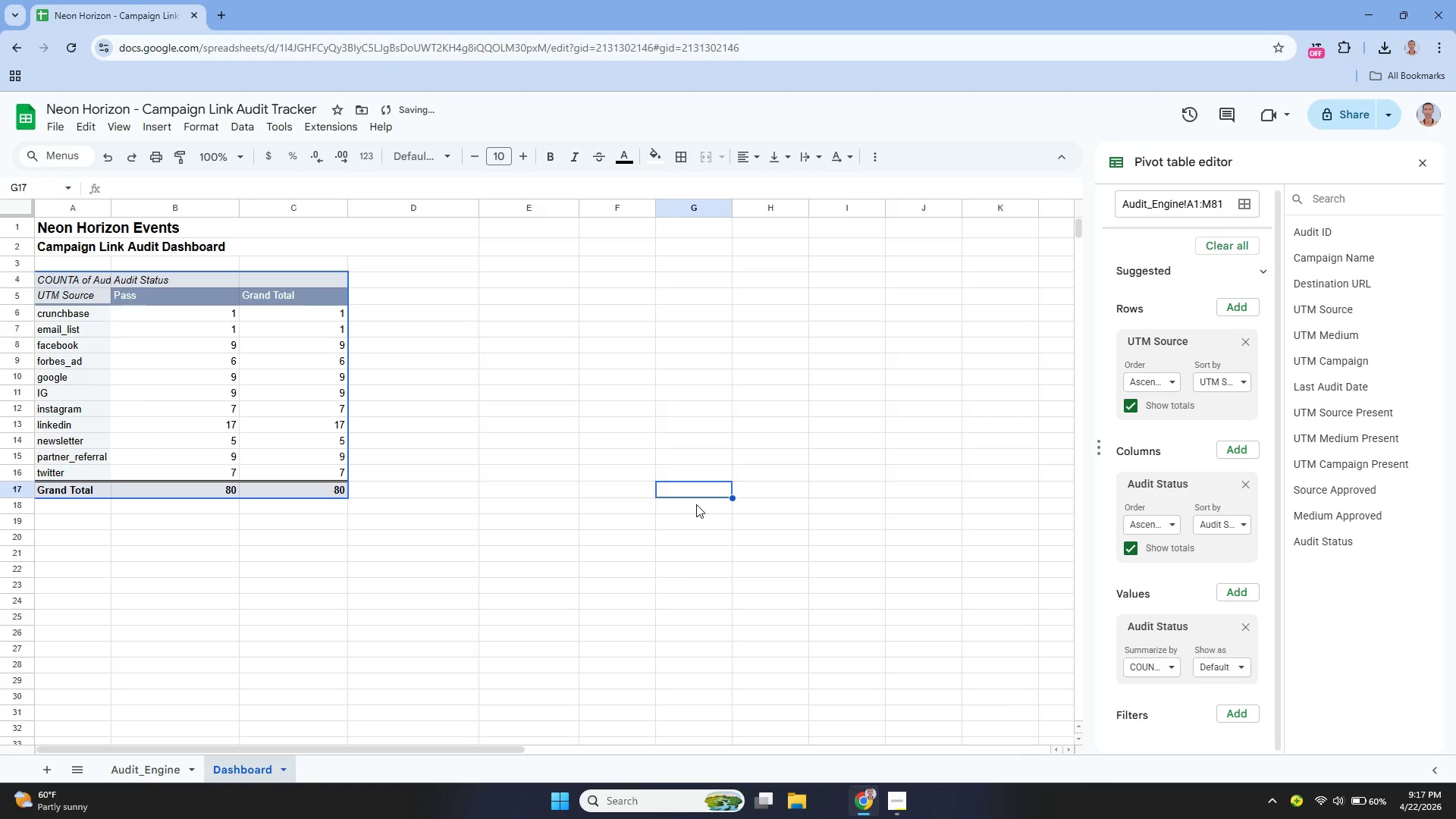 
key(Control+Z)
 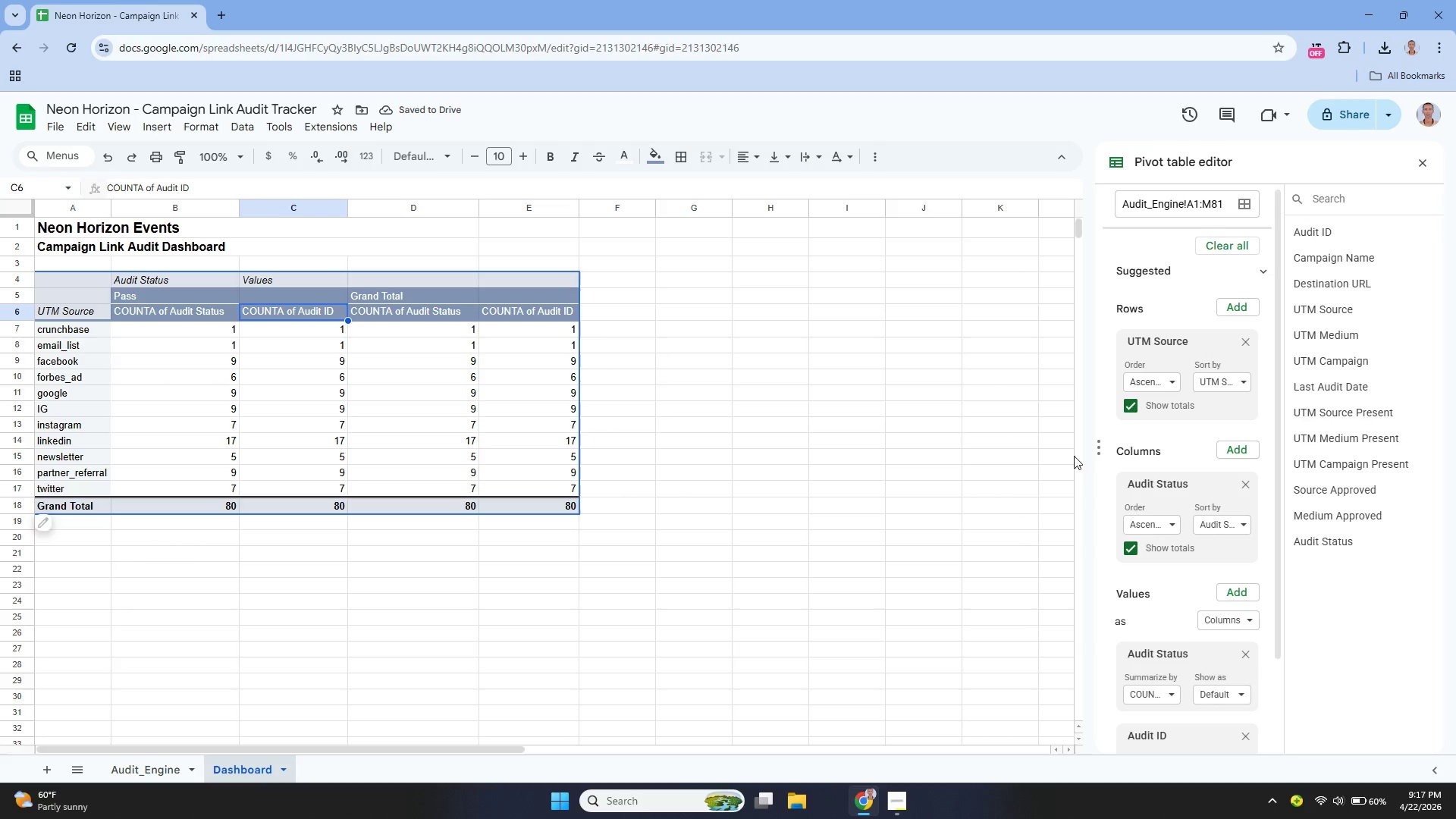 
scroll: coordinate [1184, 575], scroll_direction: down, amount: 5.0
 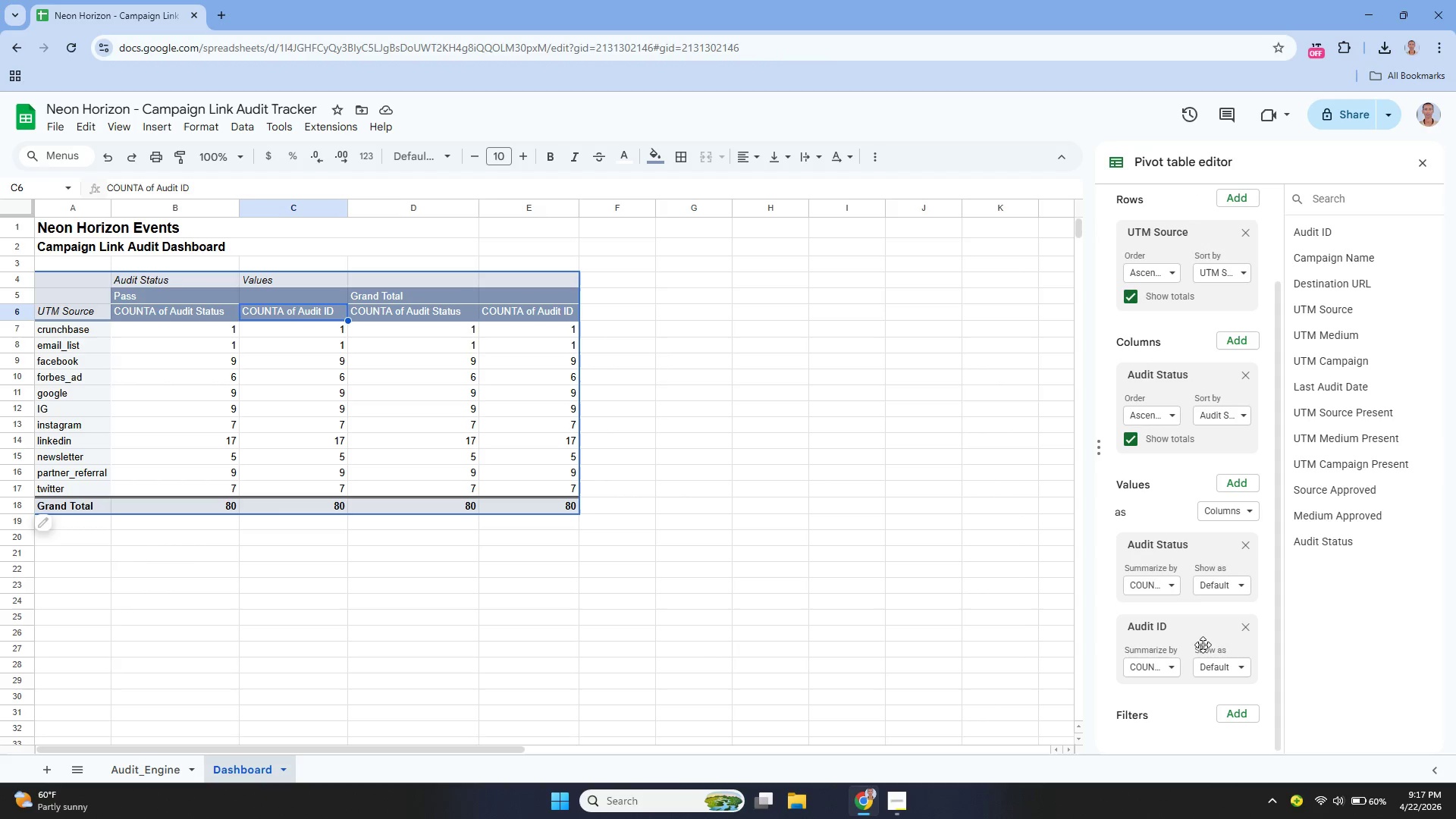 
scroll: coordinate [1203, 642], scroll_direction: up, amount: 1.0
 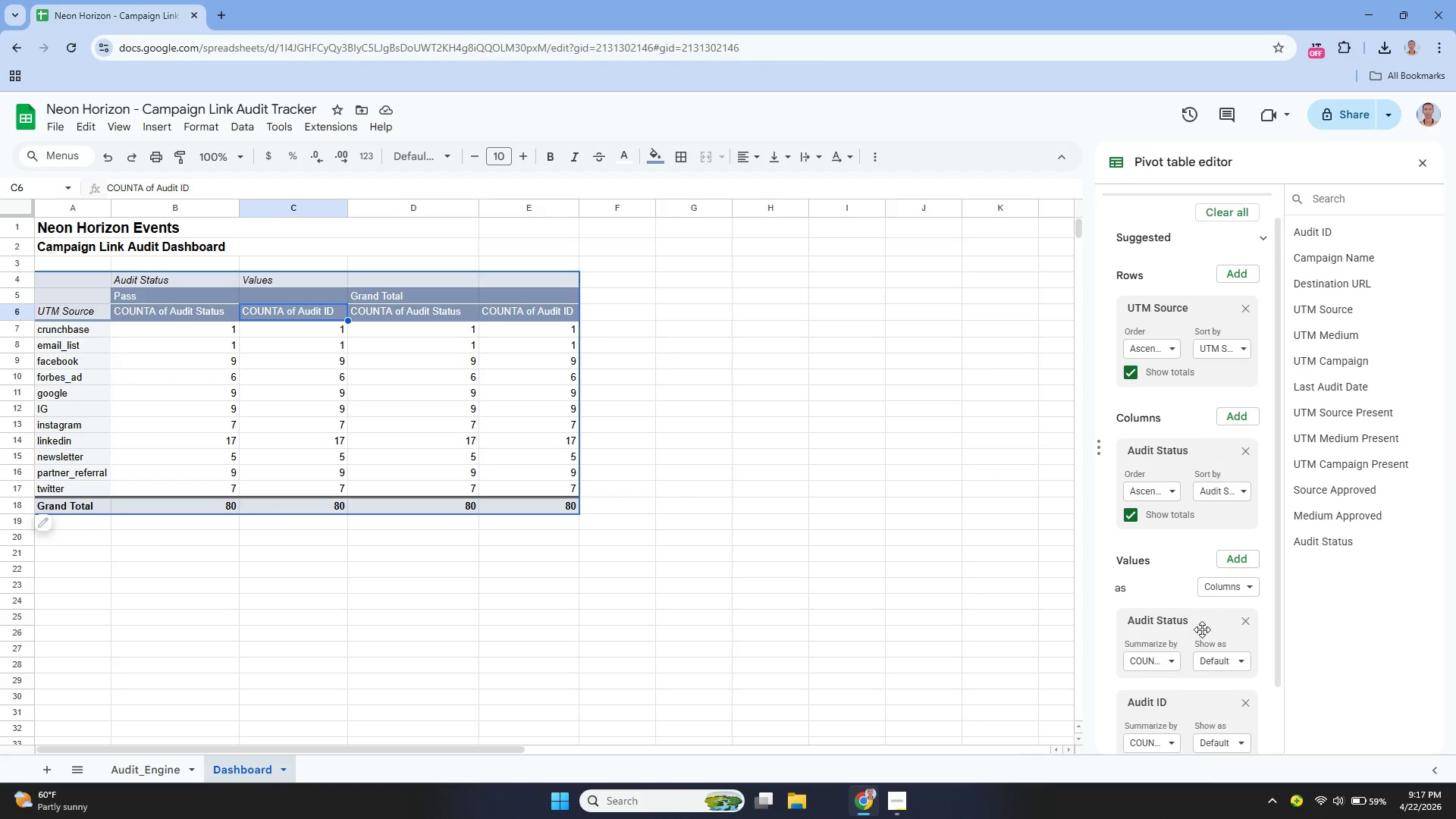 
scroll: coordinate [1203, 629], scroll_direction: down, amount: 1.0
 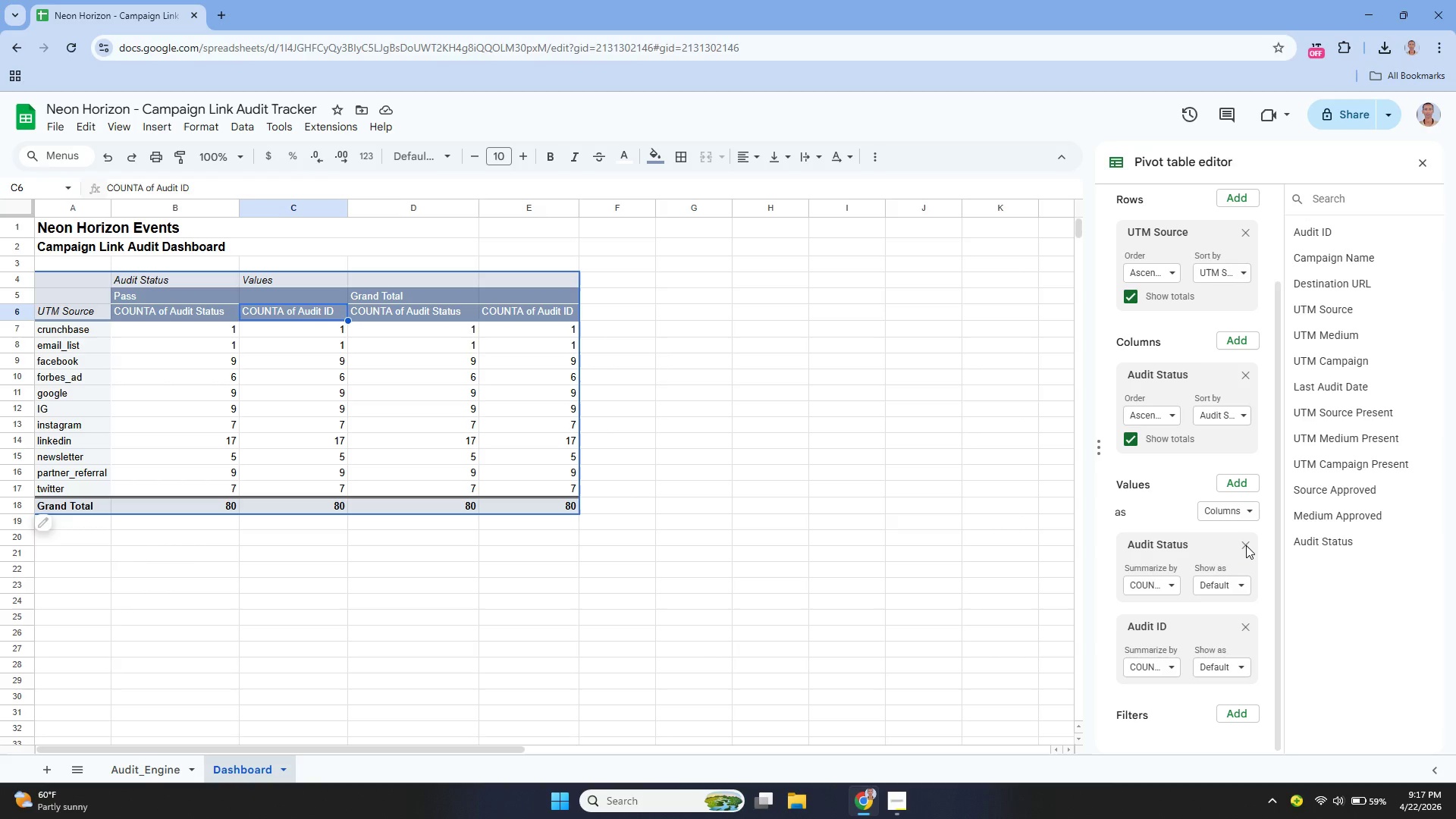 
left_click([1246, 545])
 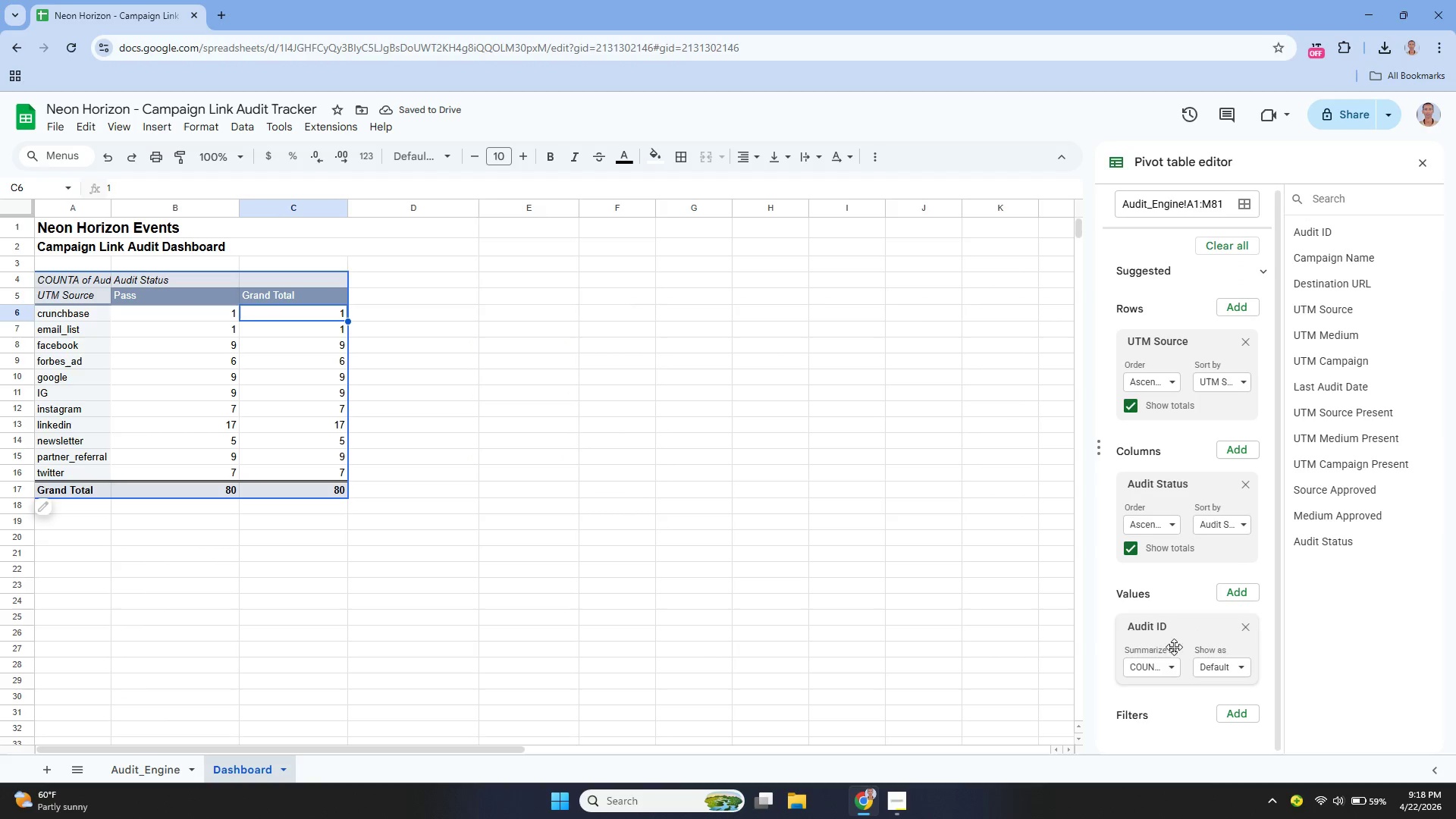 
wait(8.81)
 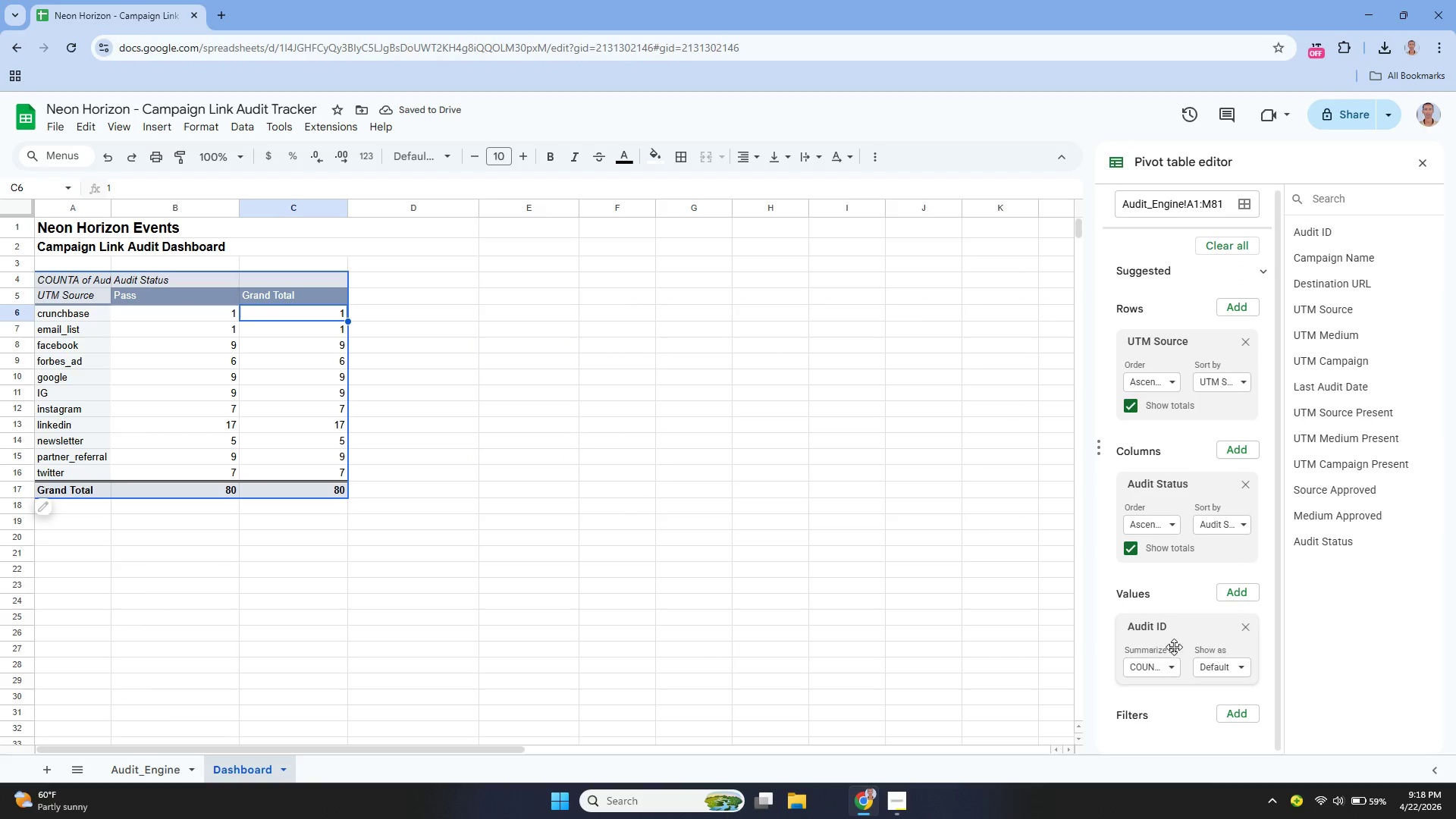 
left_click_drag(start_coordinate=[183, 279], to_coordinate=[215, 288])
 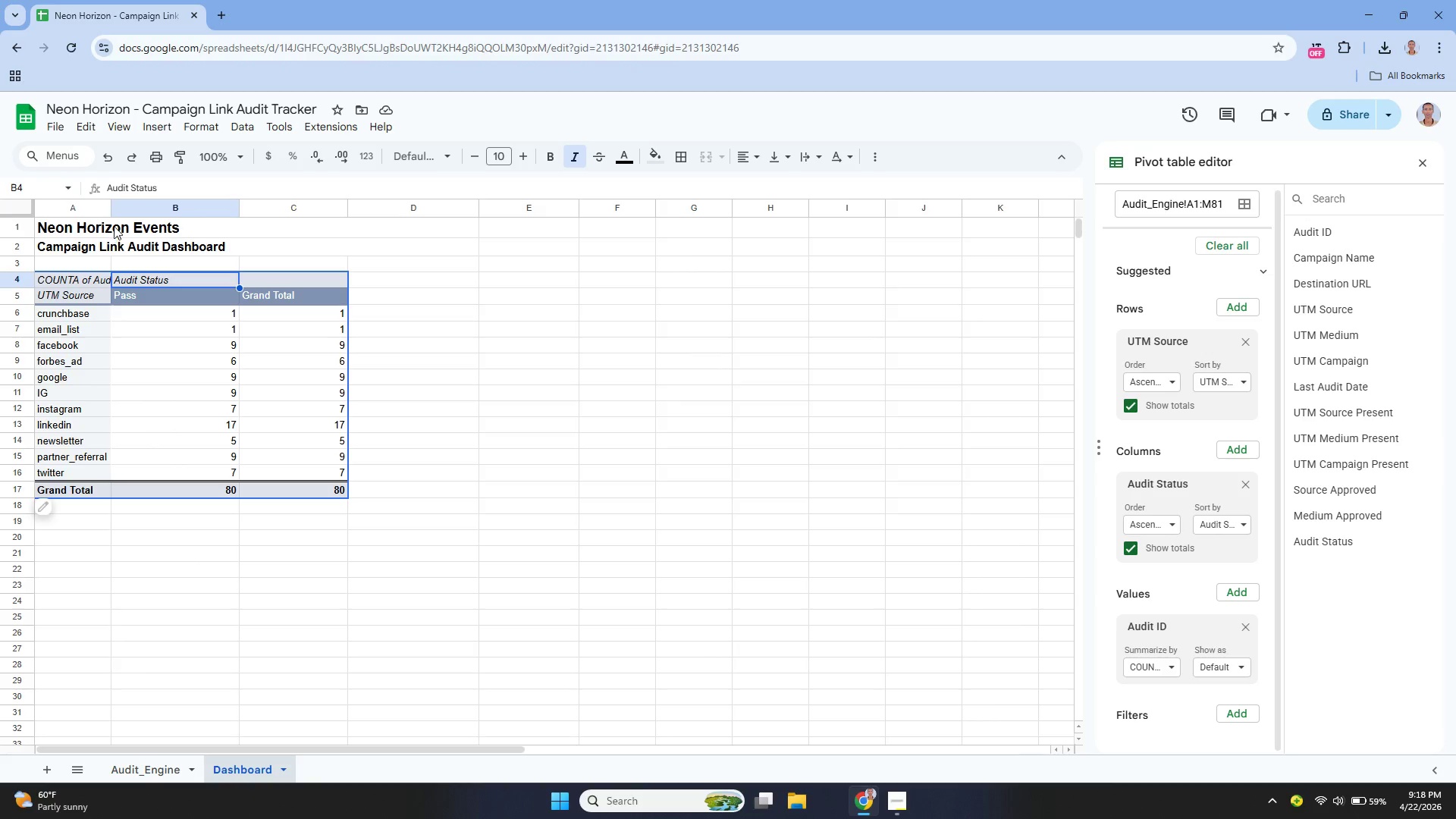 
left_click_drag(start_coordinate=[109, 206], to_coordinate=[160, 231])
 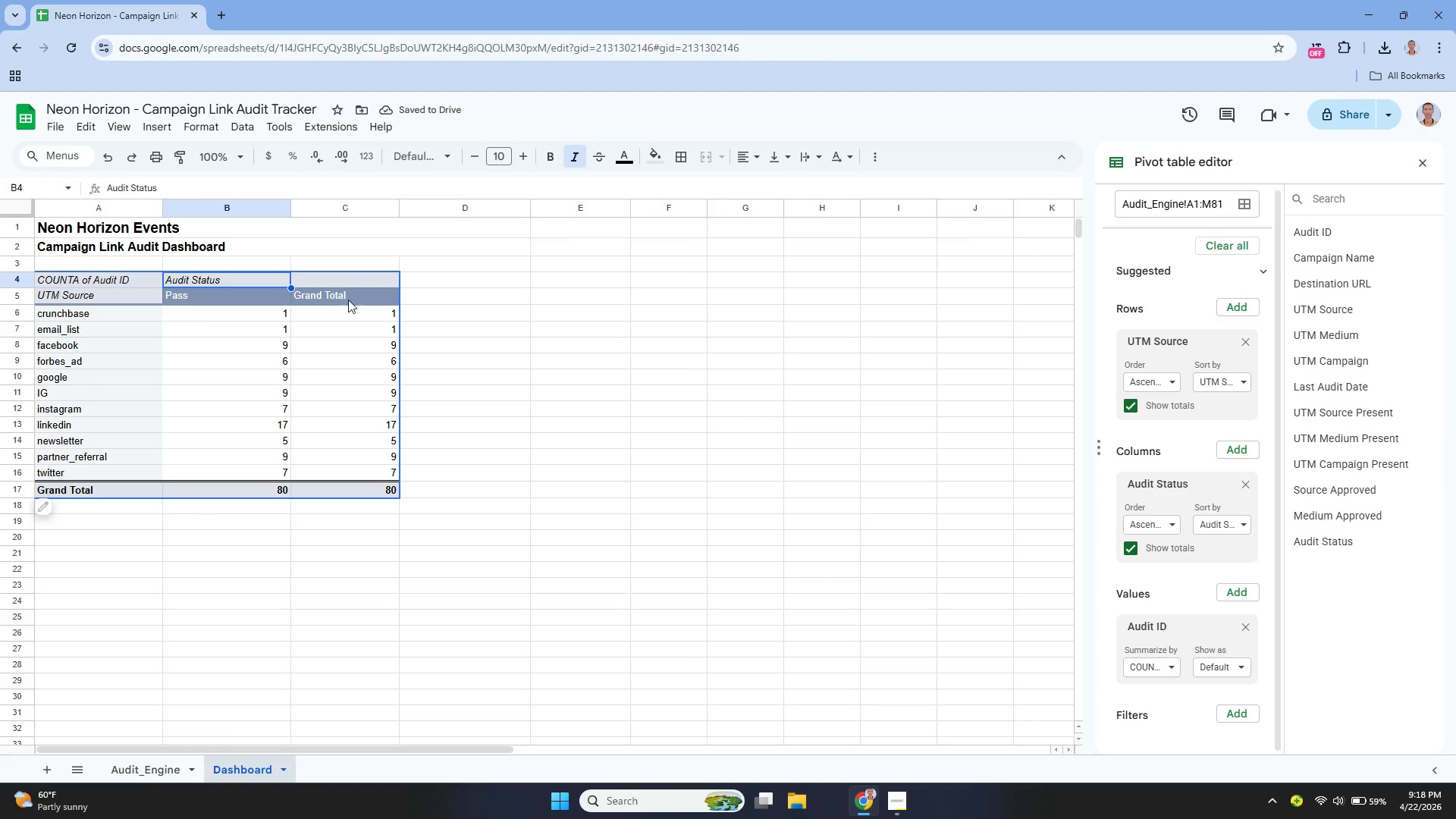 
left_click([303, 278])
 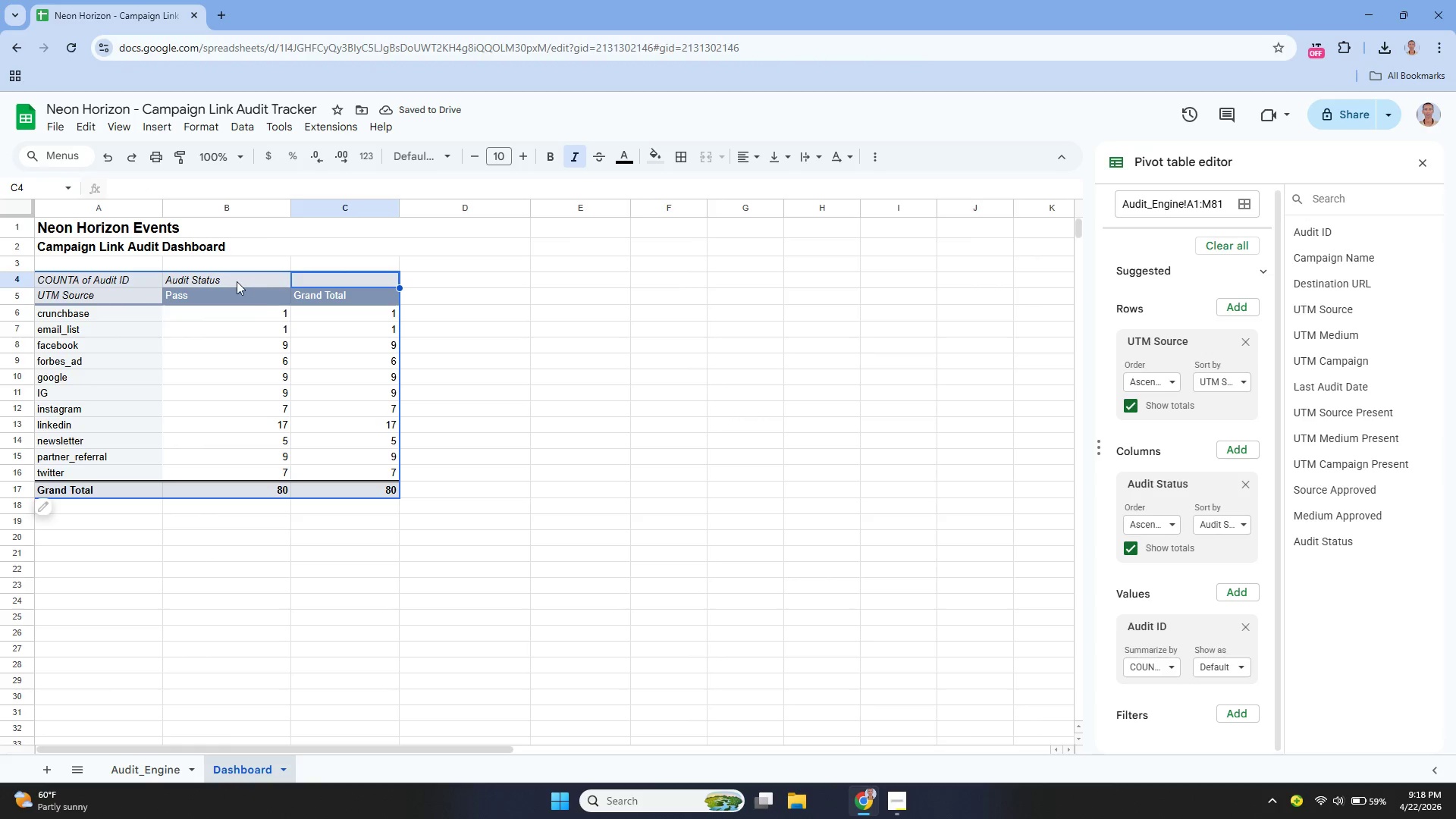 
left_click_drag(start_coordinate=[235, 281], to_coordinate=[318, 276])
 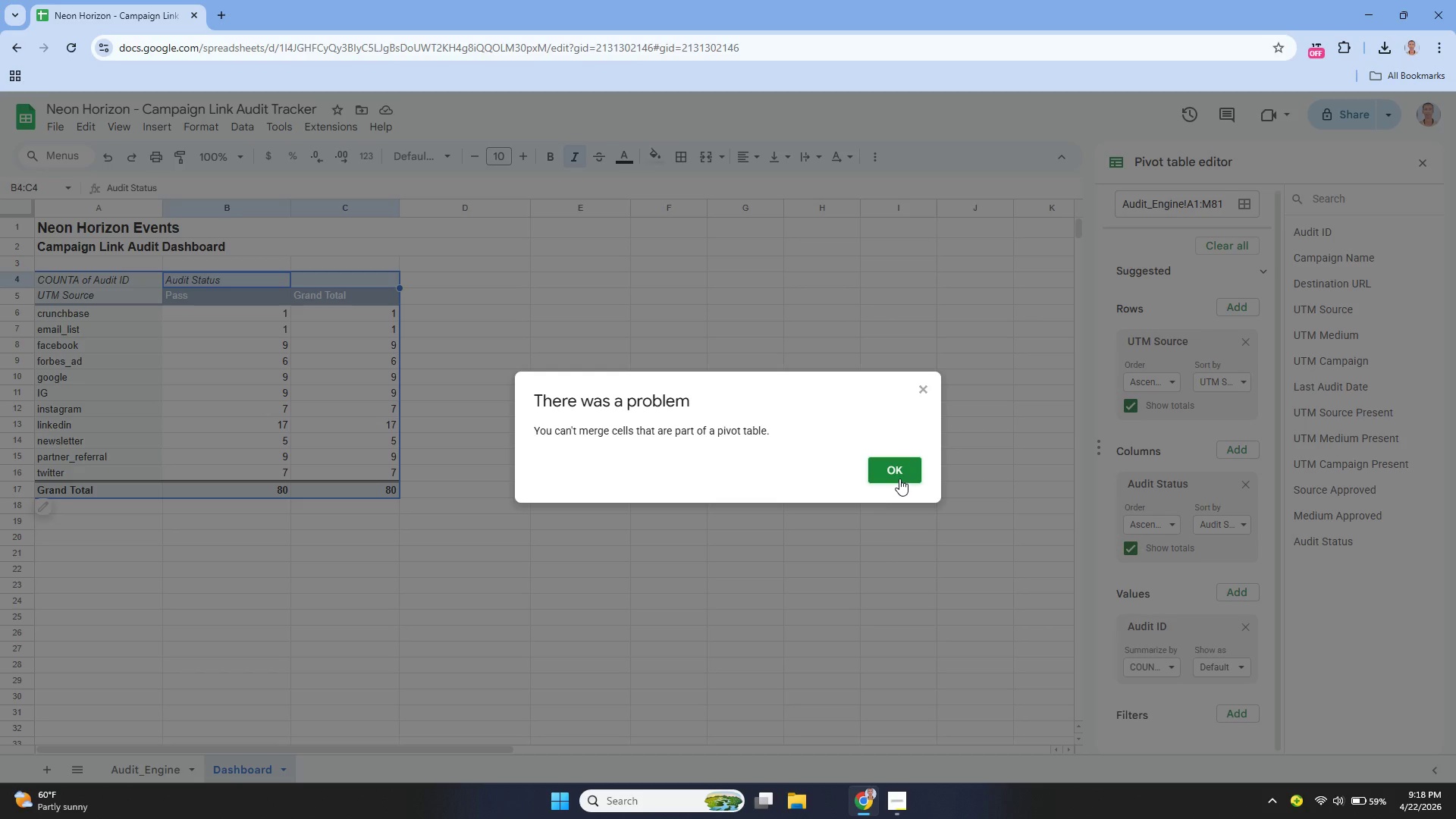 
left_click([892, 474])
 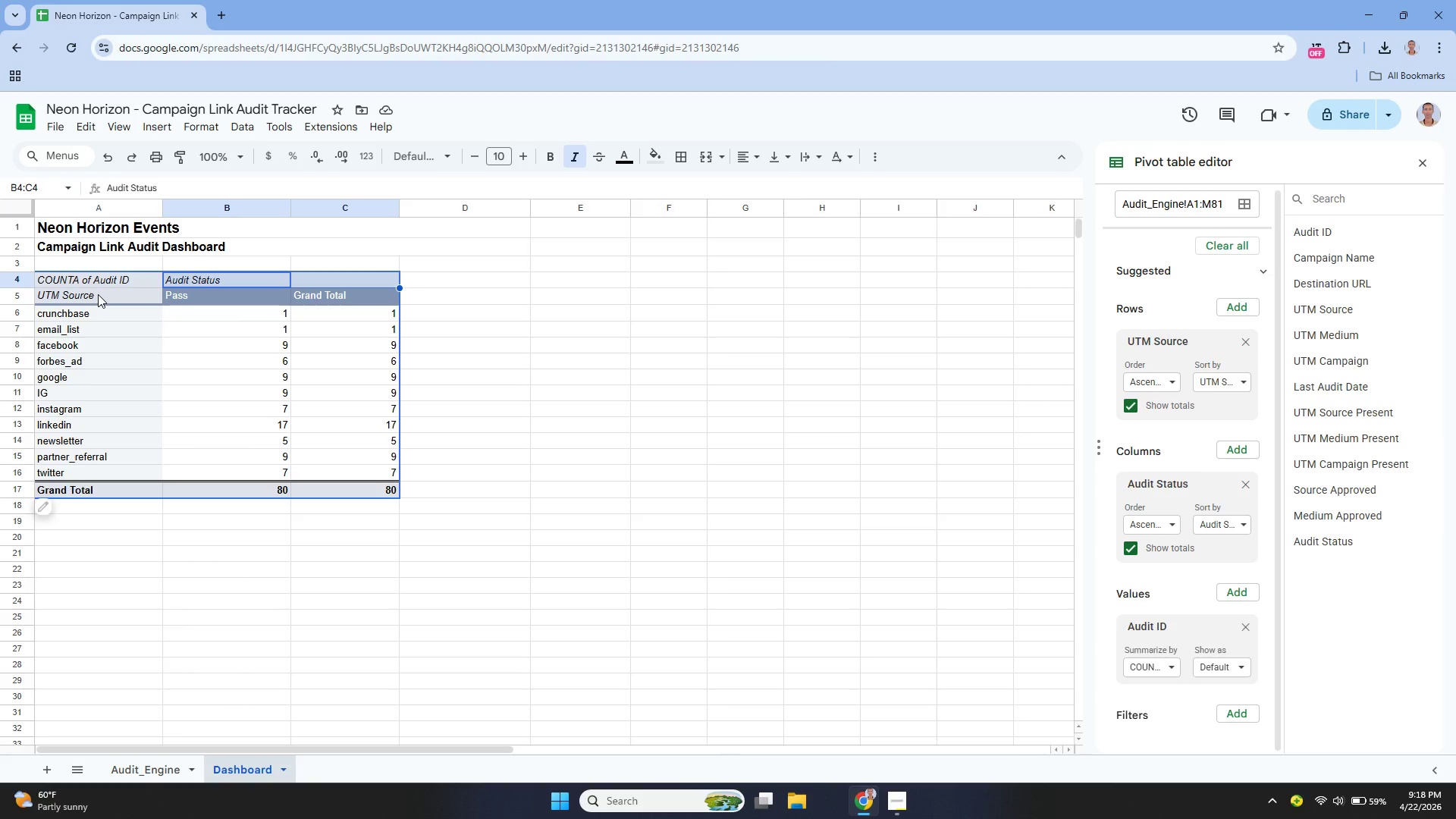 
left_click([110, 275])
 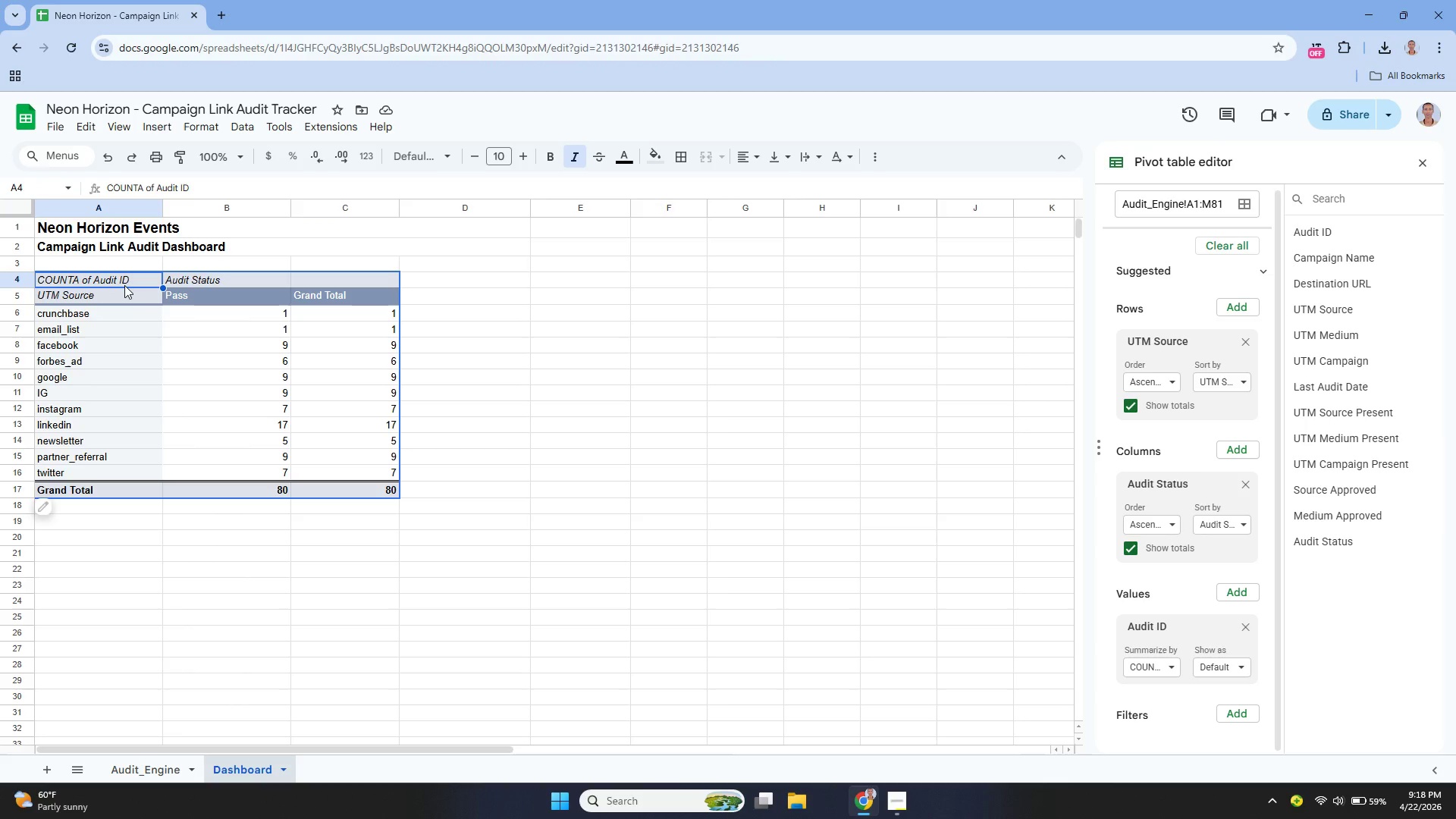 
key(Enter)
 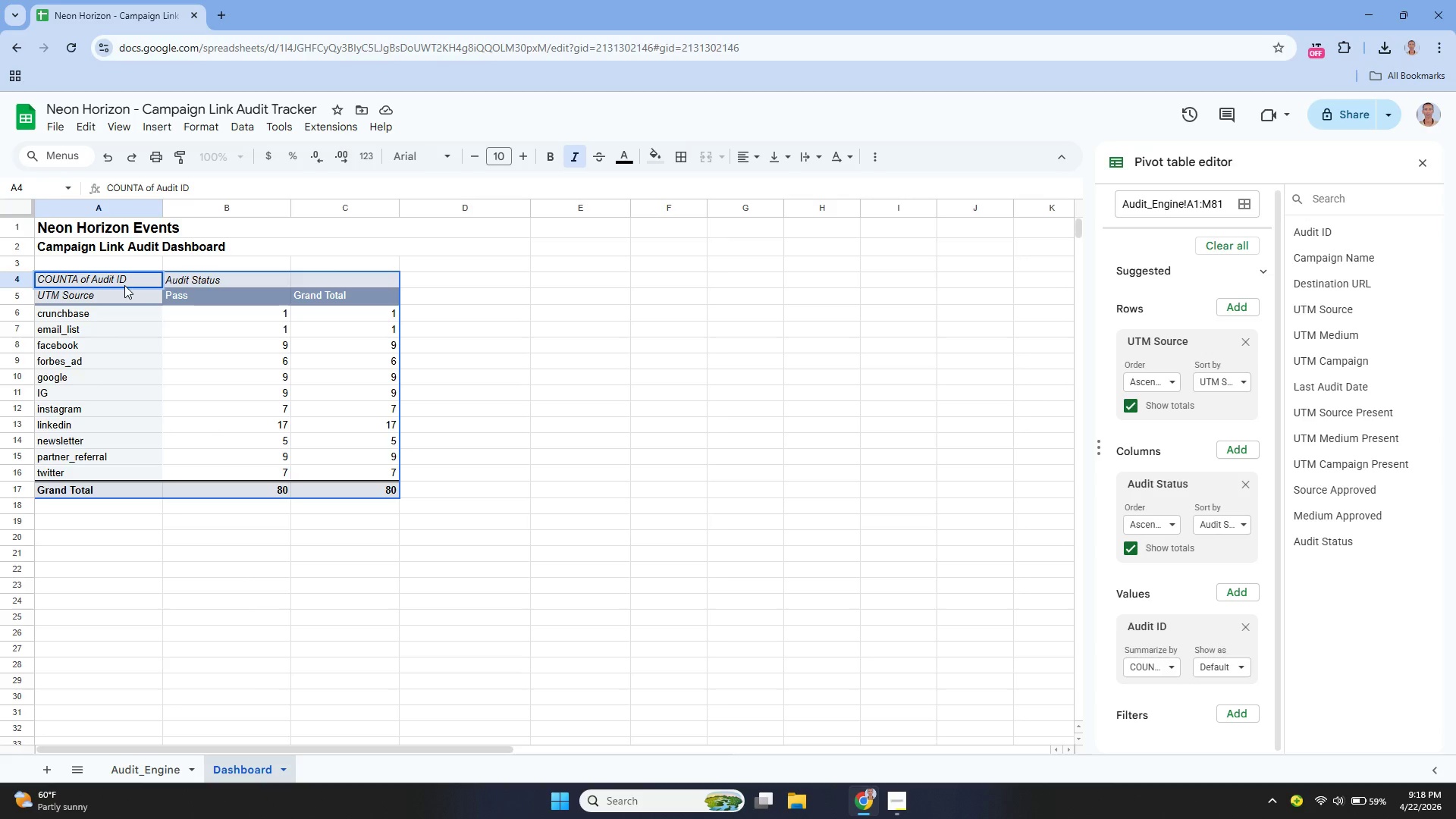 
hold_key(key=Backspace, duration=0.98)
 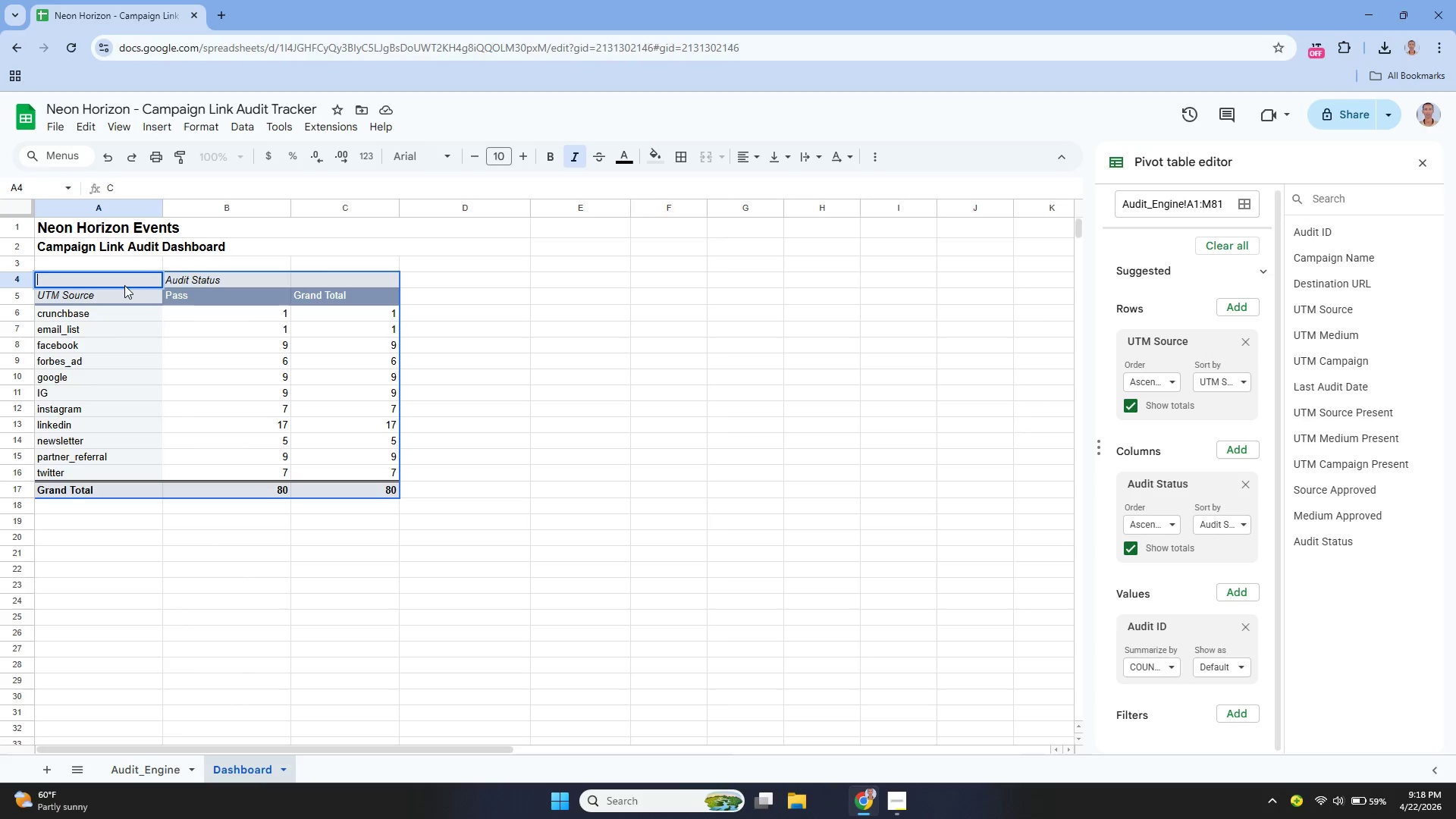 
hold_key(key=Backspace, duration=0.66)
 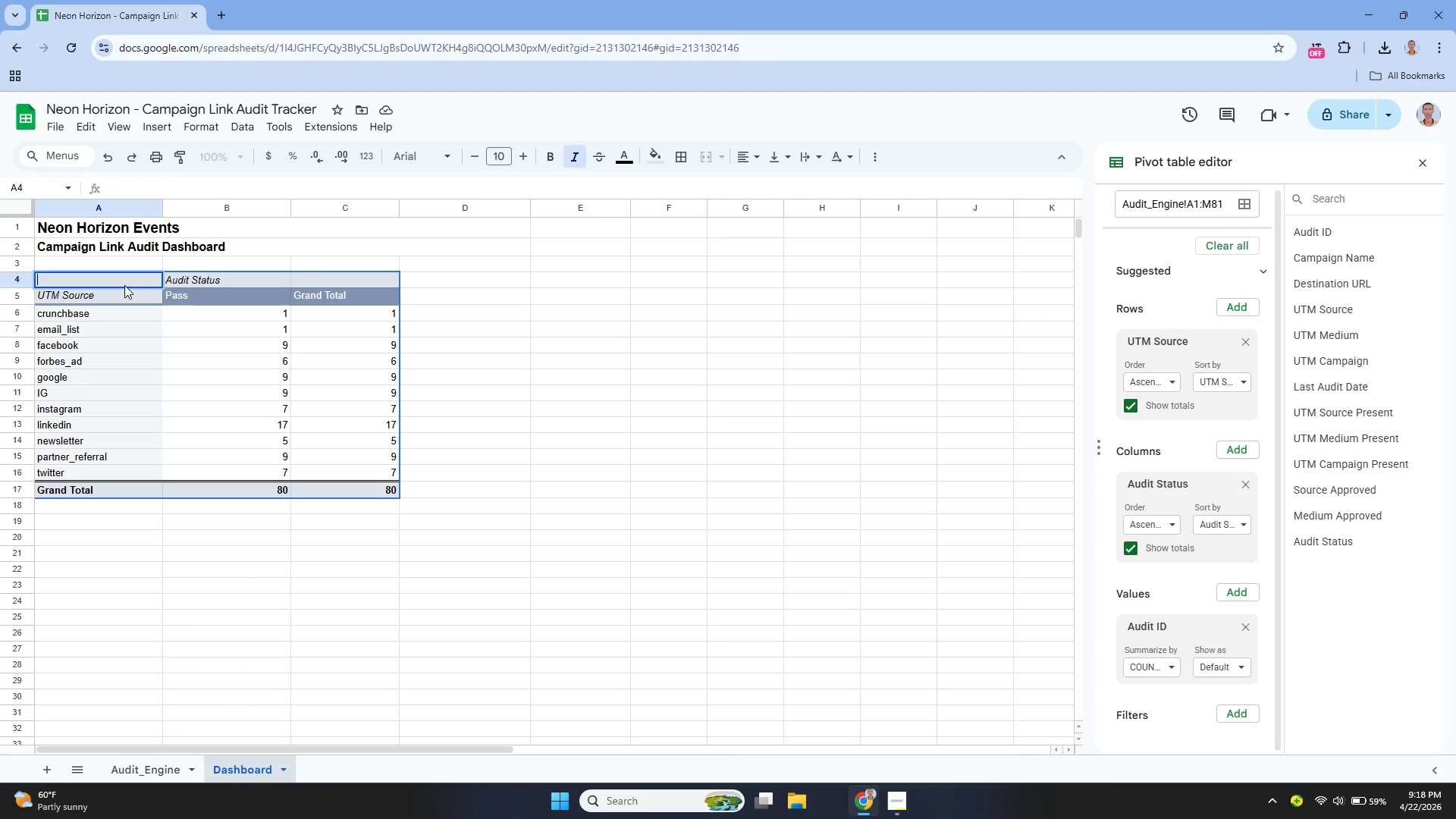 
type(Number of )
 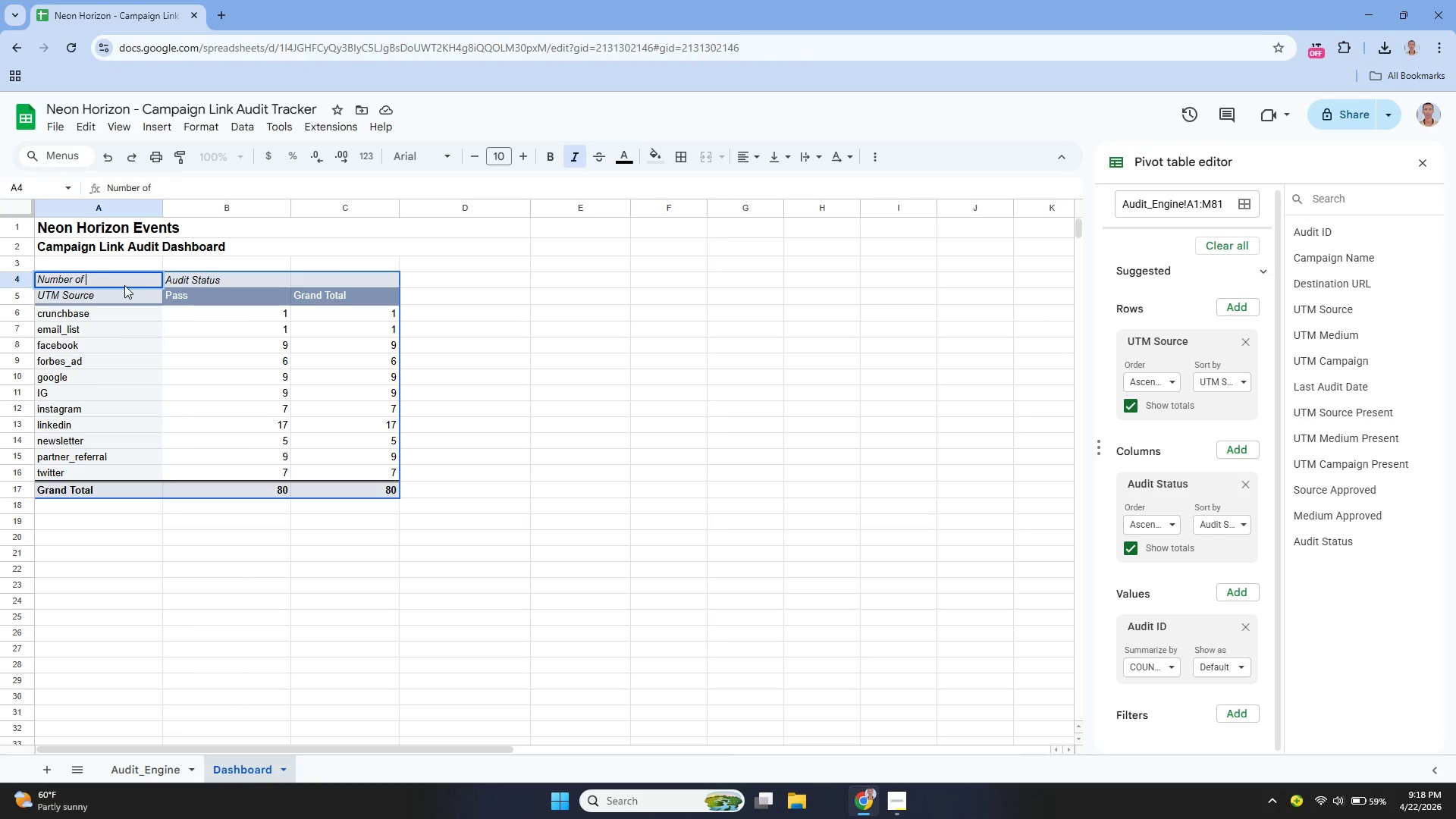 
type(Campaigns)
 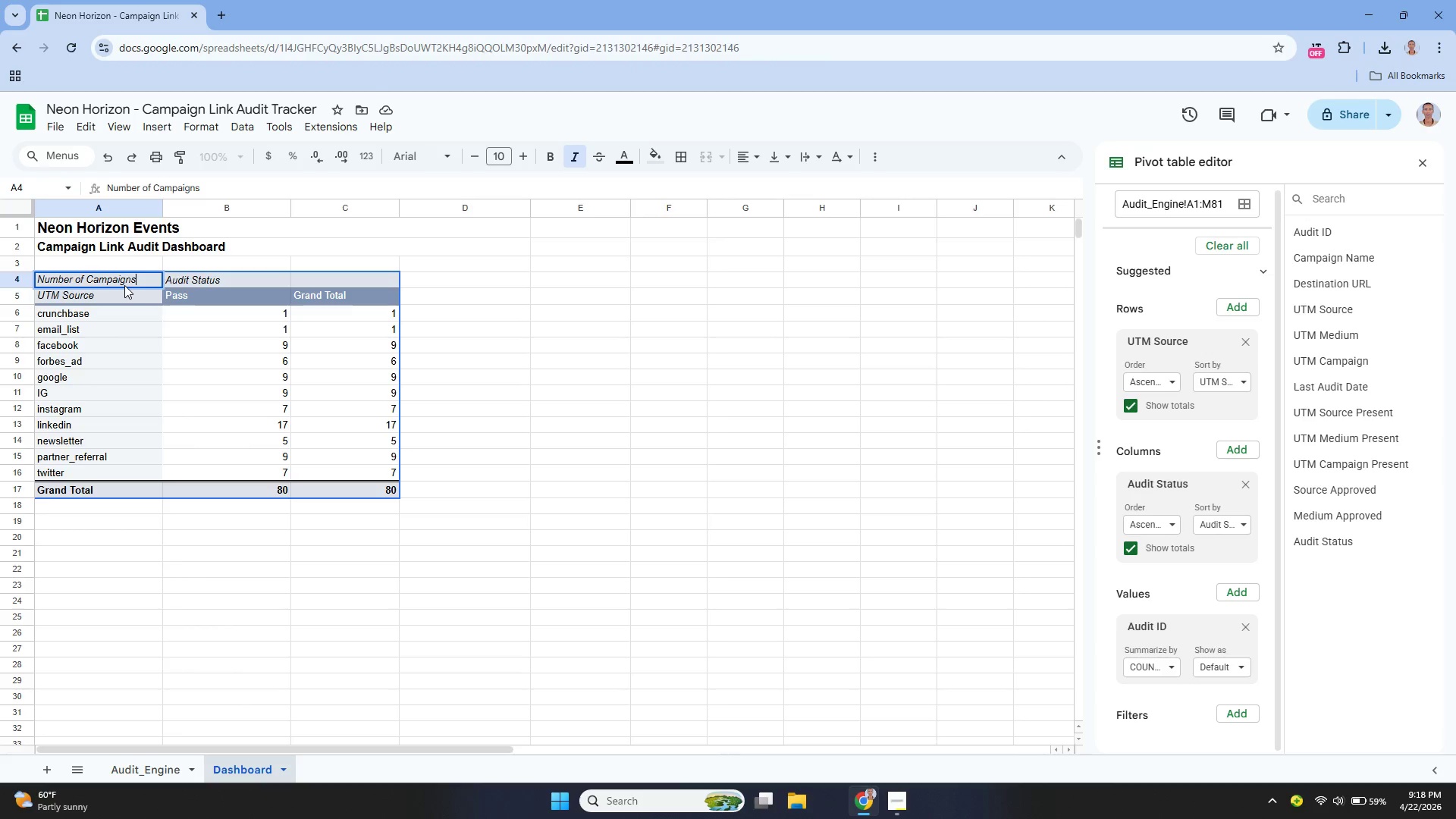 
key(Enter)
 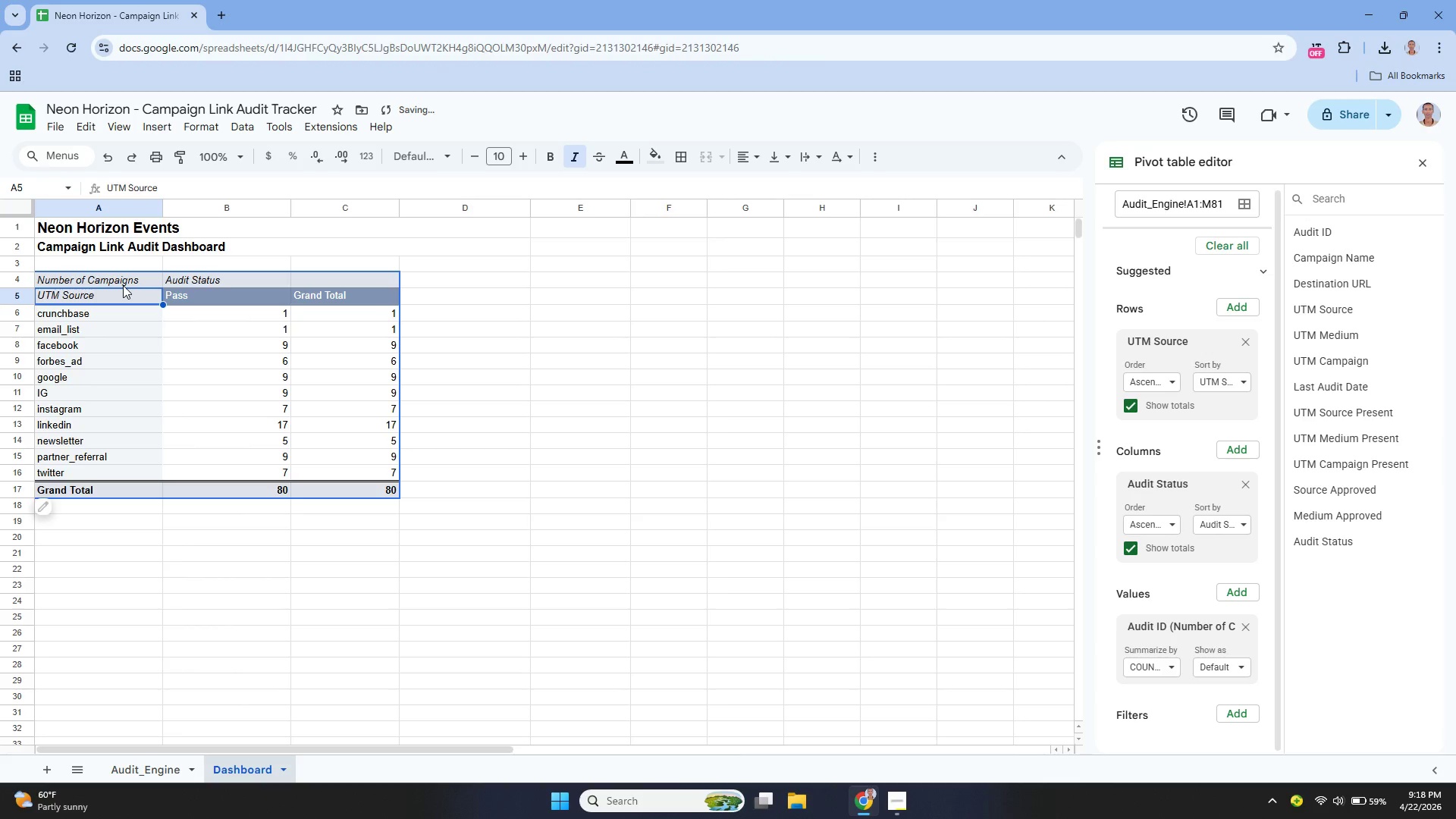 
left_click([123, 280])
 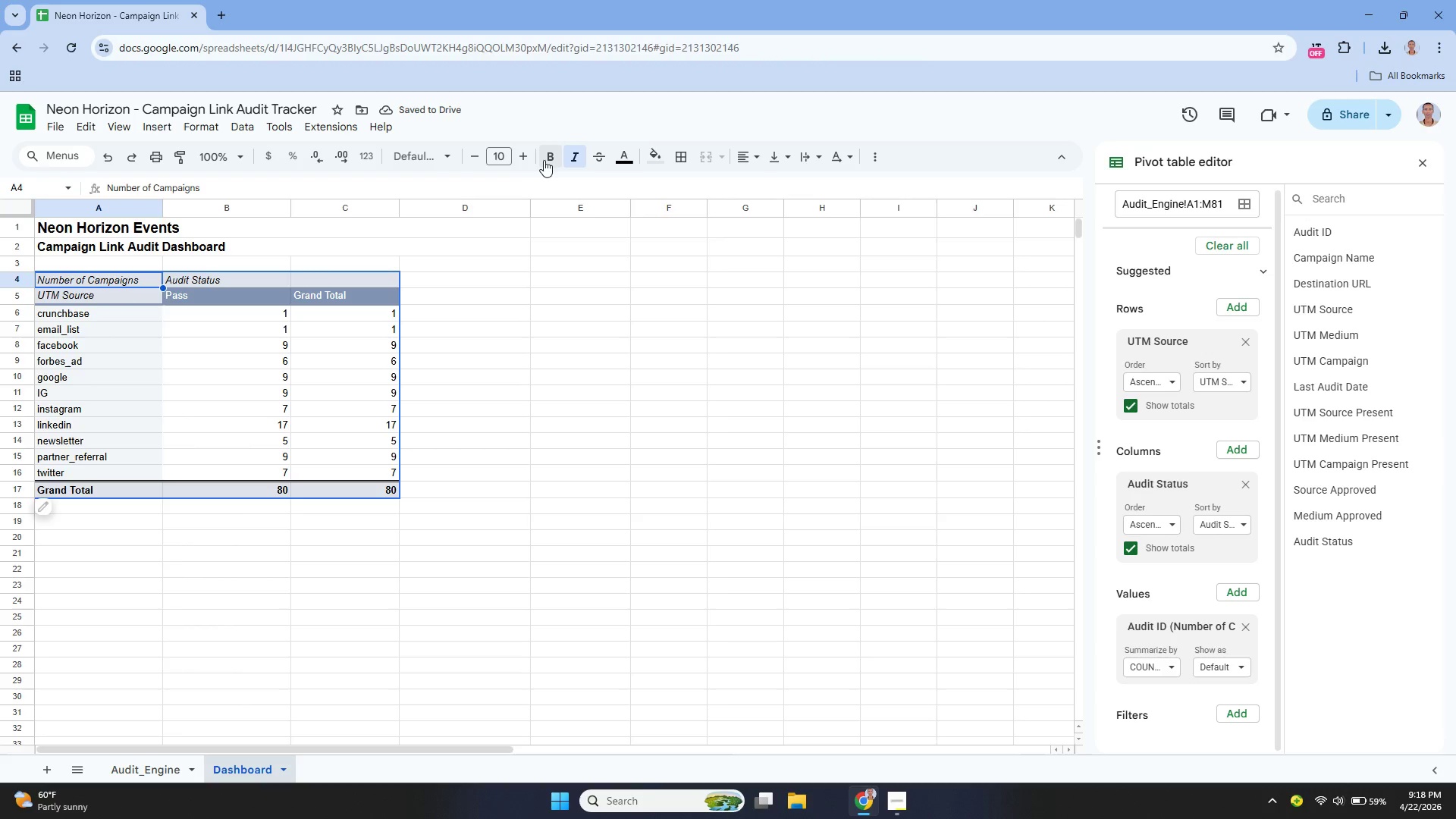 
left_click([550, 160])
 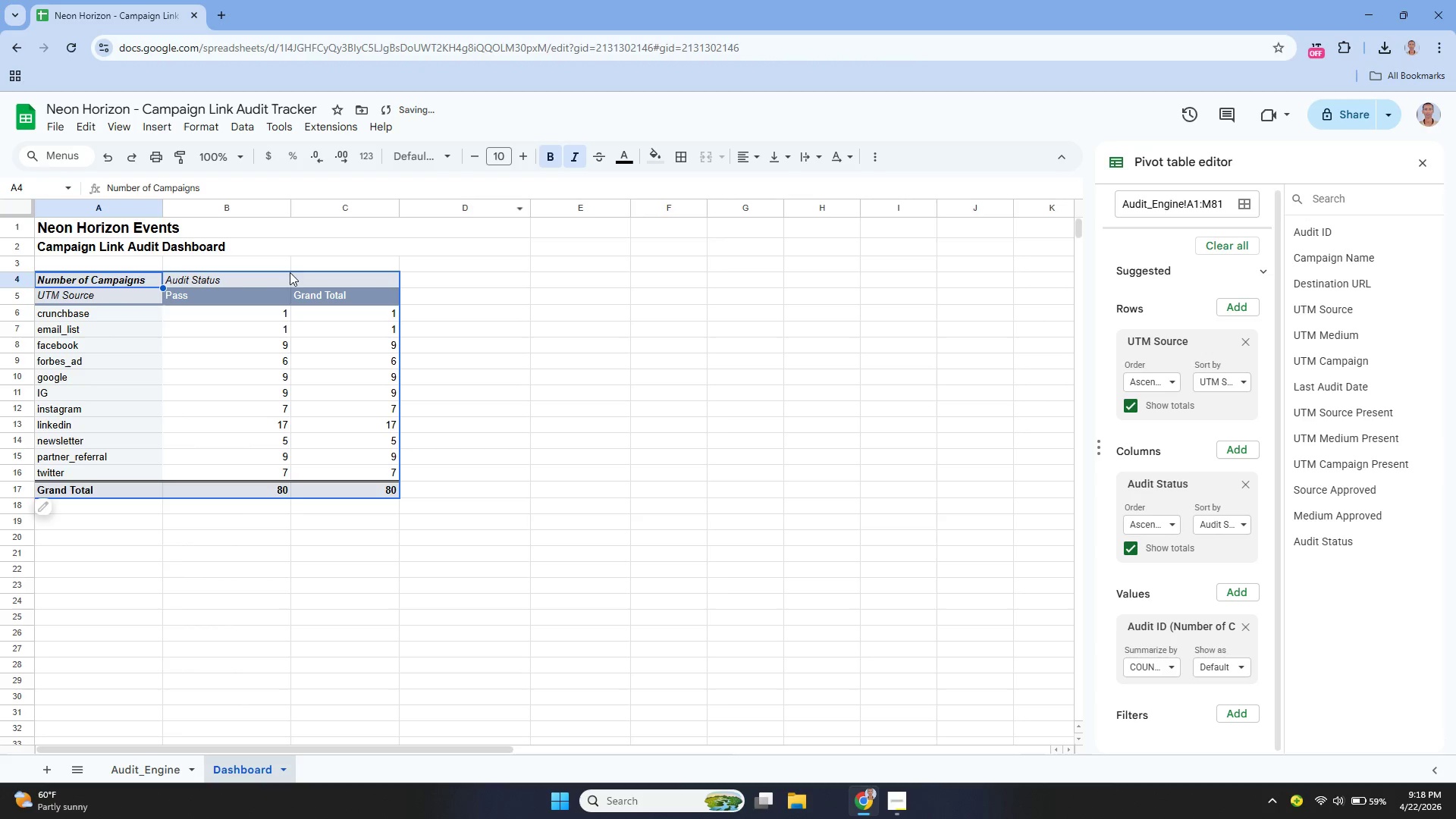 
left_click([217, 282])
 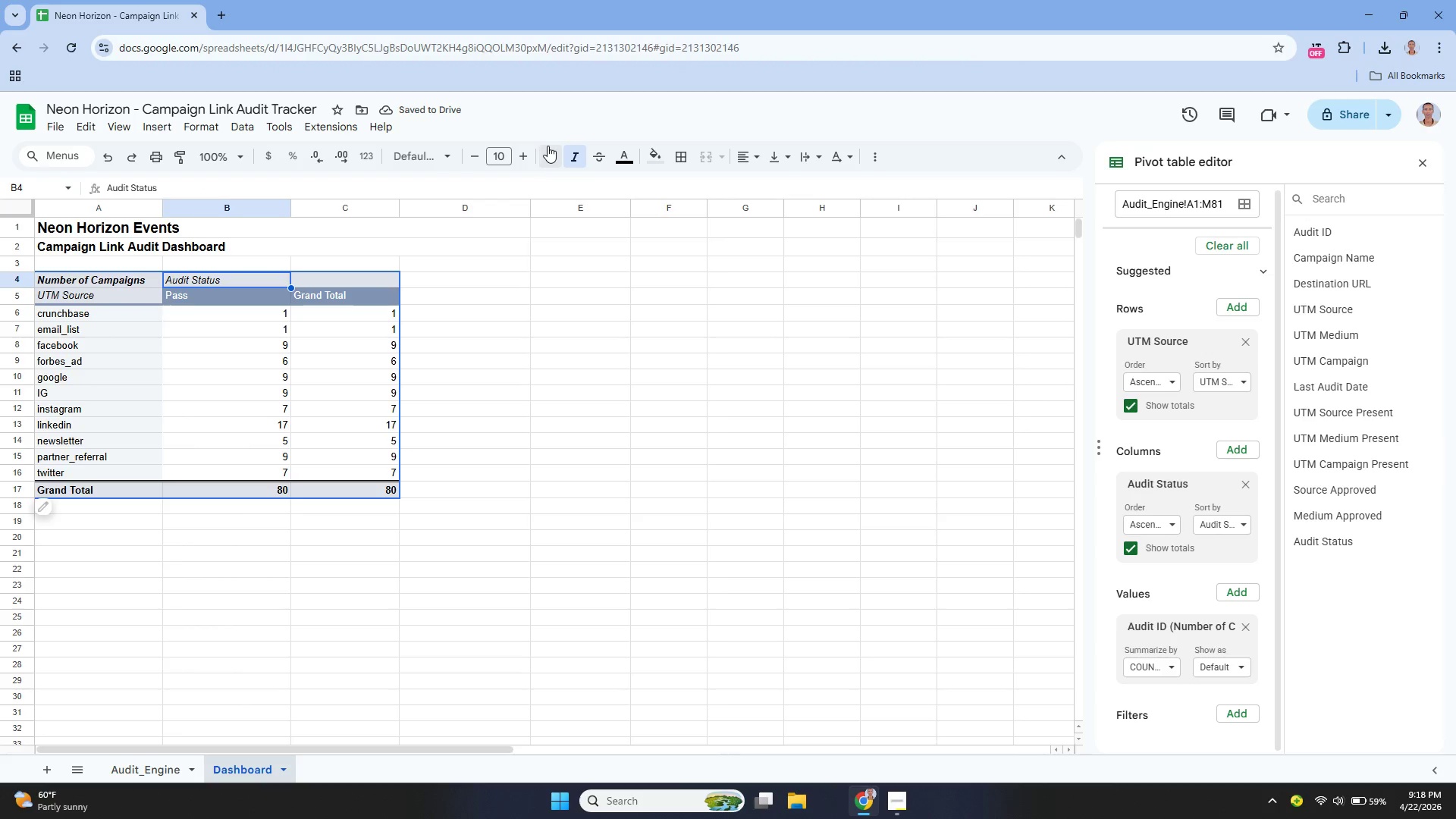 
left_click([547, 155])
 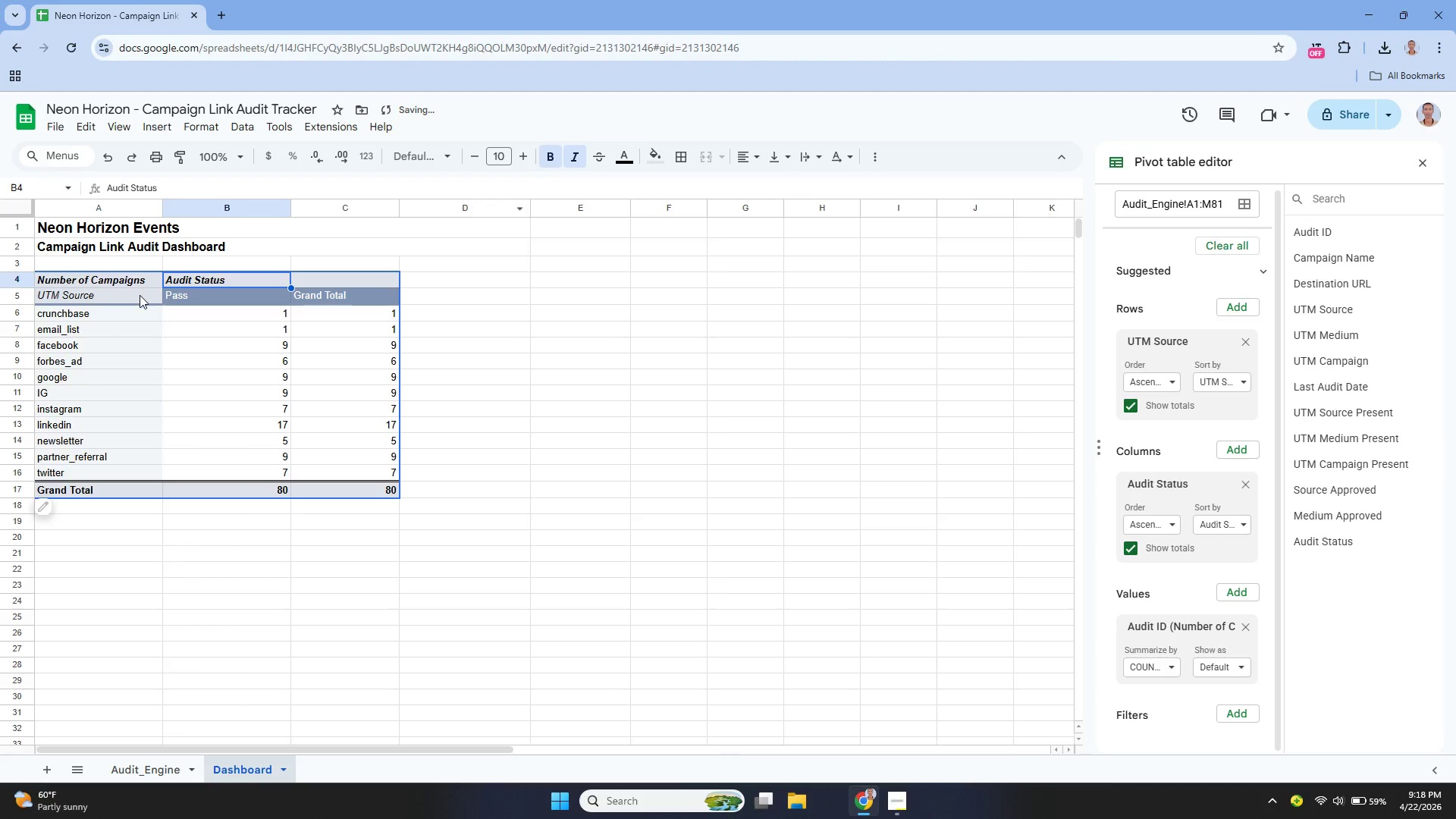 
left_click([136, 297])
 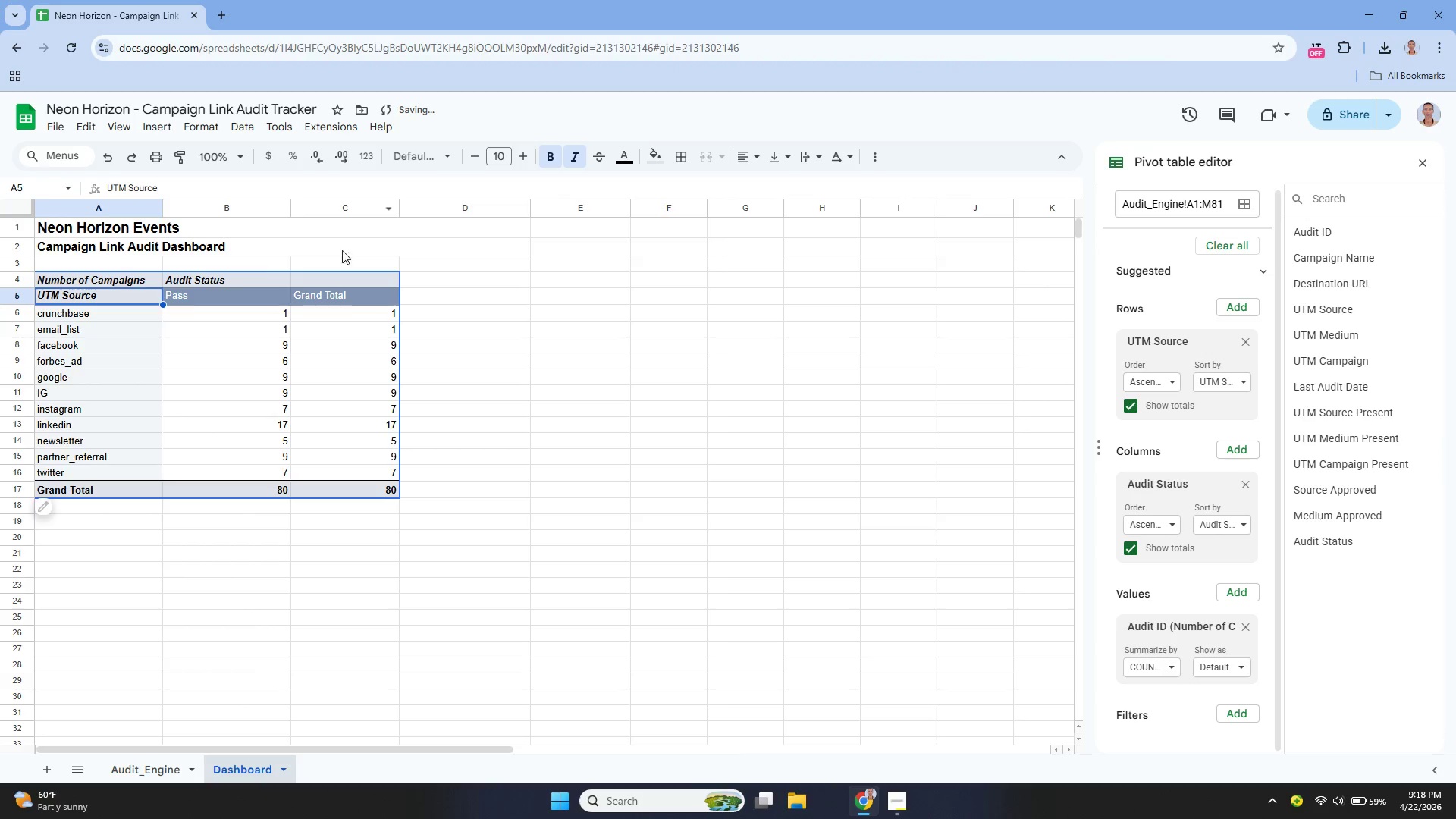 
left_click([221, 295])
 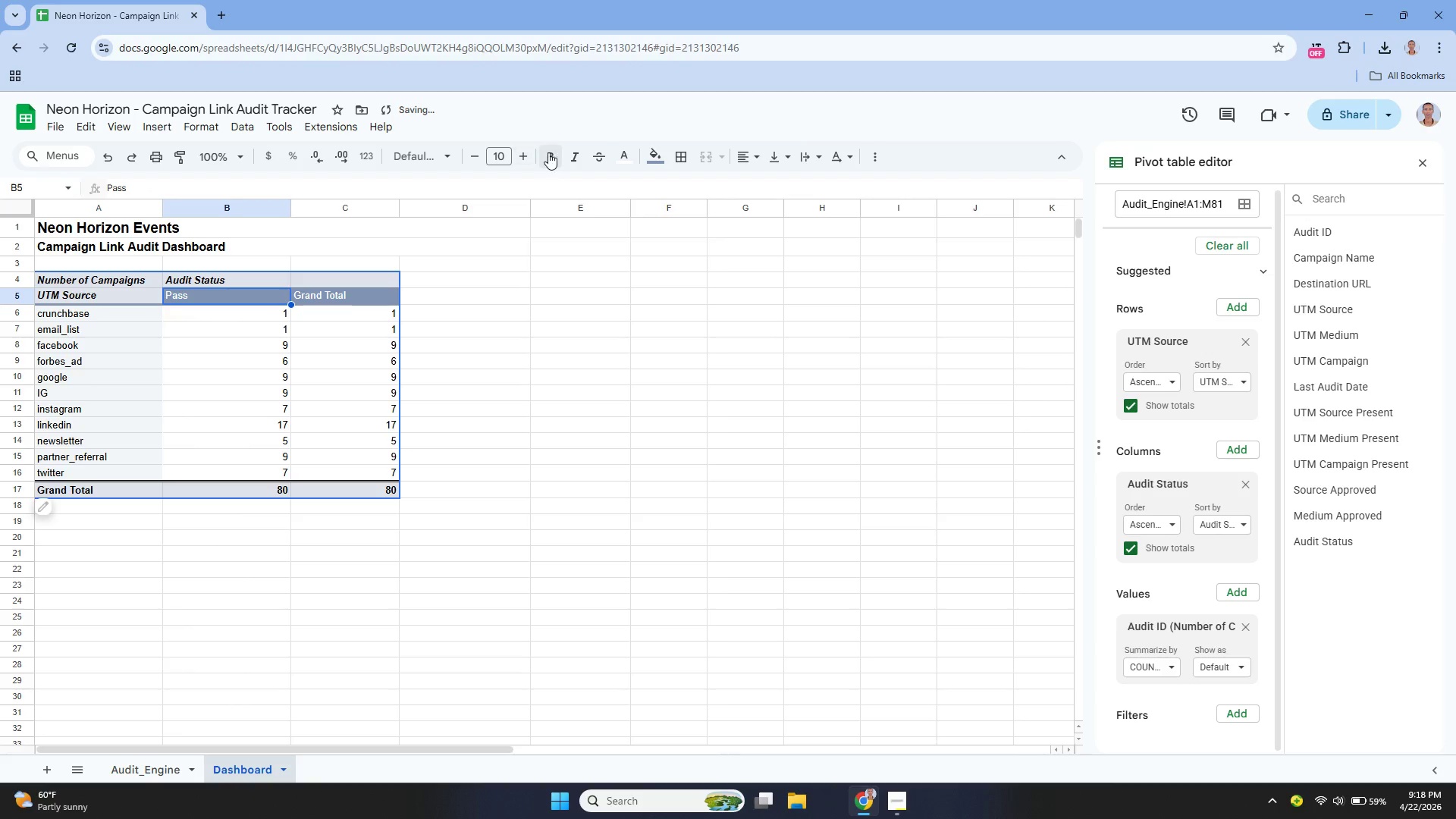 
left_click([554, 152])
 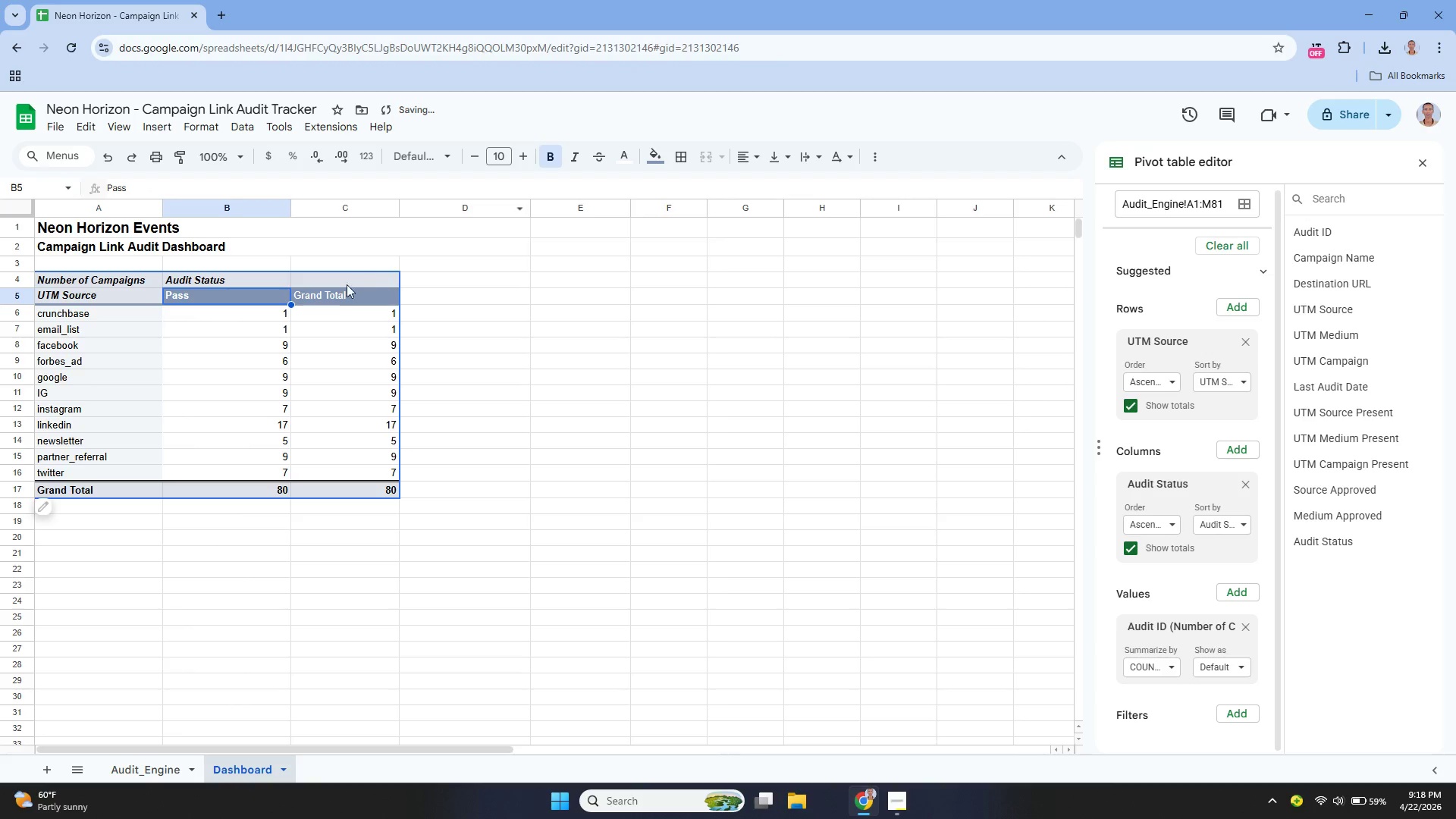 
left_click([337, 293])
 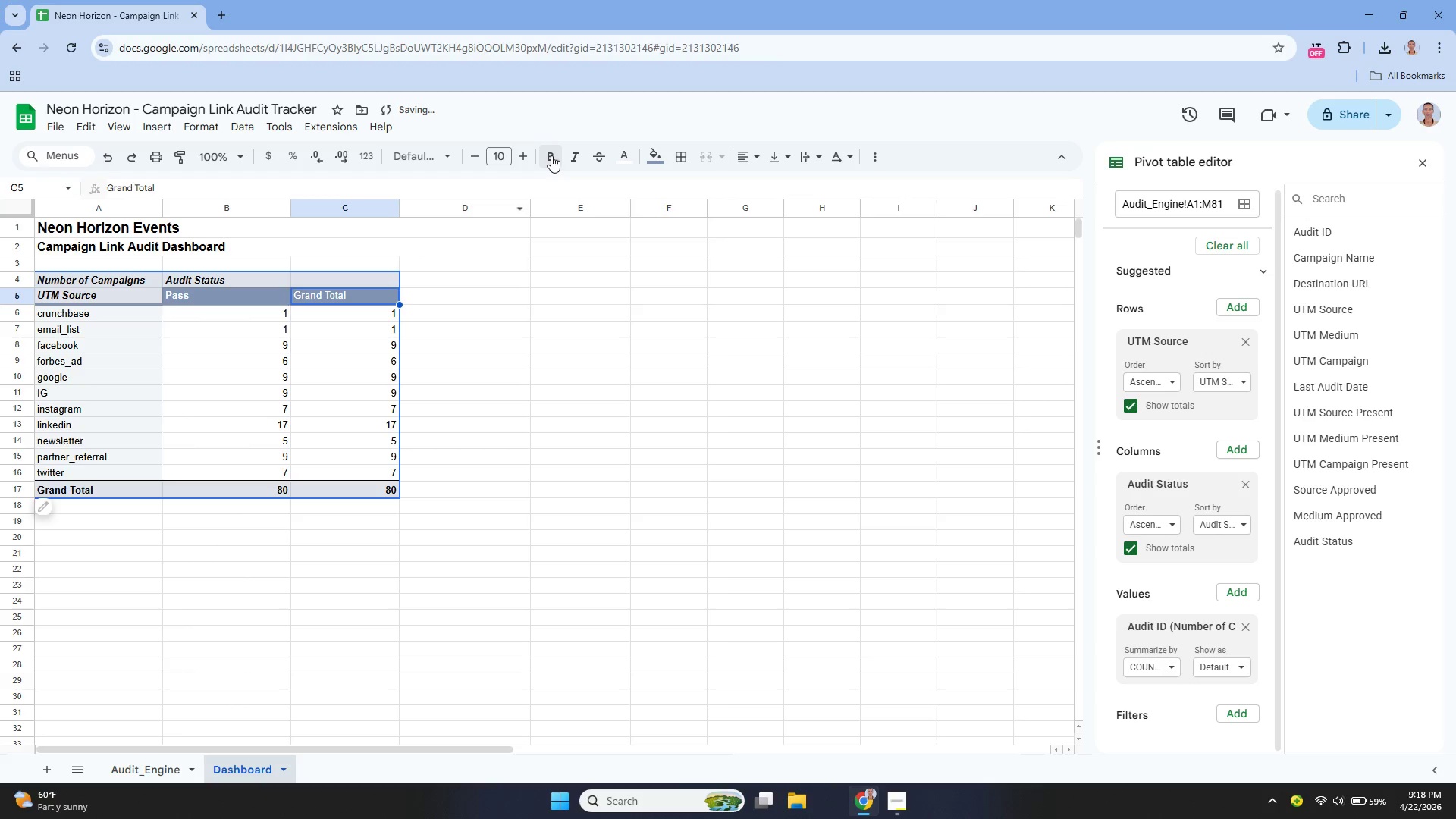 
left_click([553, 155])
 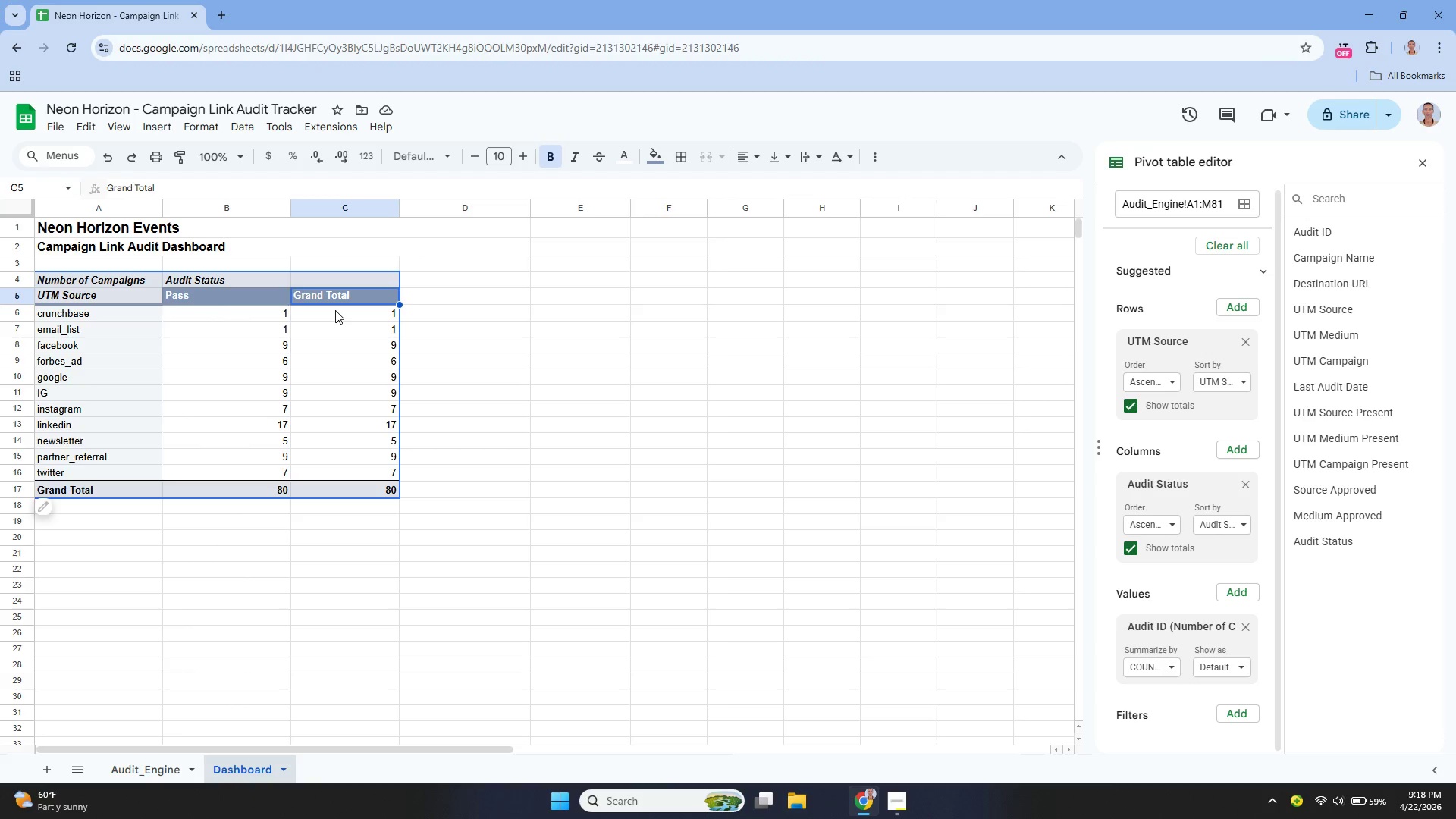 
wait(10.38)
 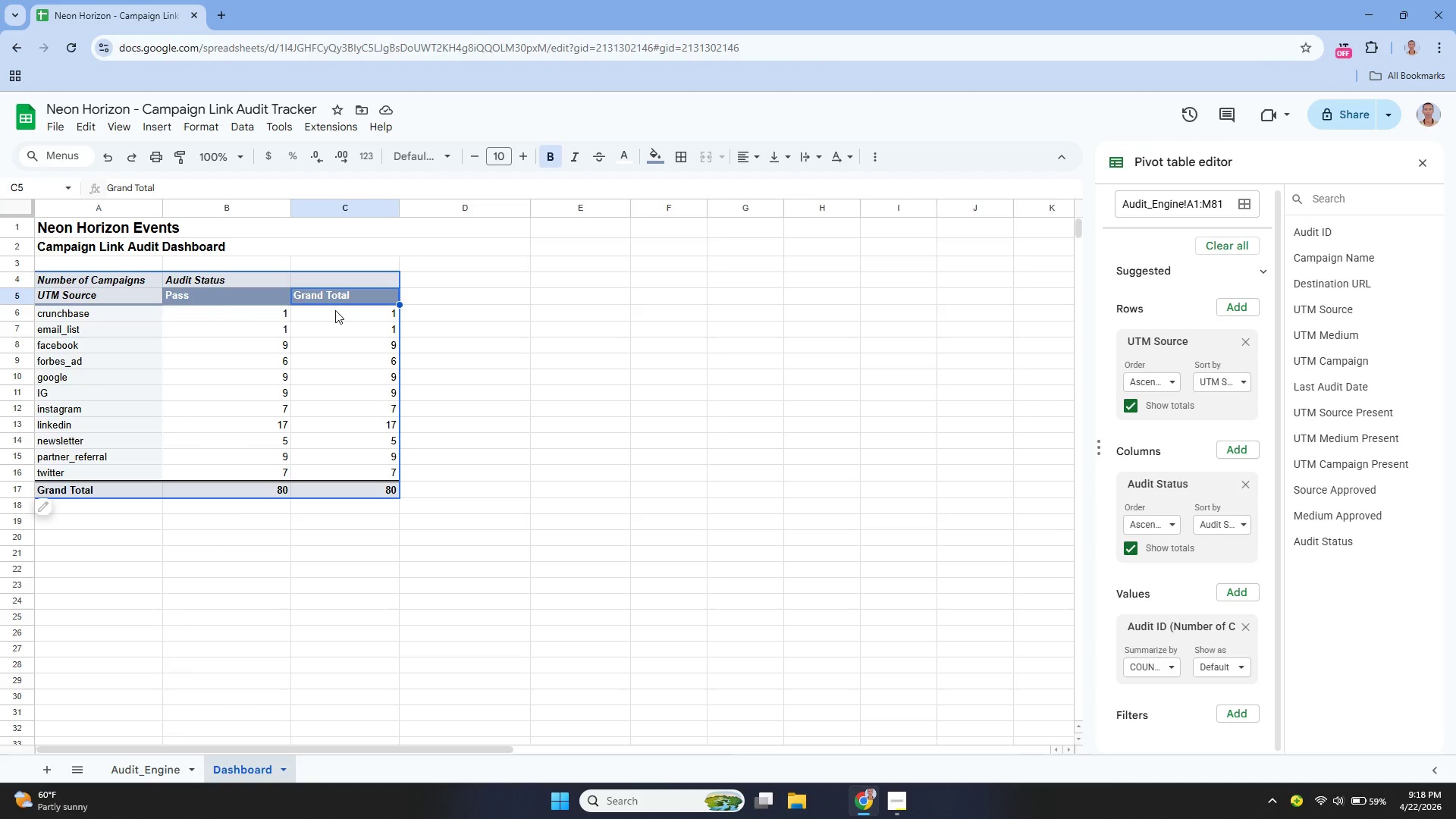 
scroll: coordinate [1222, 507], scroll_direction: down, amount: 3.0
 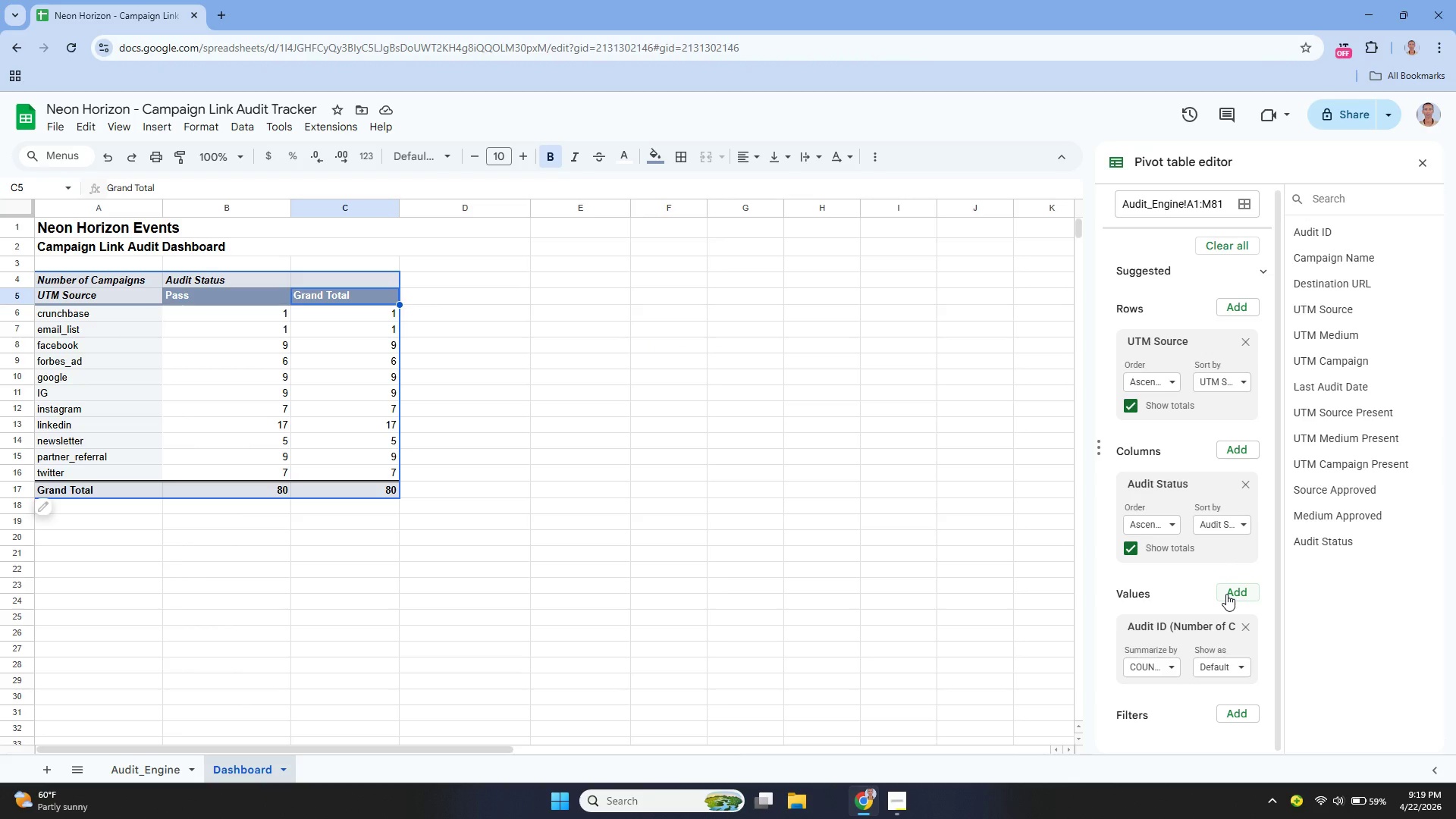 
wait(7.51)
 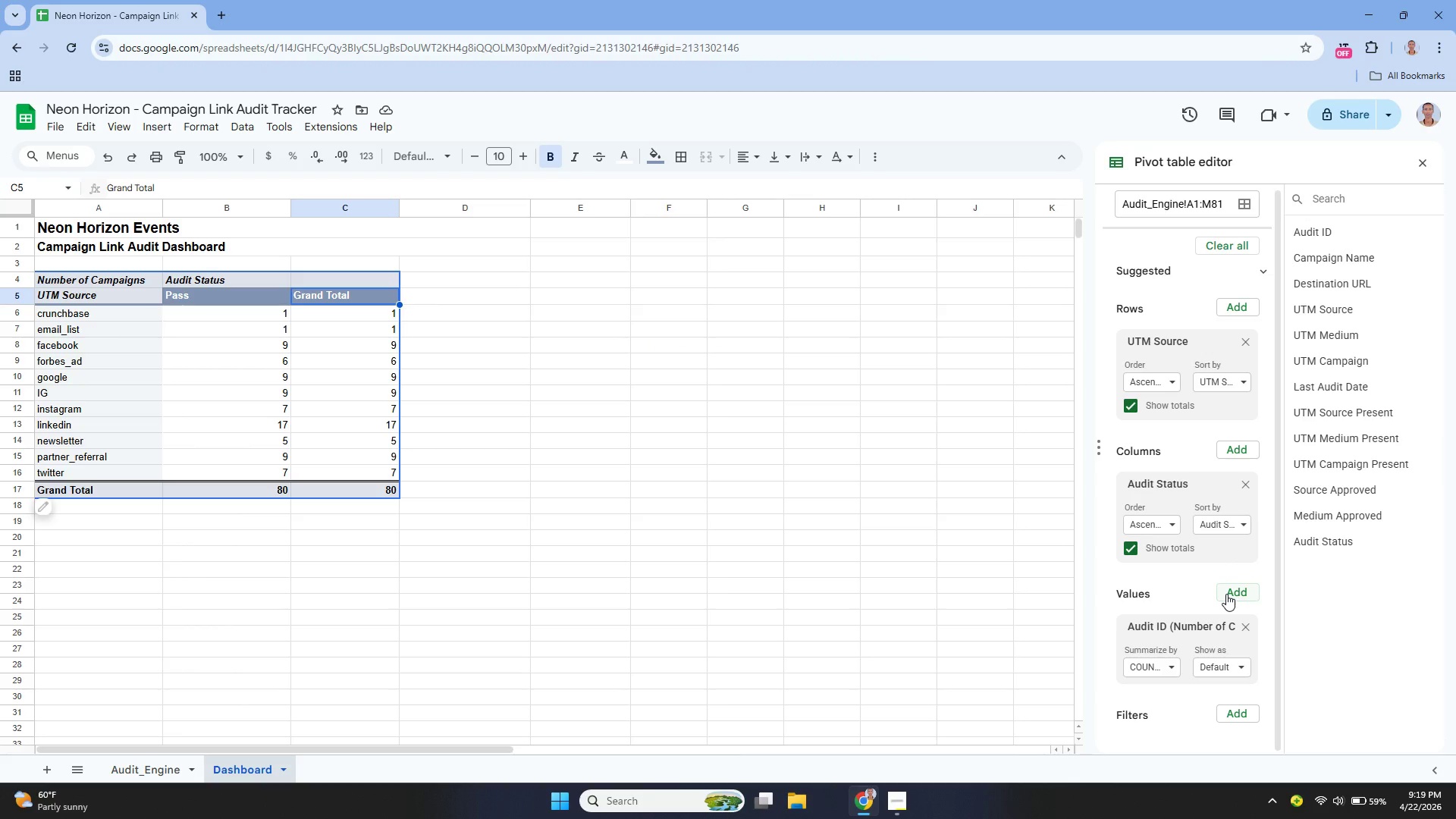 
left_click([1247, 483])
 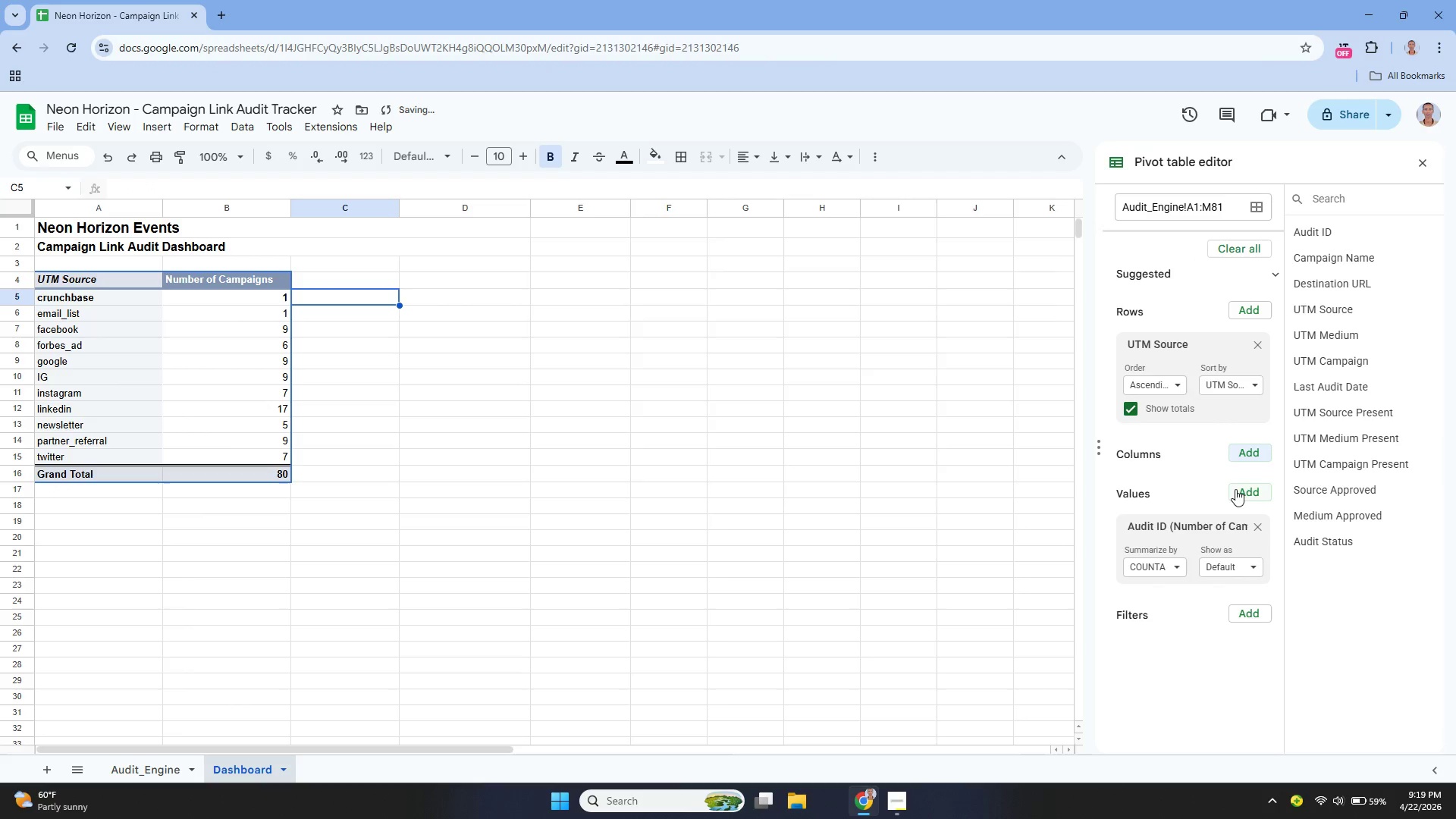 
key(Control+Z)
 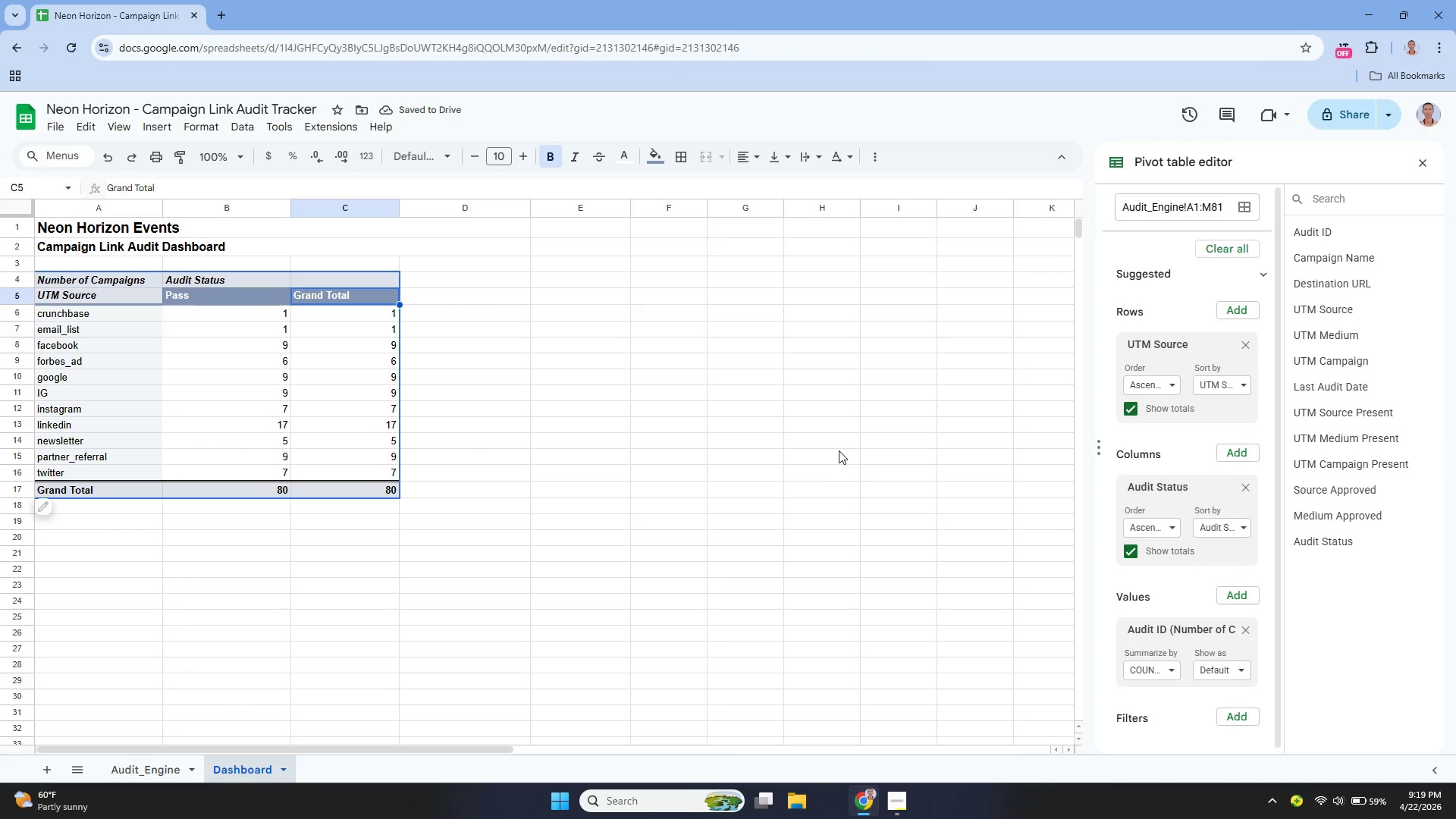 
key(Control+Z)
 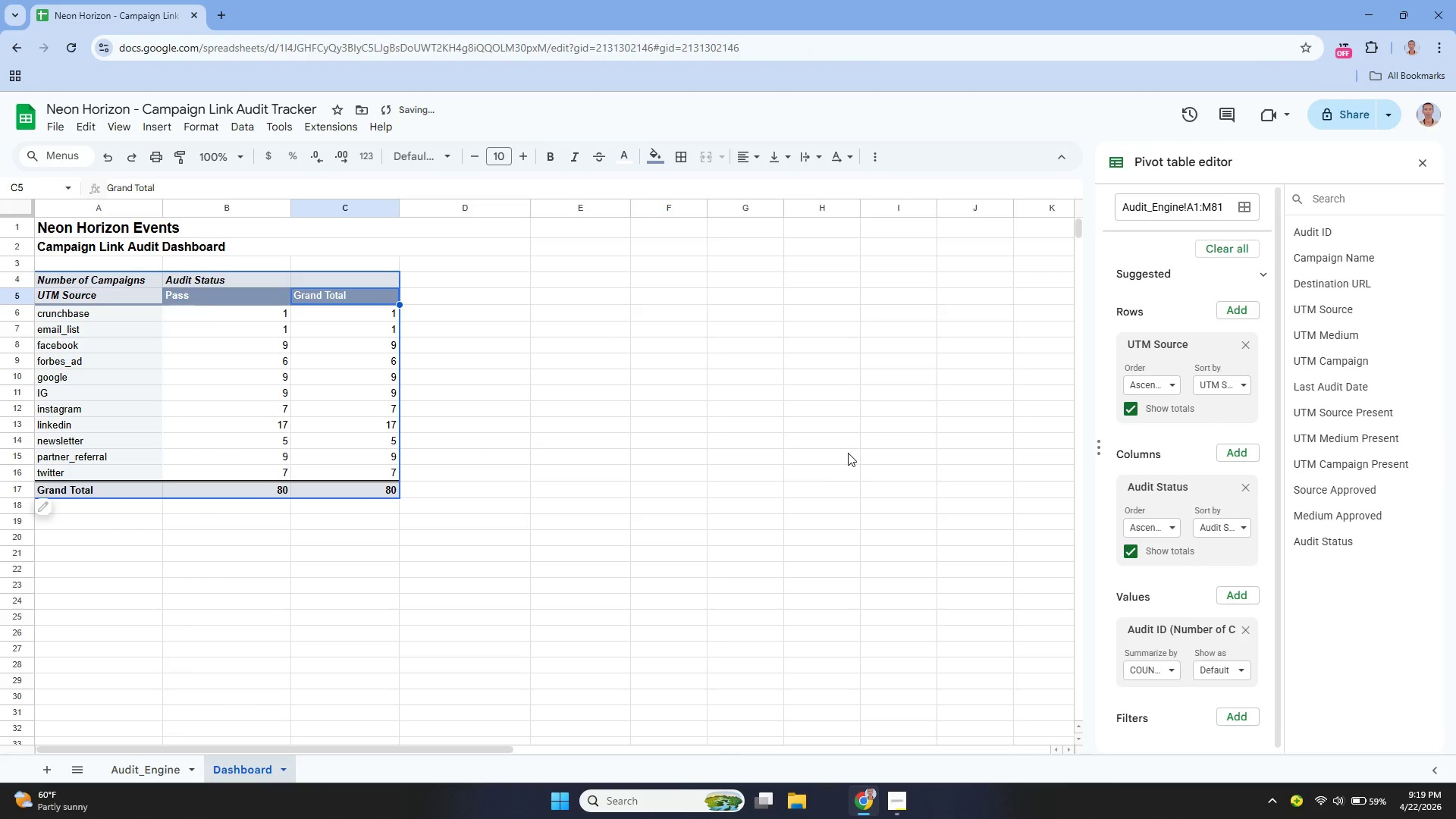 
key(Control+Z)
 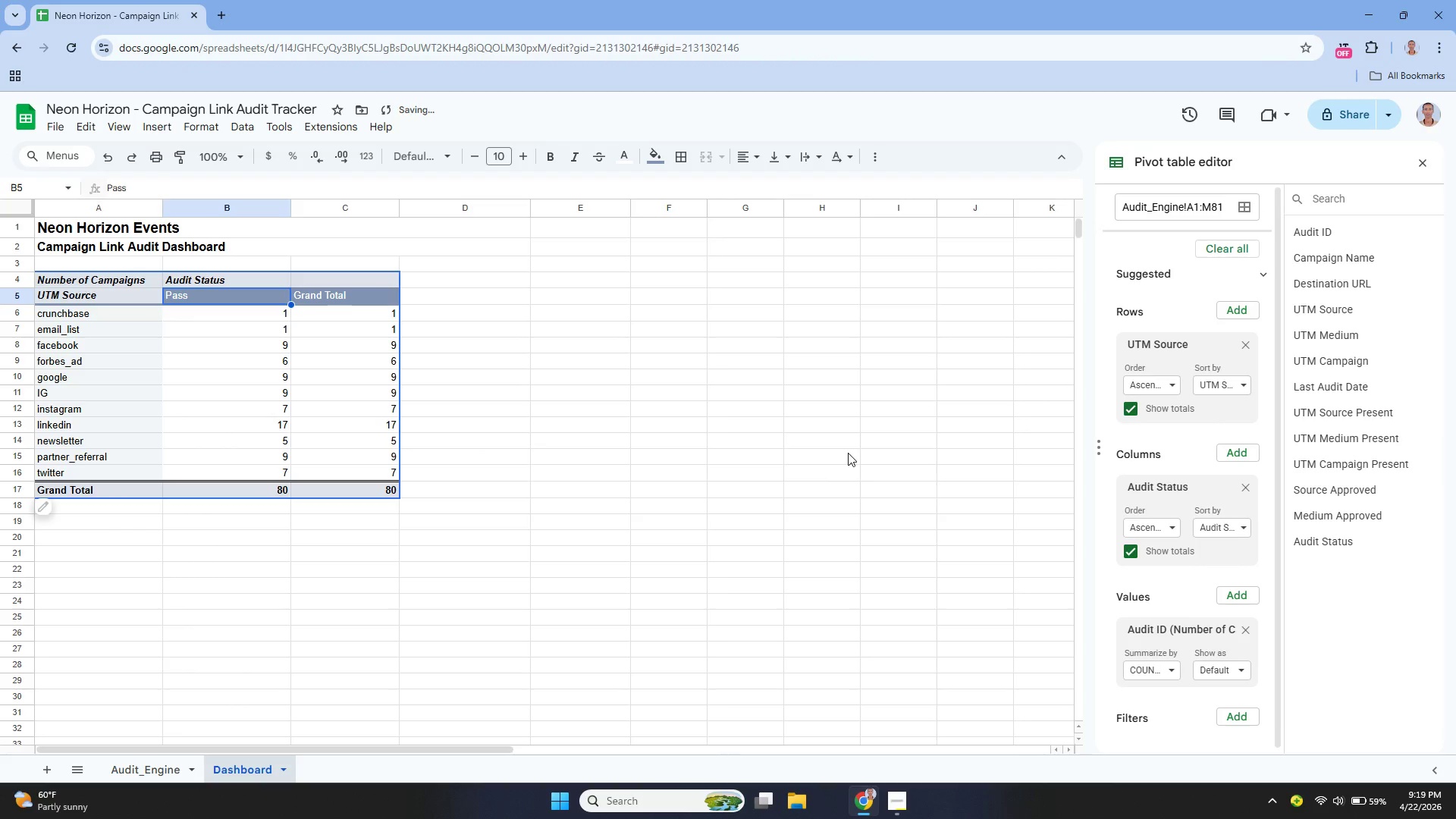 
key(Control+Z)
 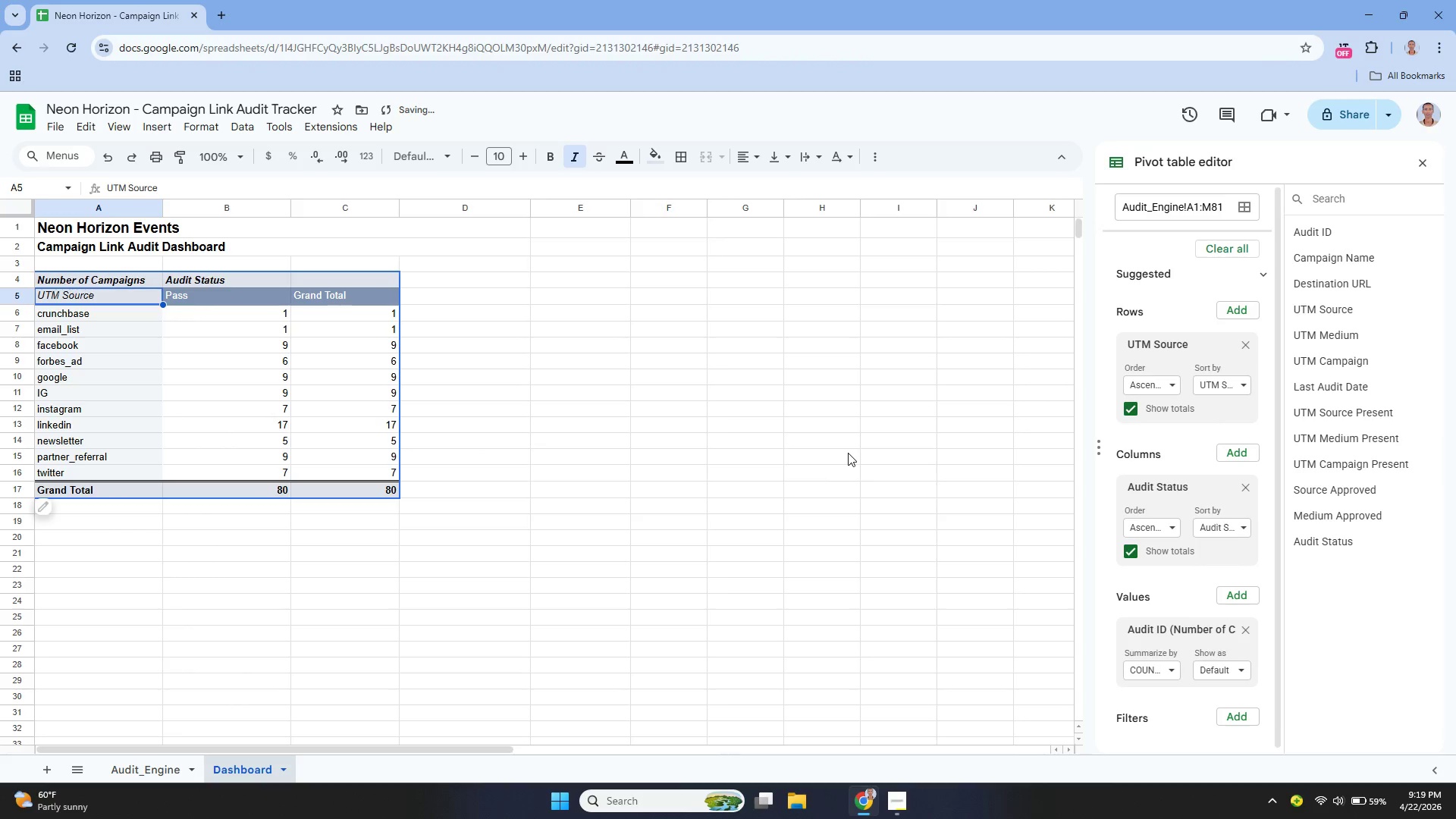 
key(Control+Z)
 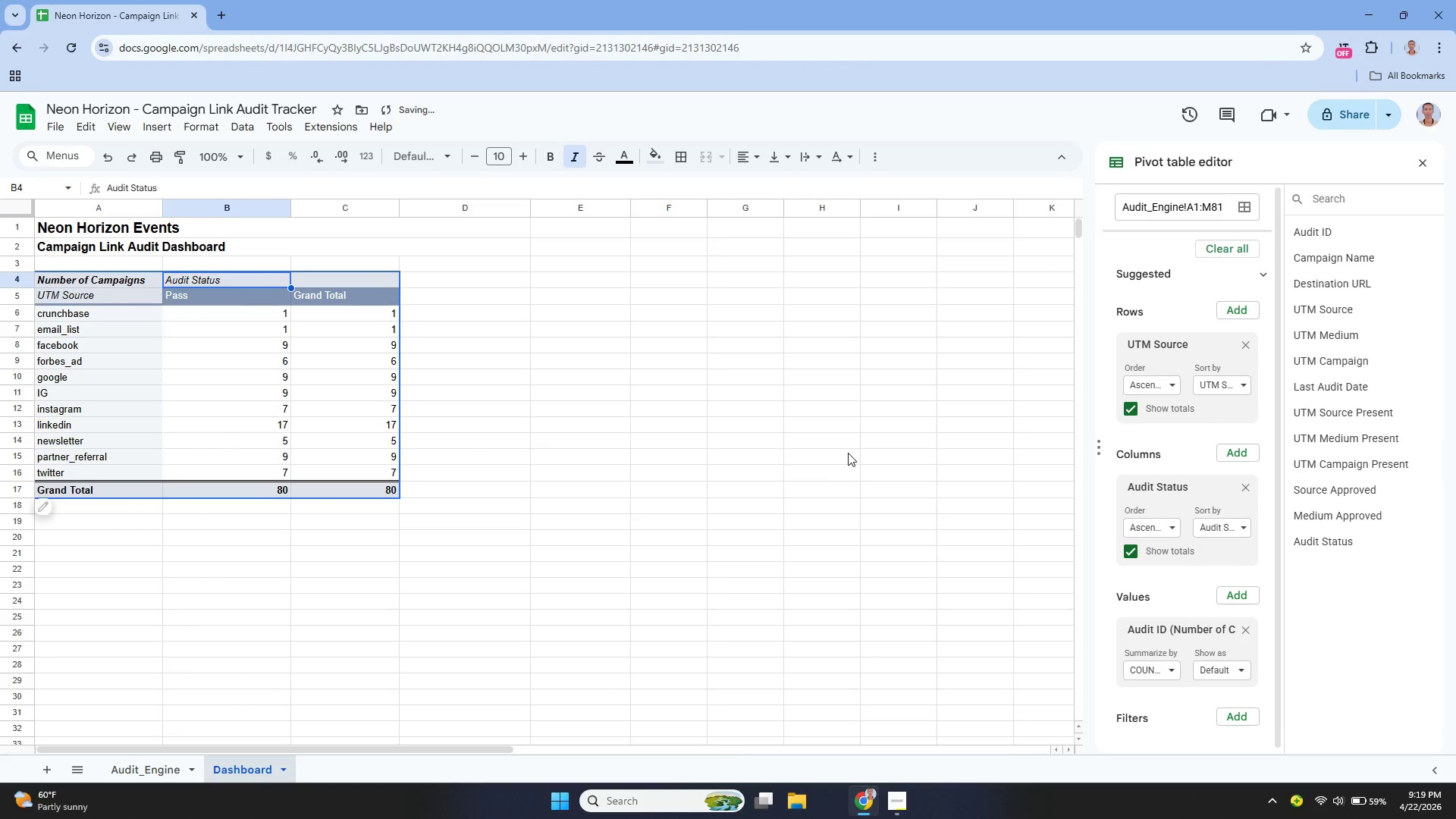 
key(Control+Z)
 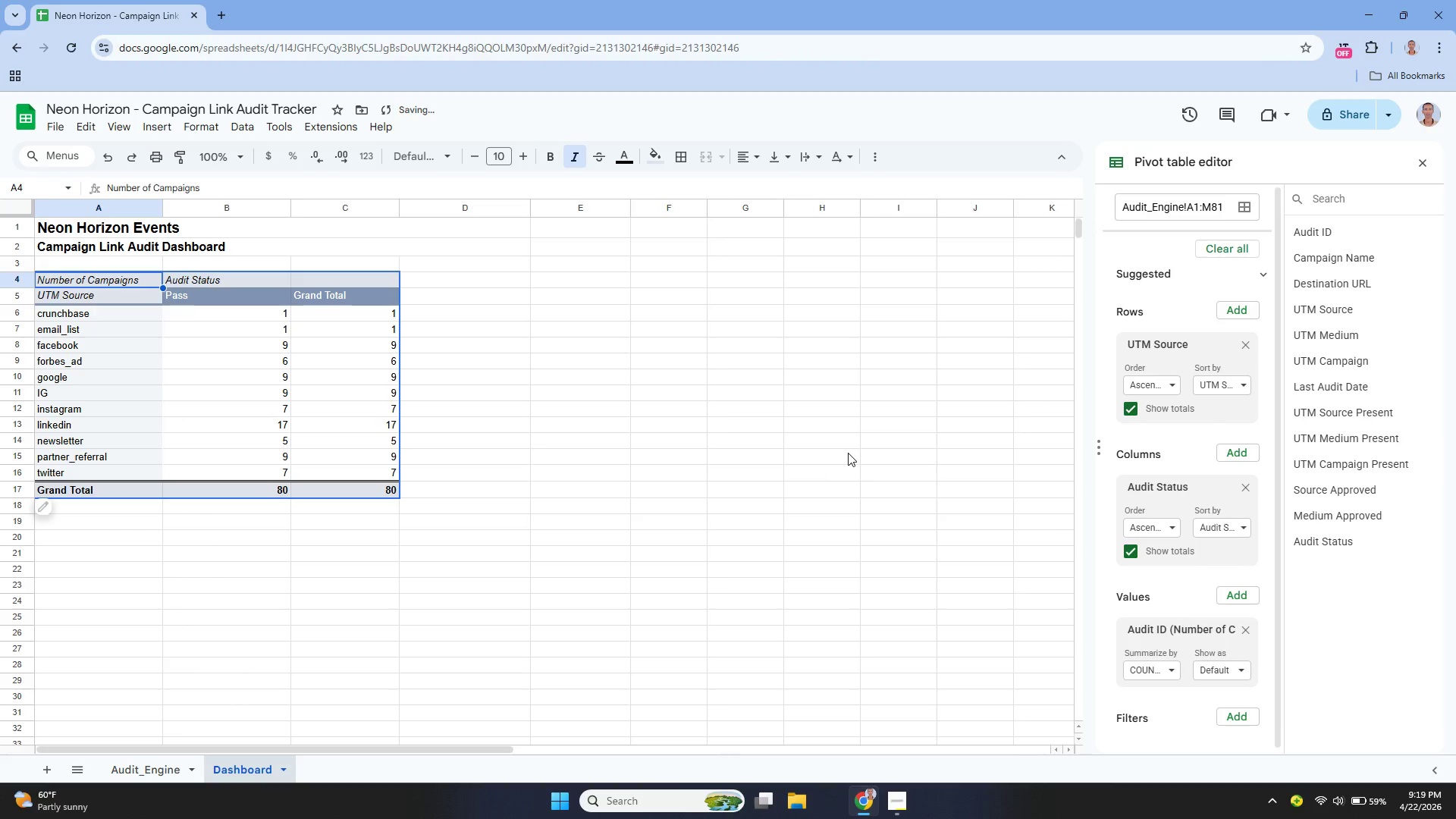 
key(Control+Z)
 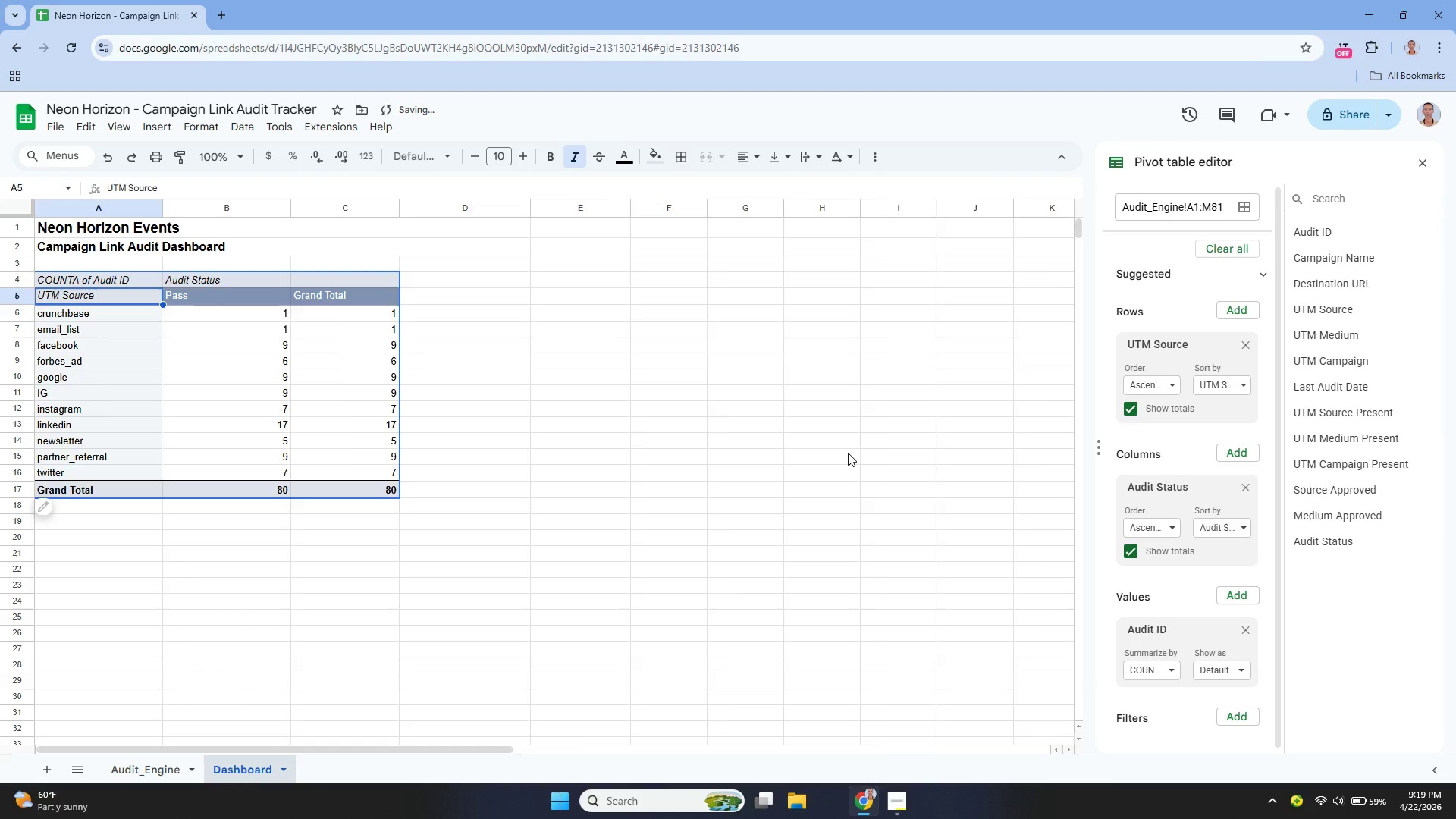 
key(Control+Z)
 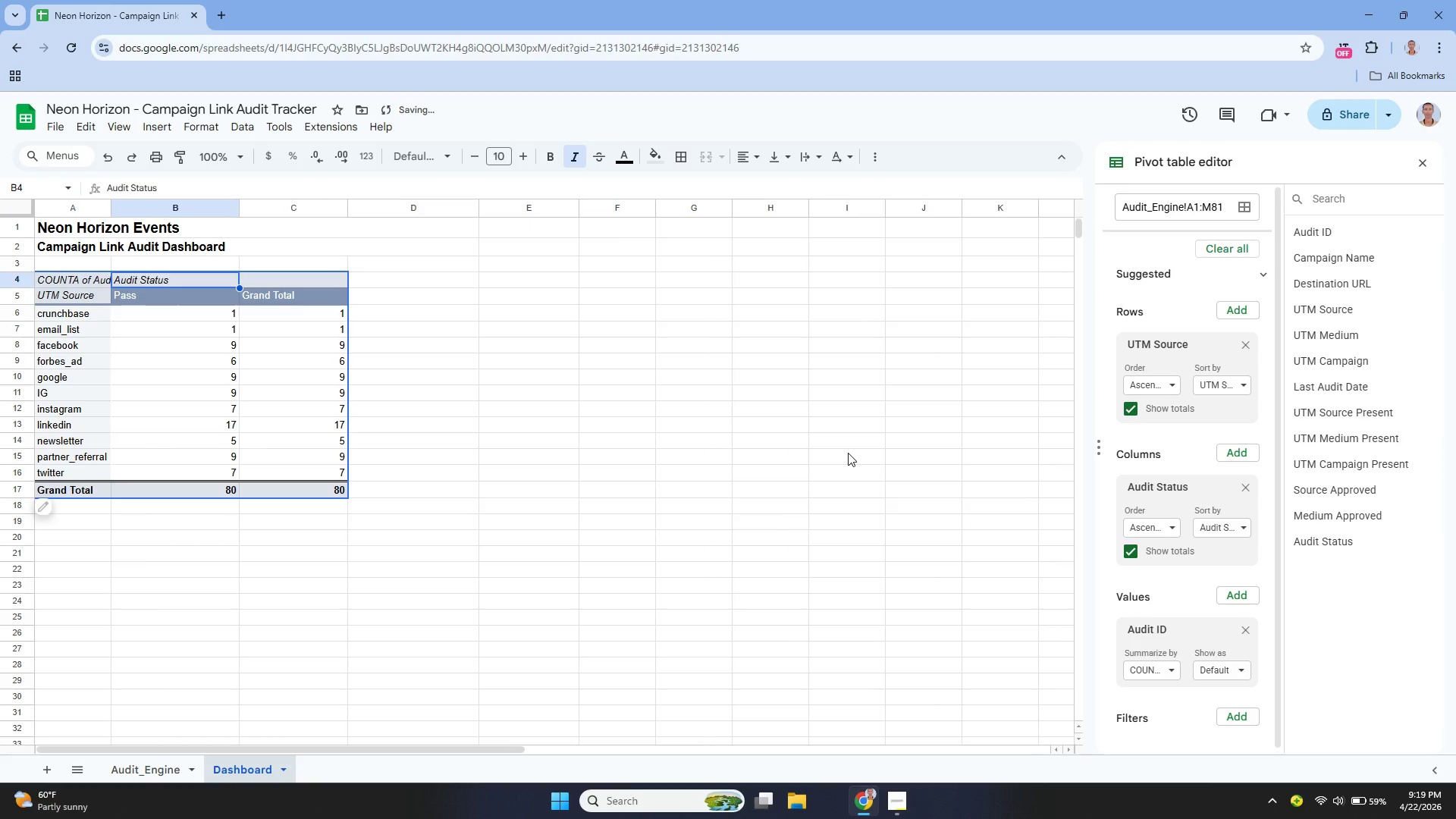 
key(Control+Z)
 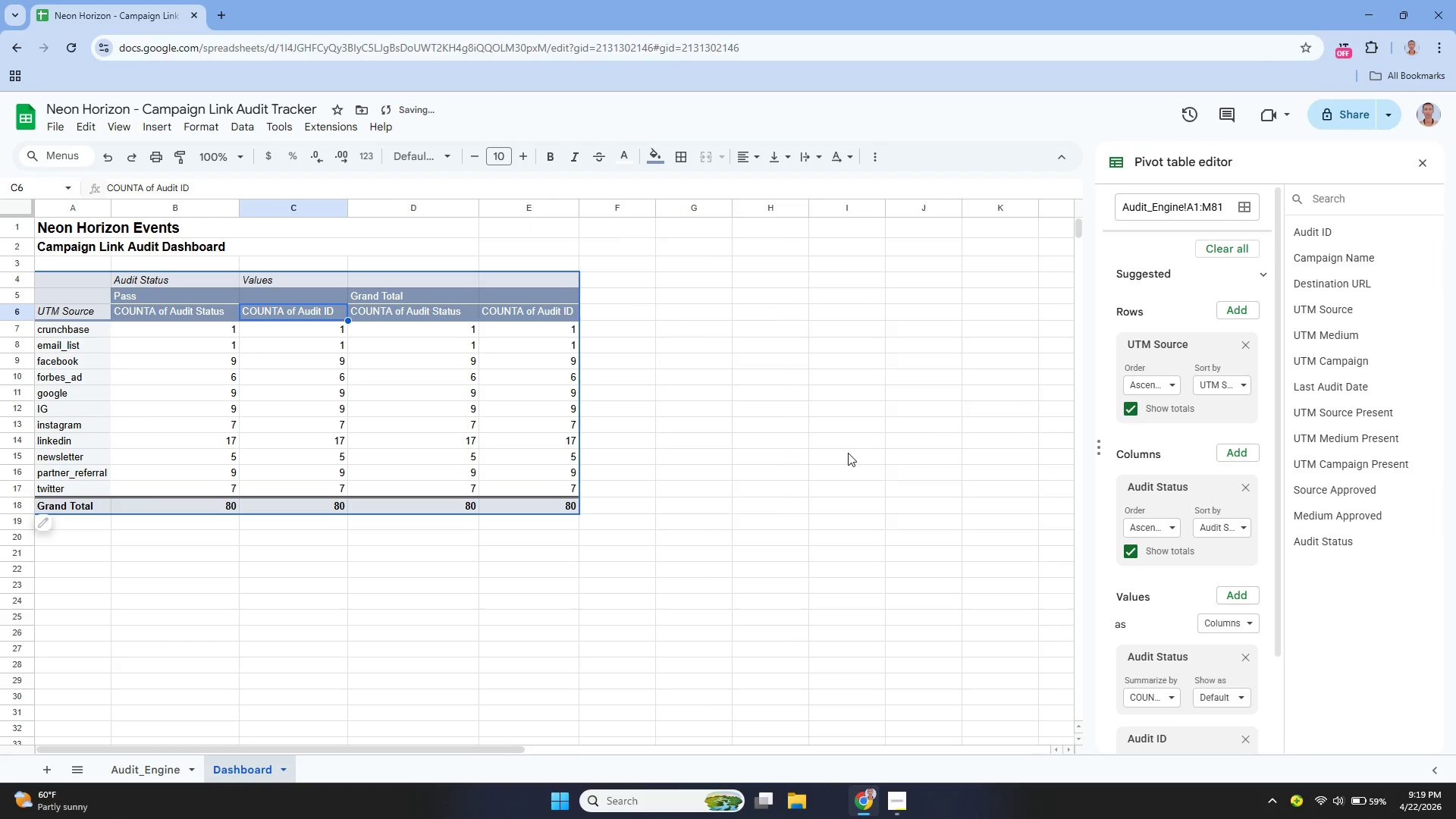 
key(Control+Z)
 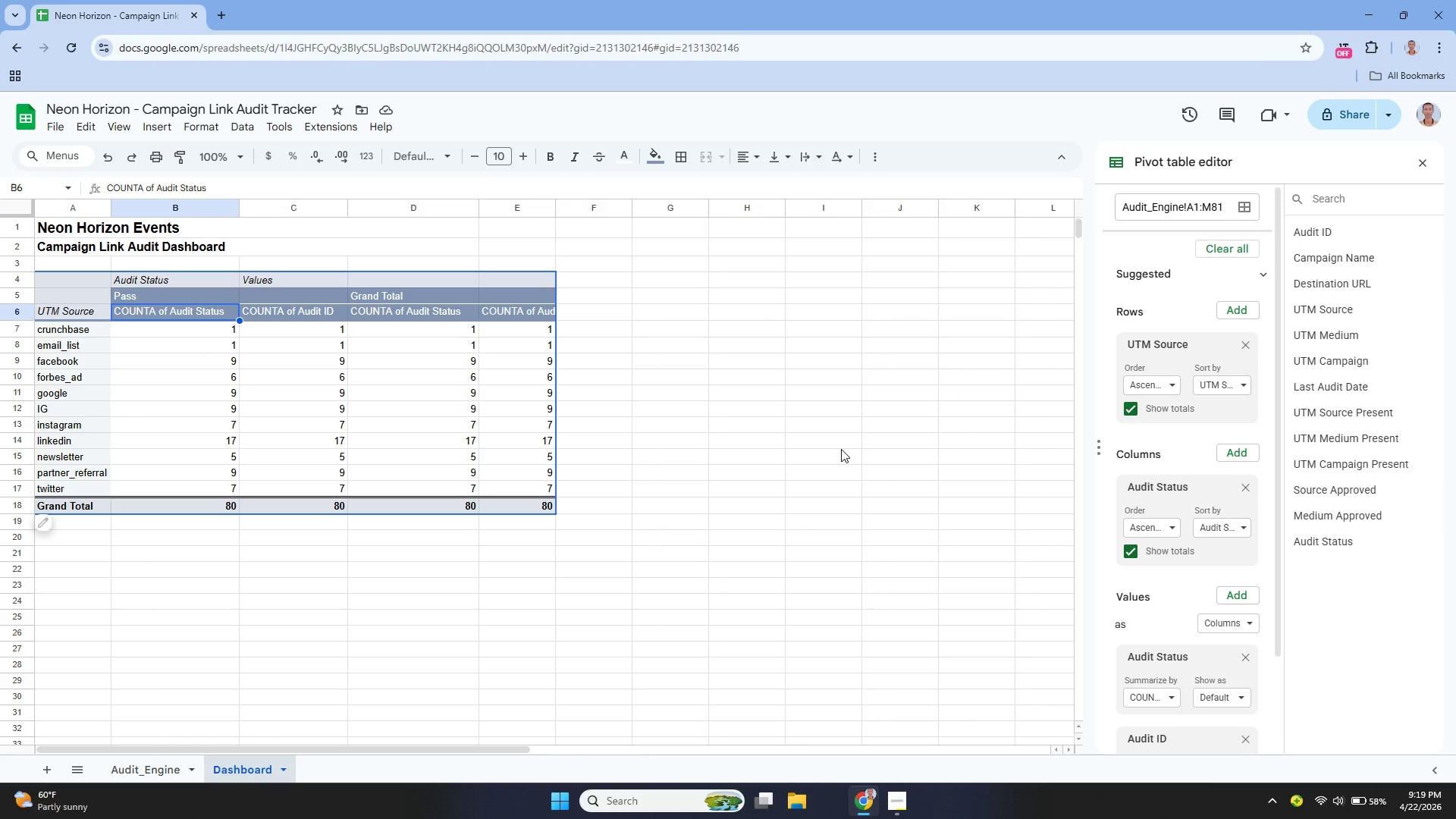 
wait(12.52)
 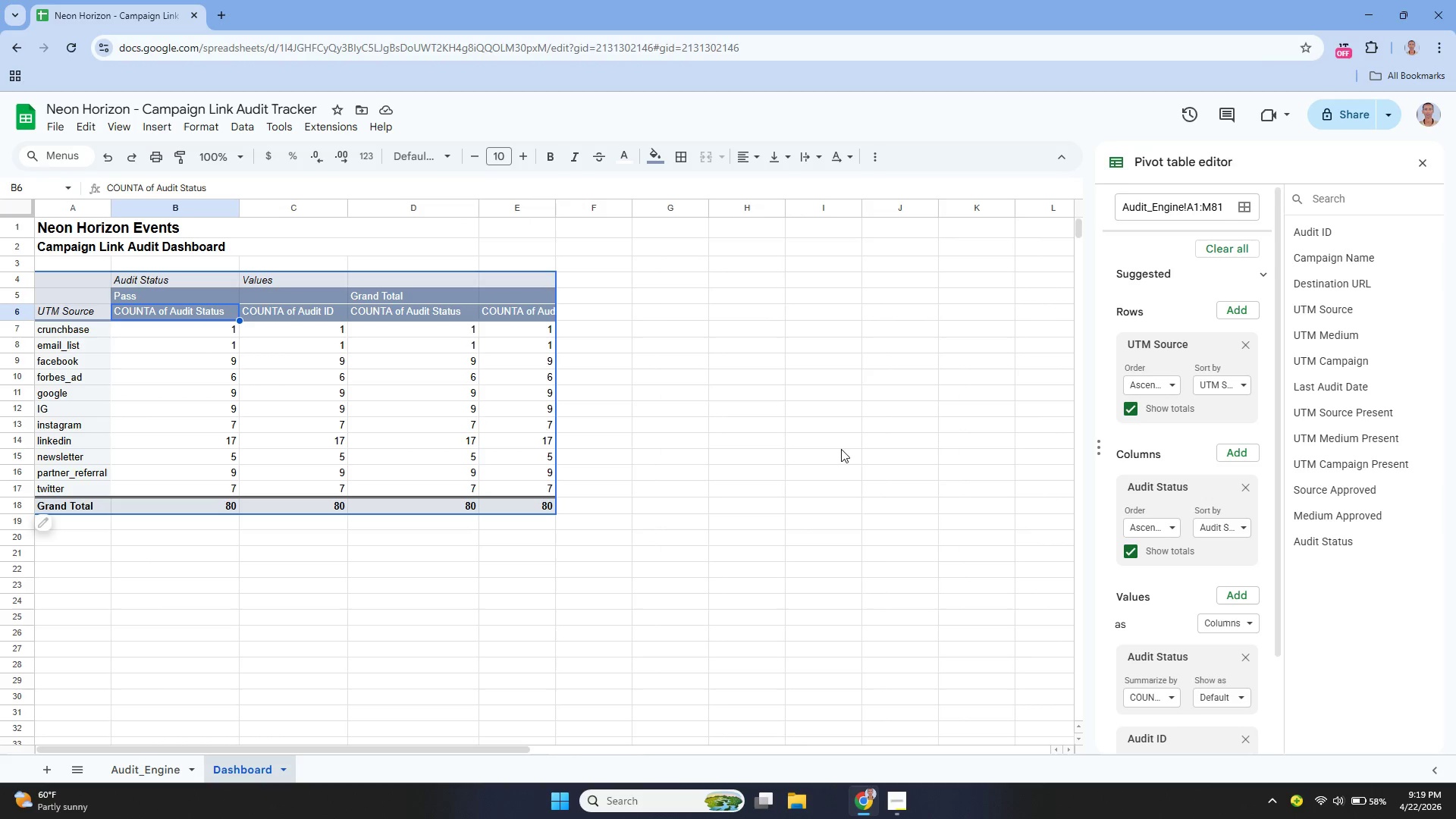 
hold_key(key=Y, duration=1.11)
 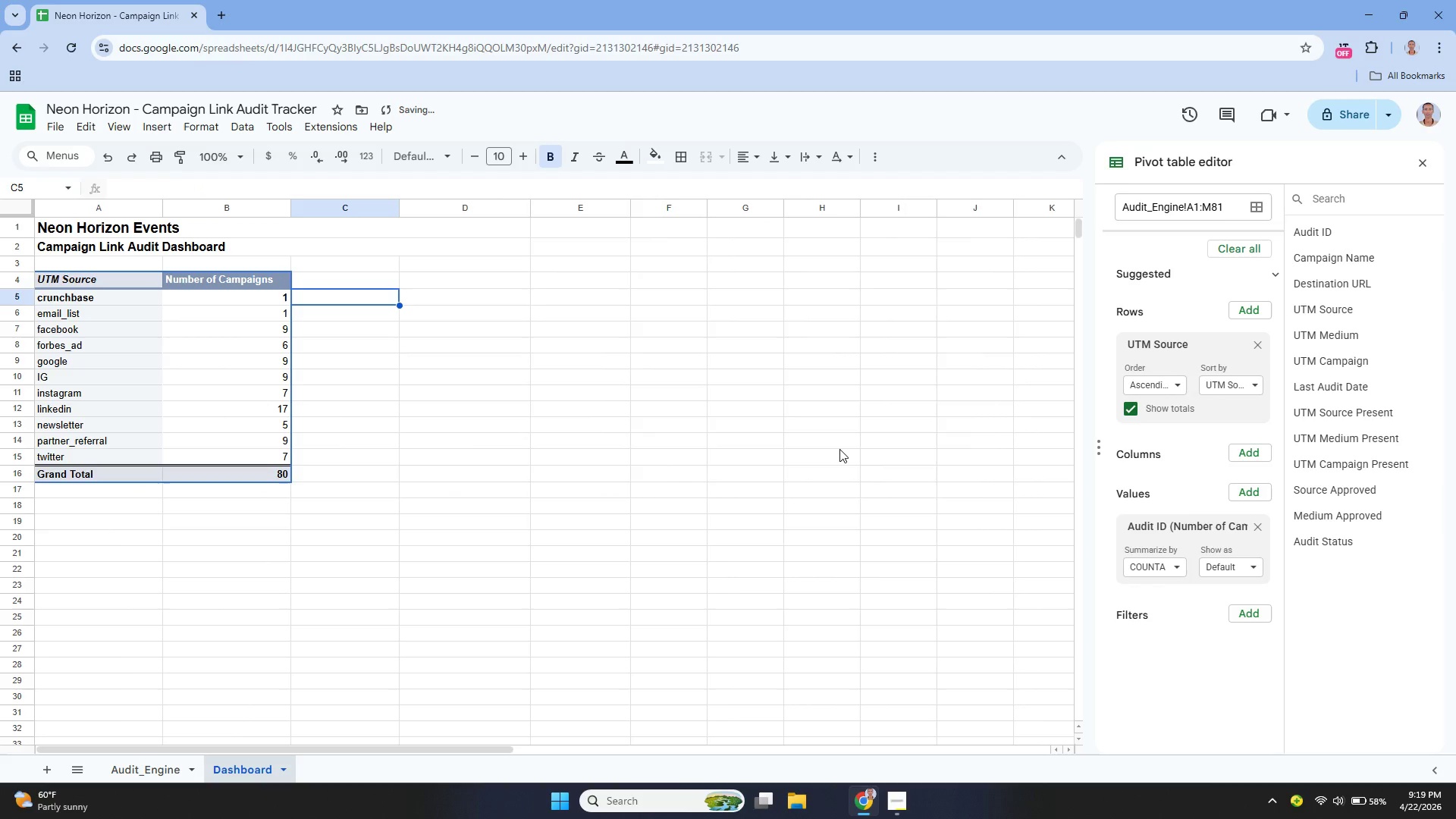 
key(Control+Y)
 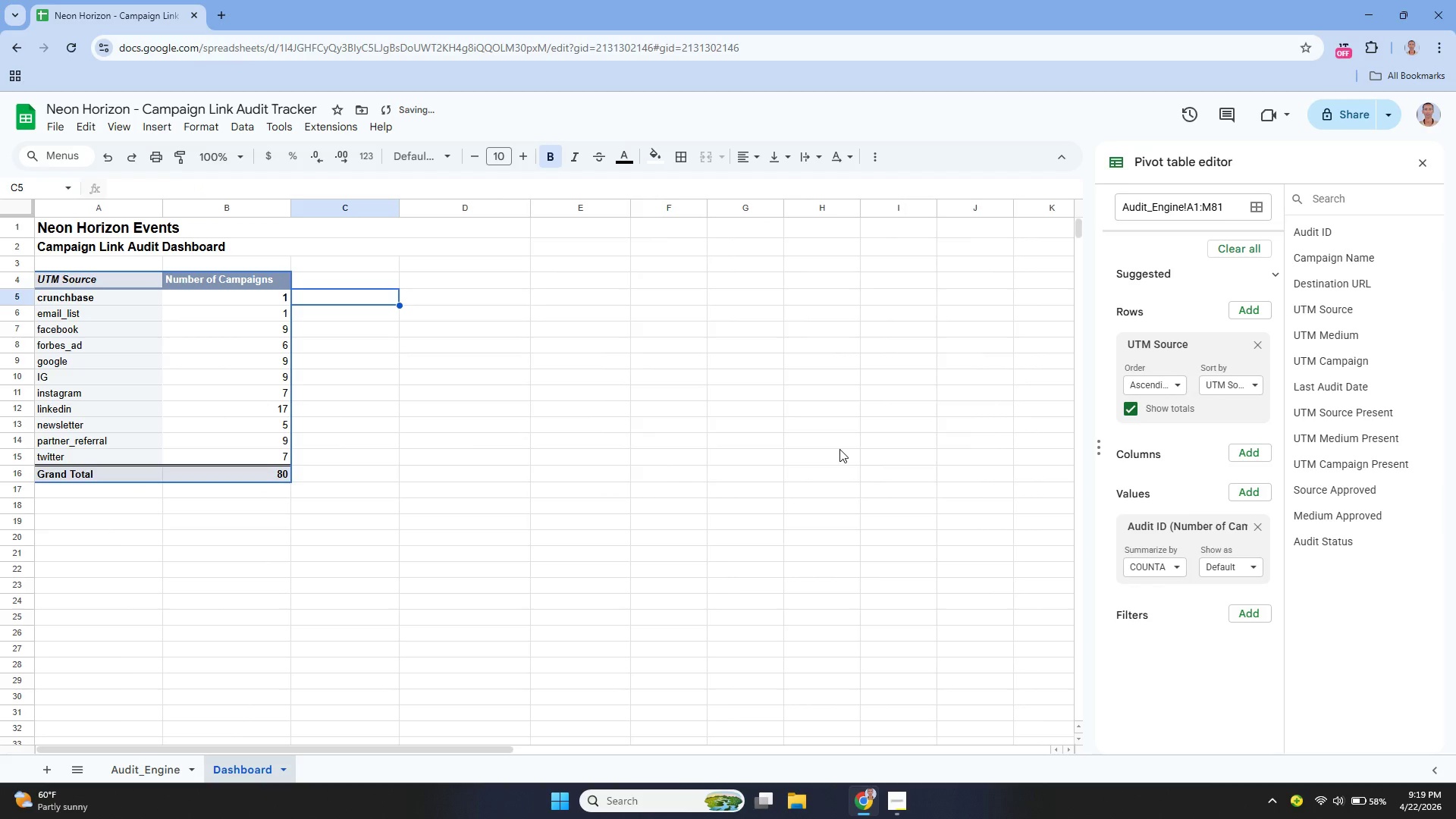 
key(Control+Z)
 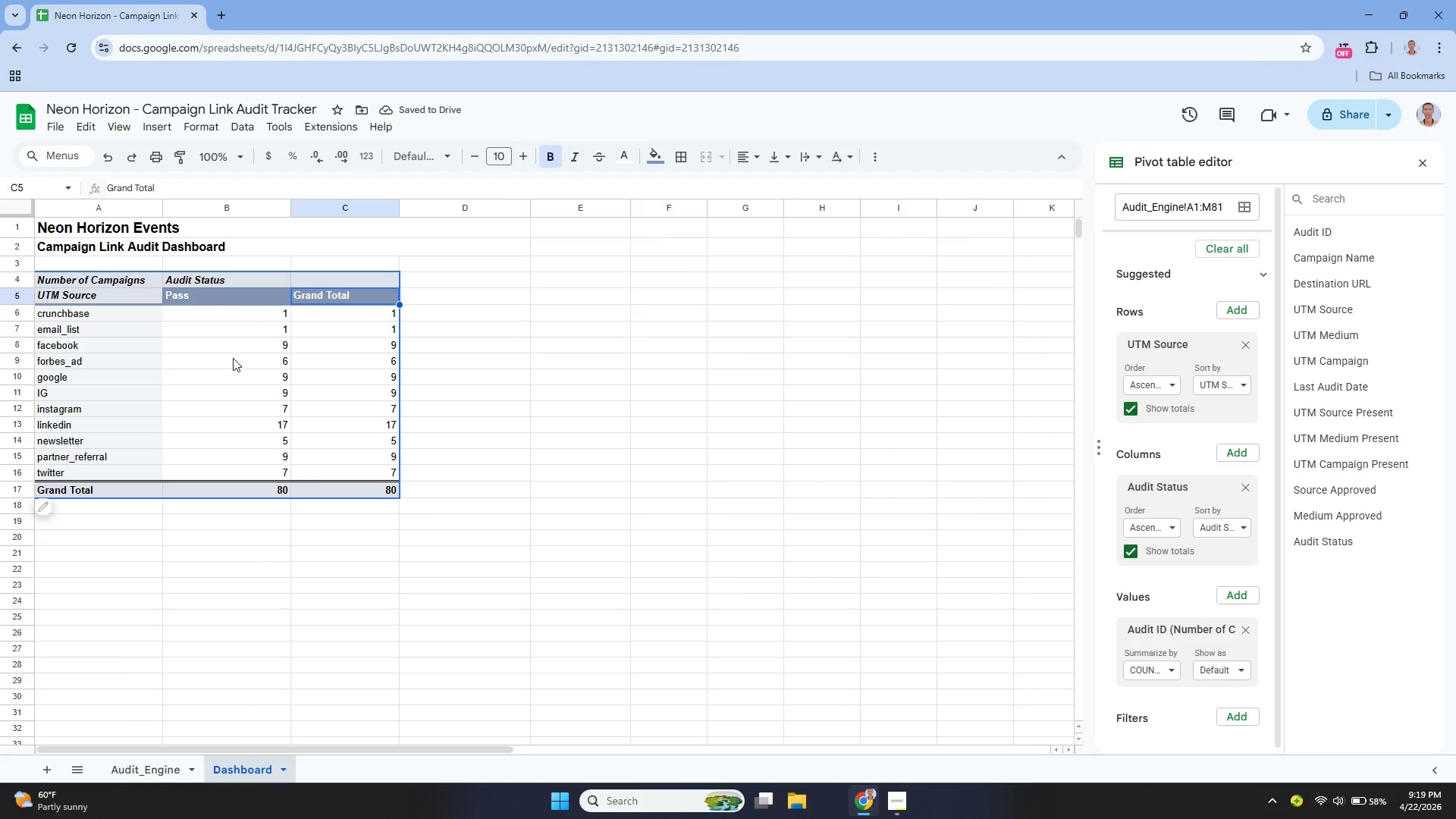 
wait(5.16)
 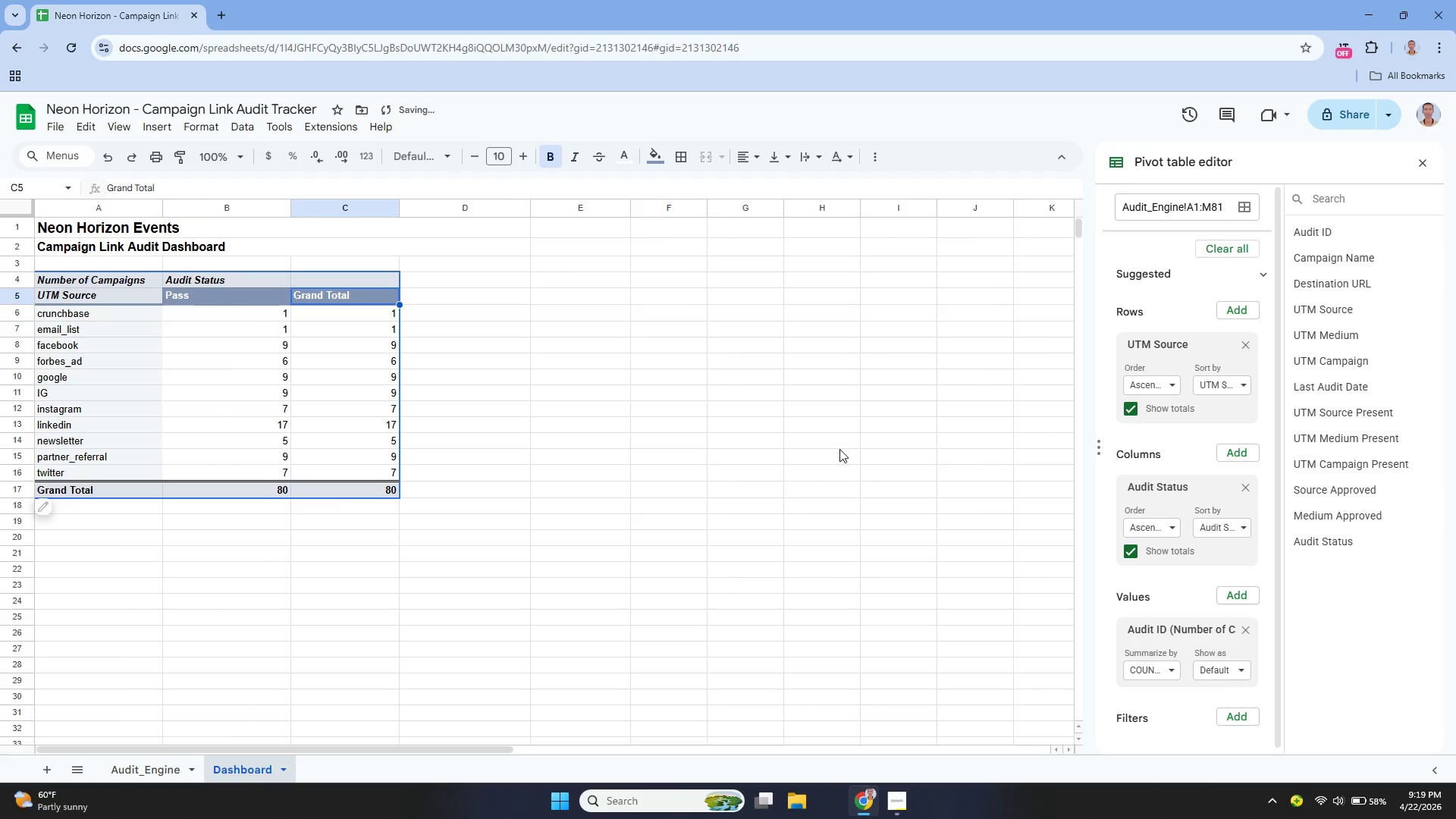 
left_click([127, 405])
 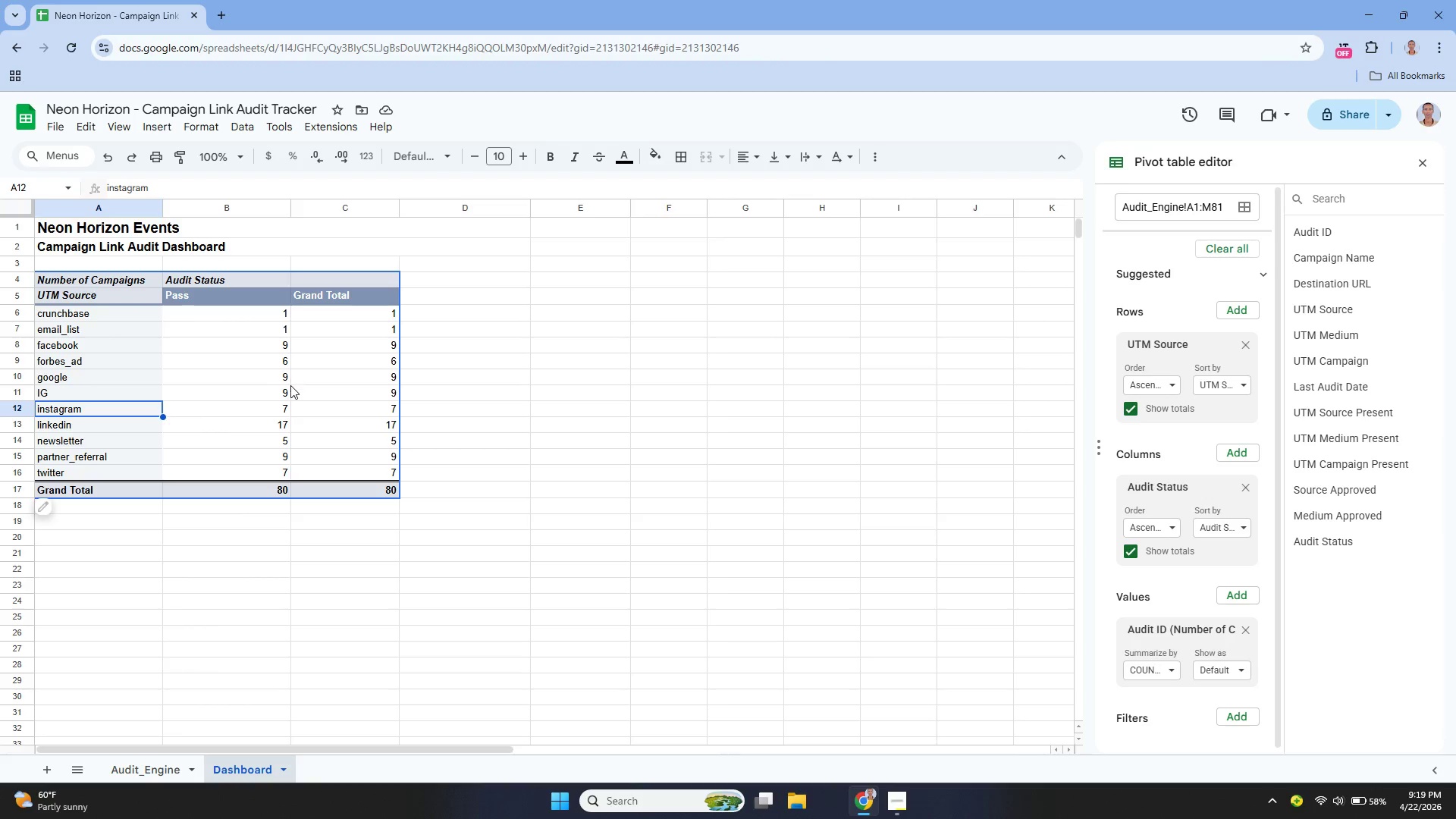 
wait(5.88)
 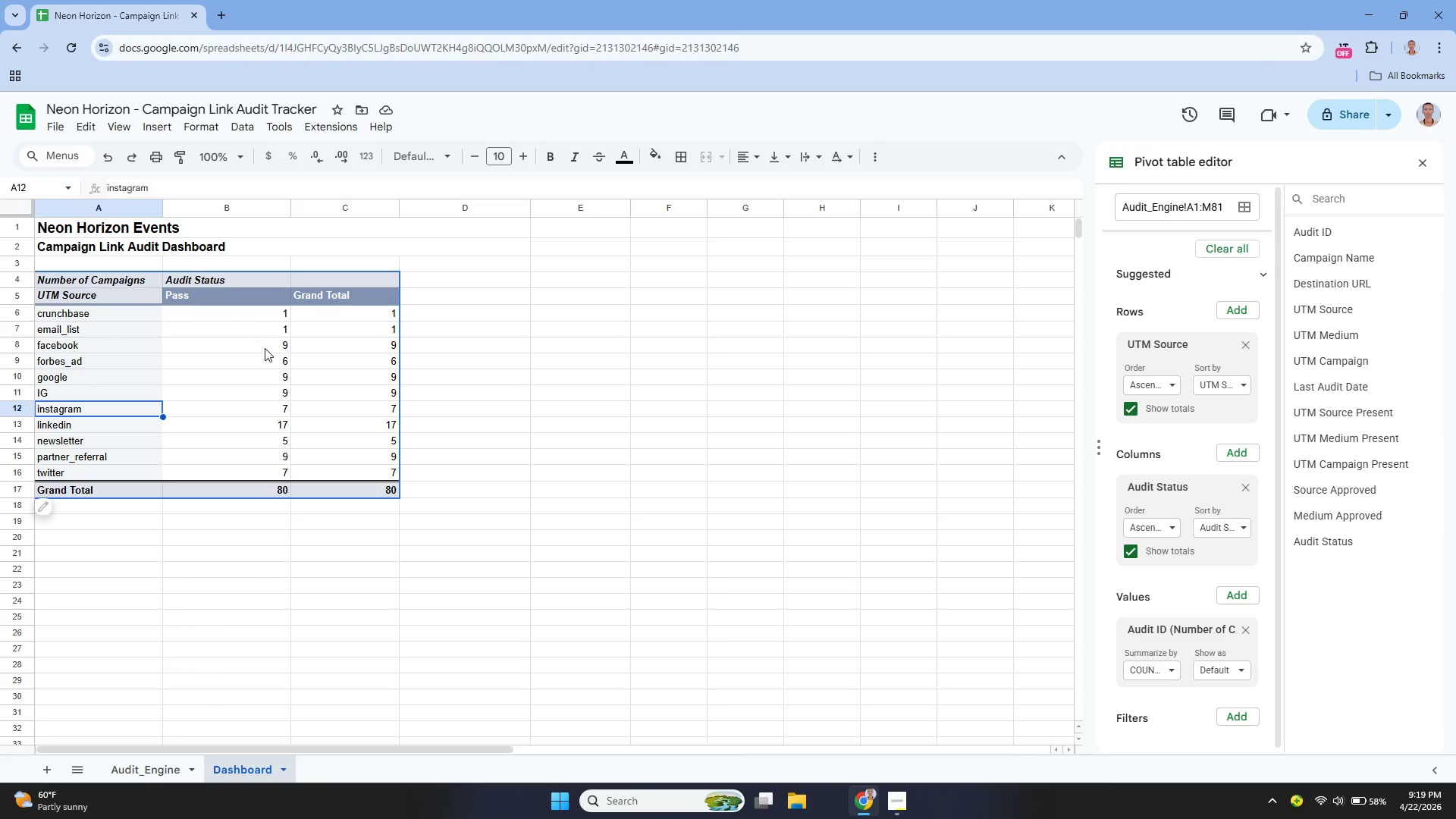 
left_click([109, 491])
 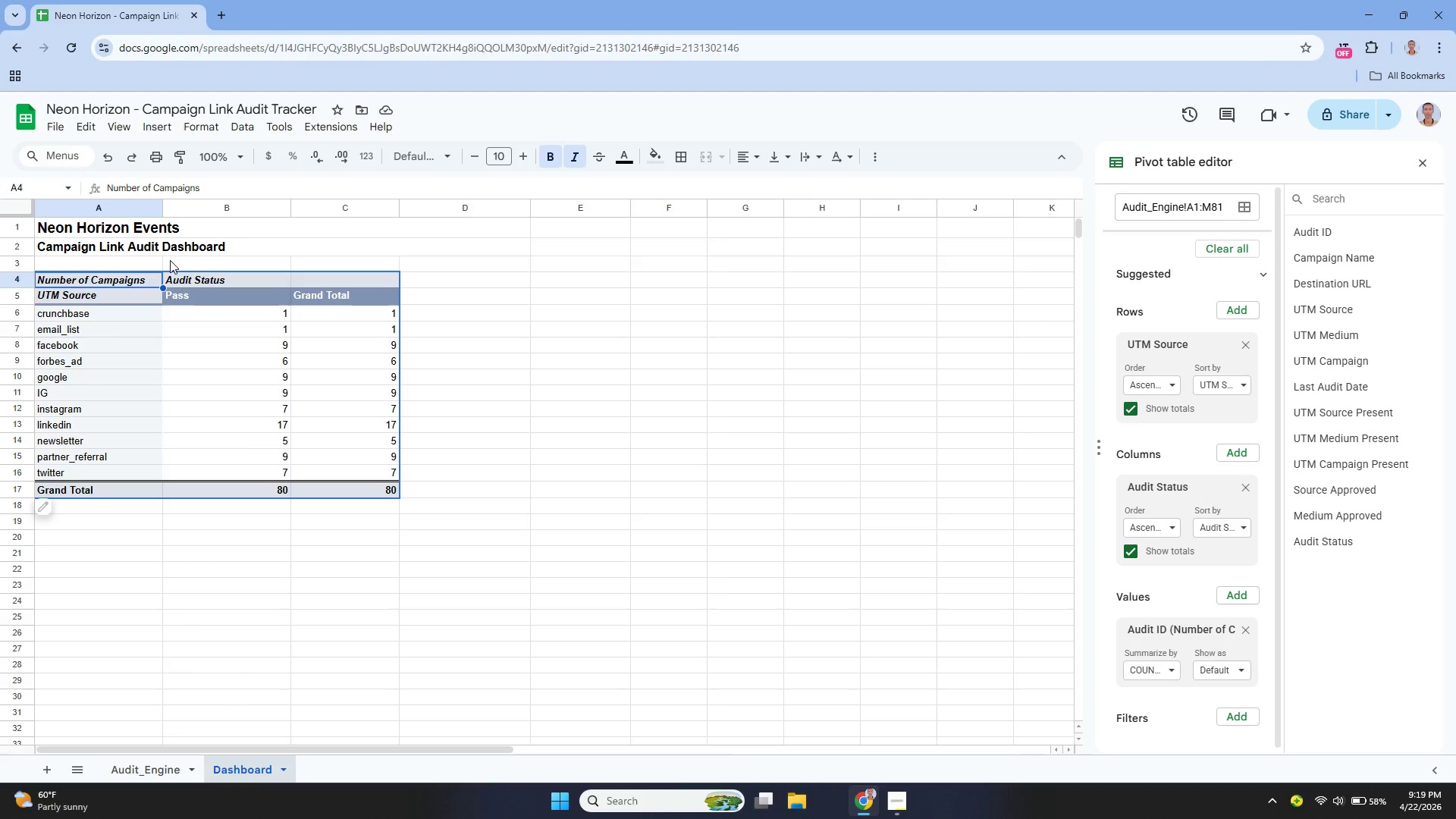 
wait(5.44)
 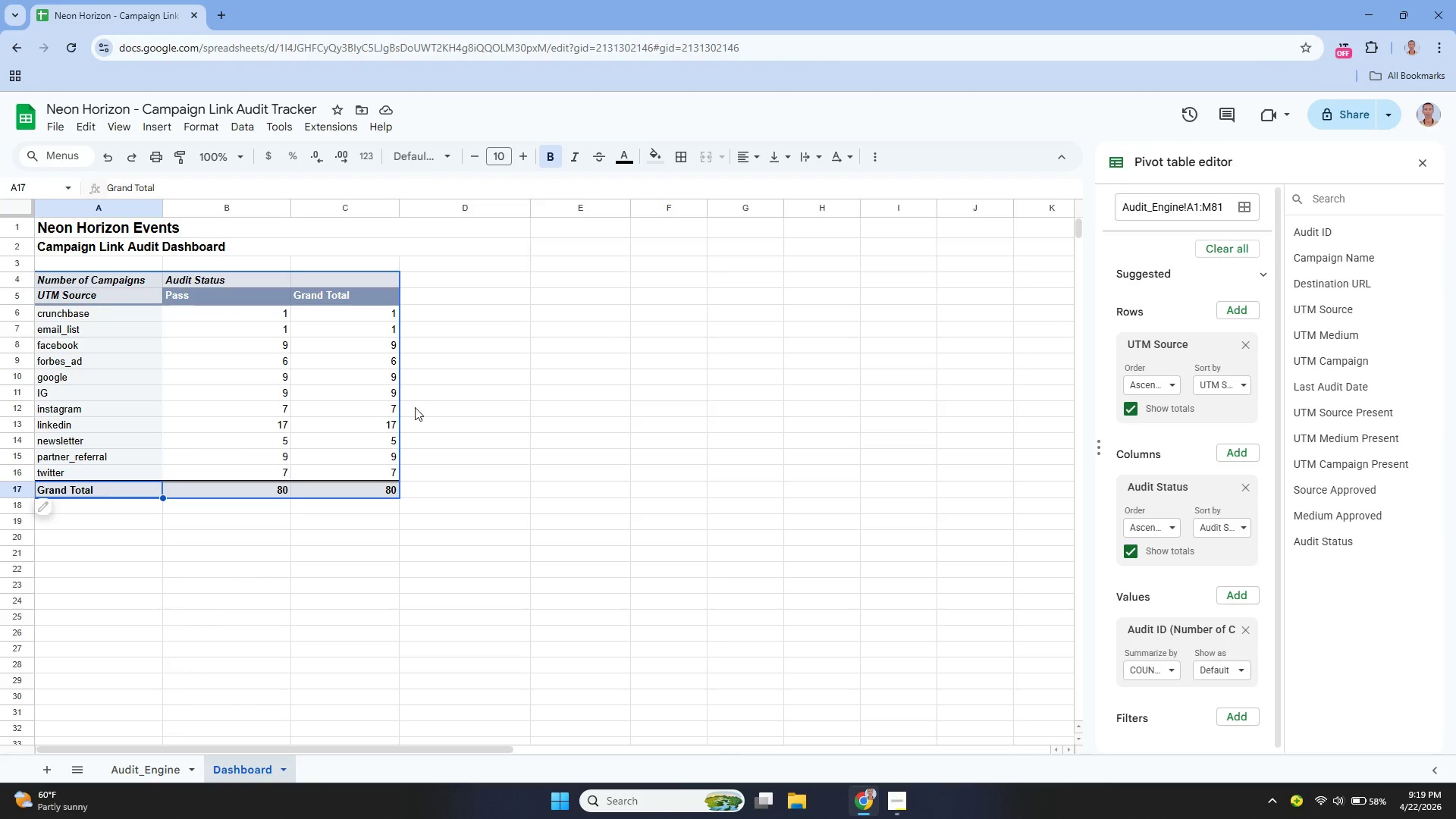 
left_click([523, 151])
 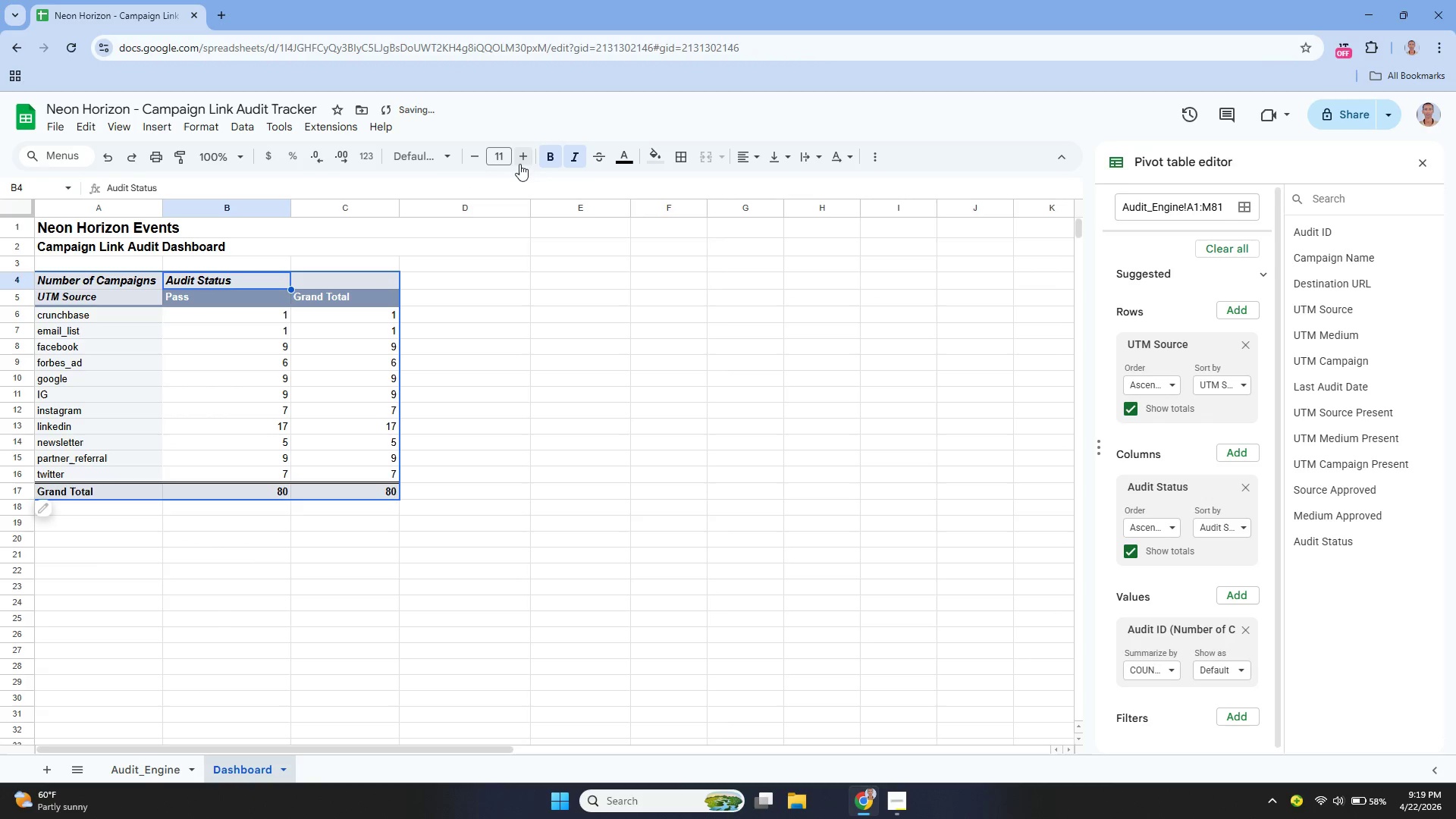 
wait(5.95)
 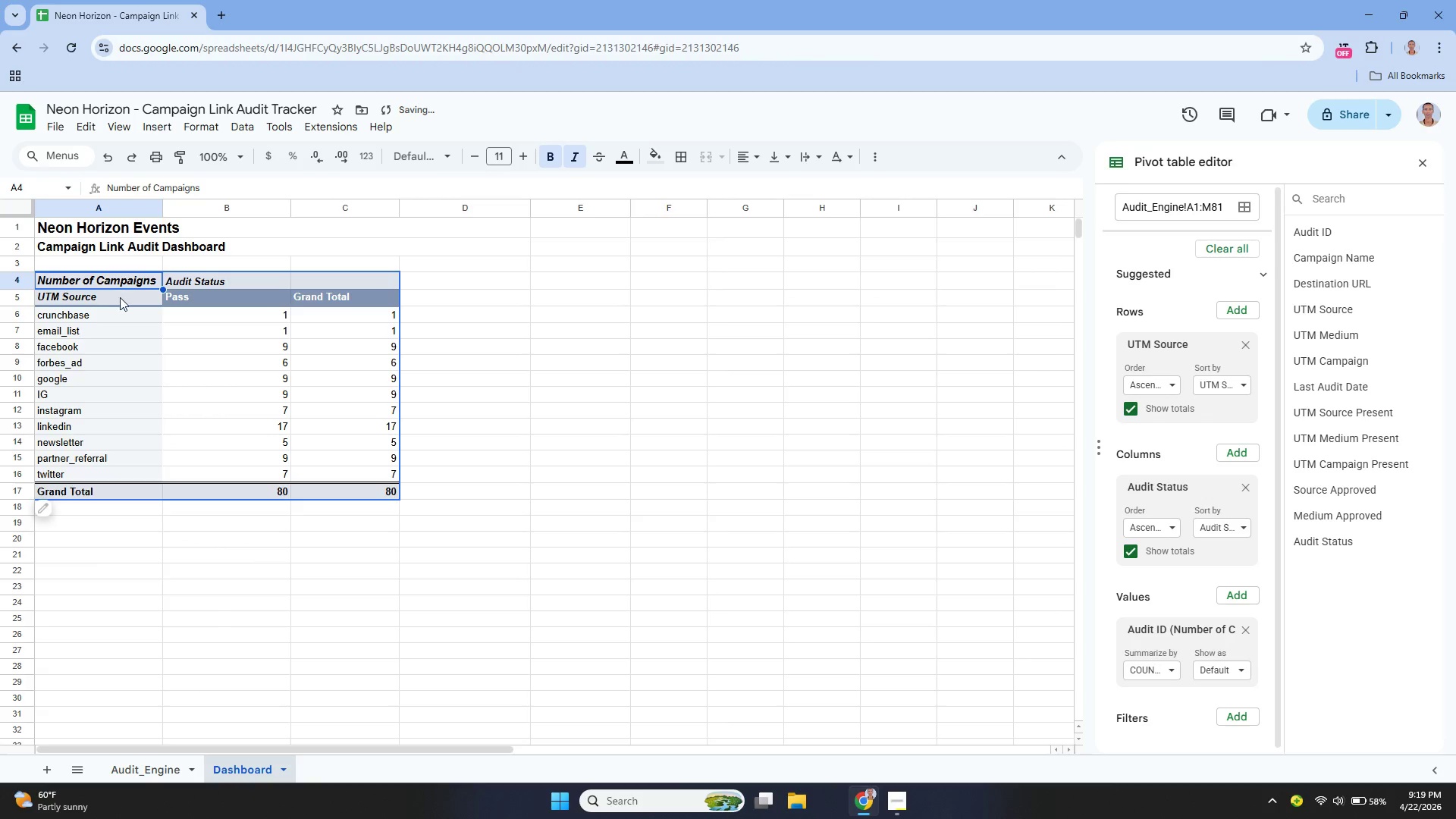 
left_click([99, 293])
 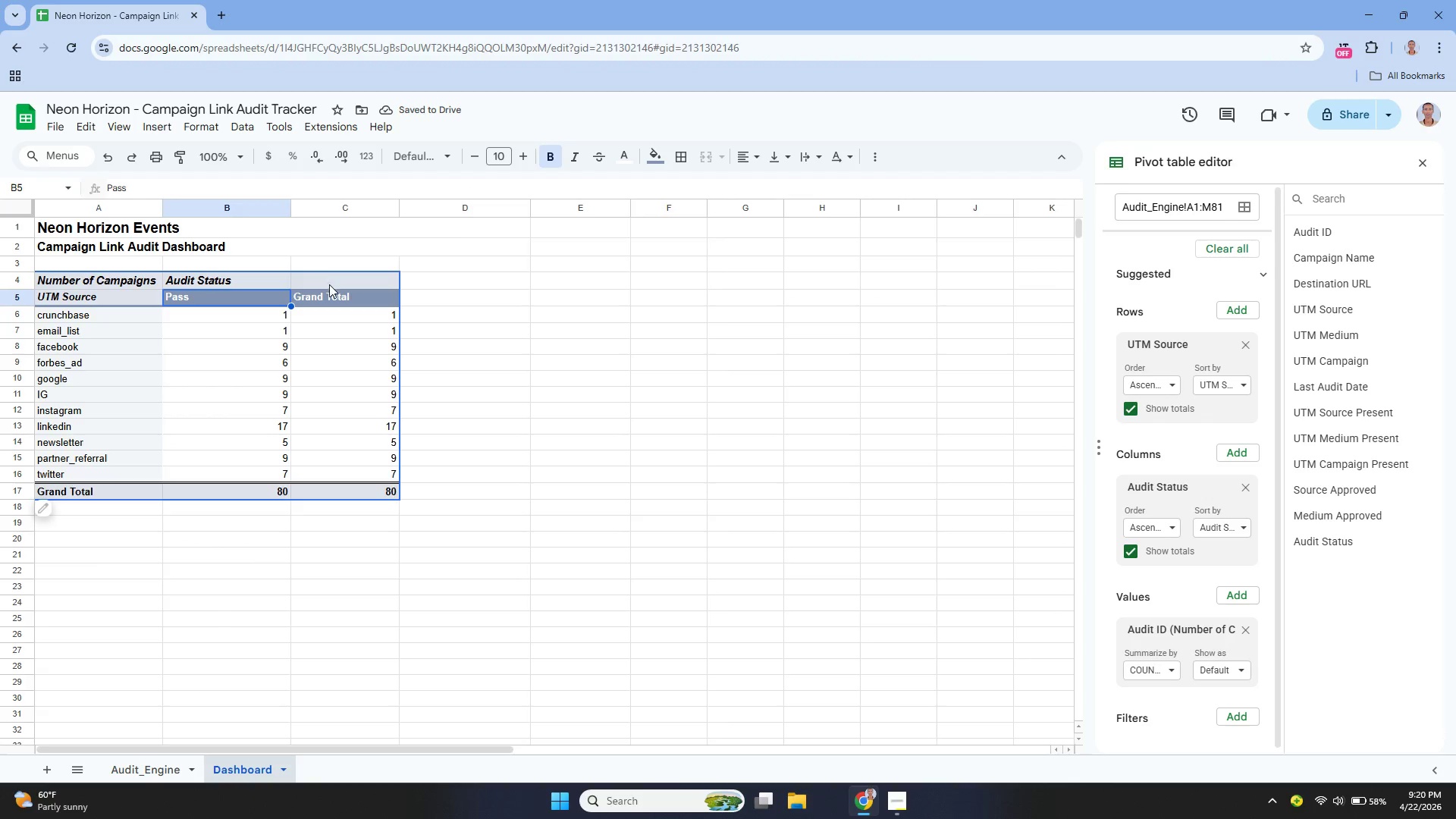 
left_click([333, 290])
 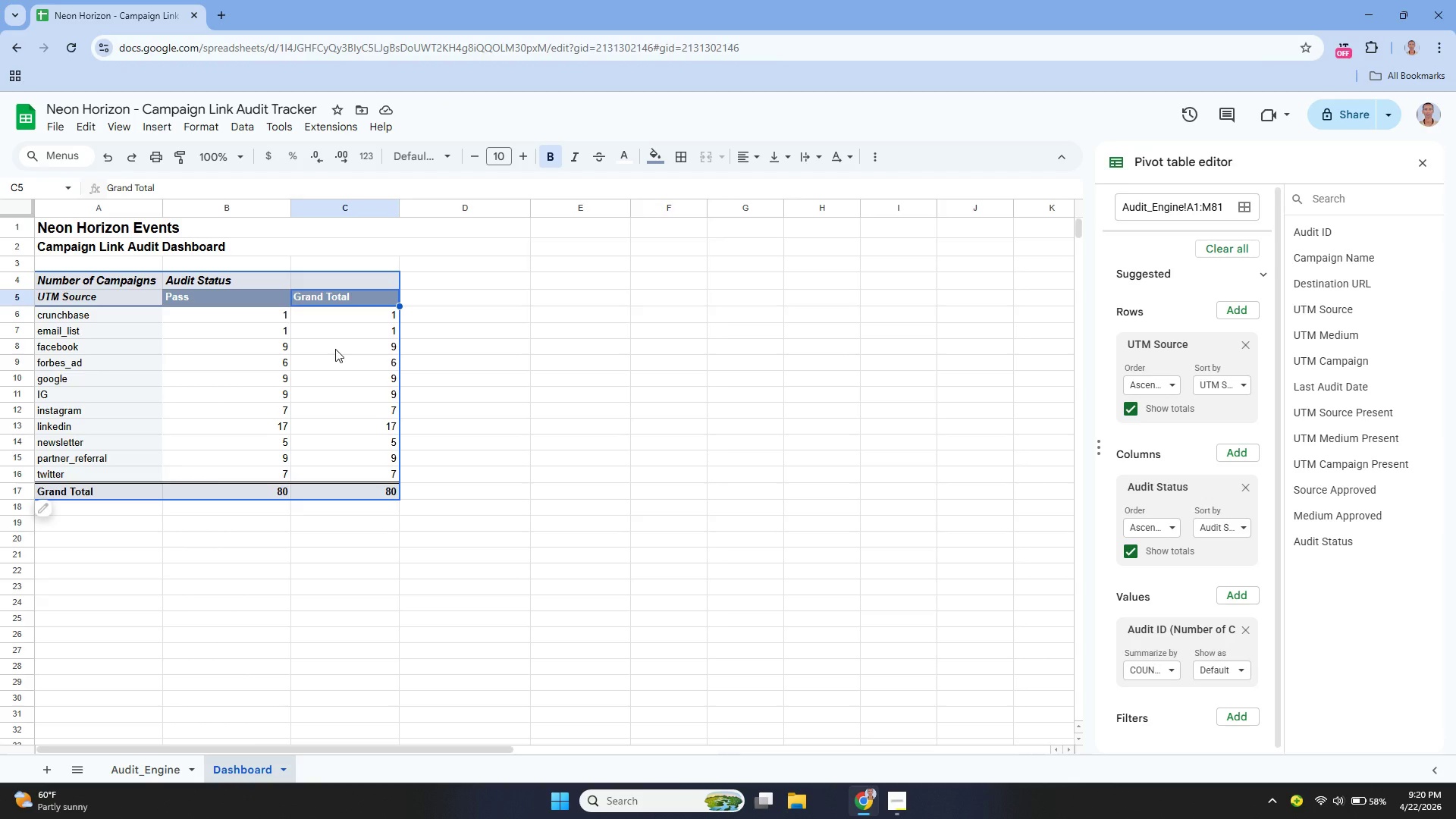 
wait(14.33)
 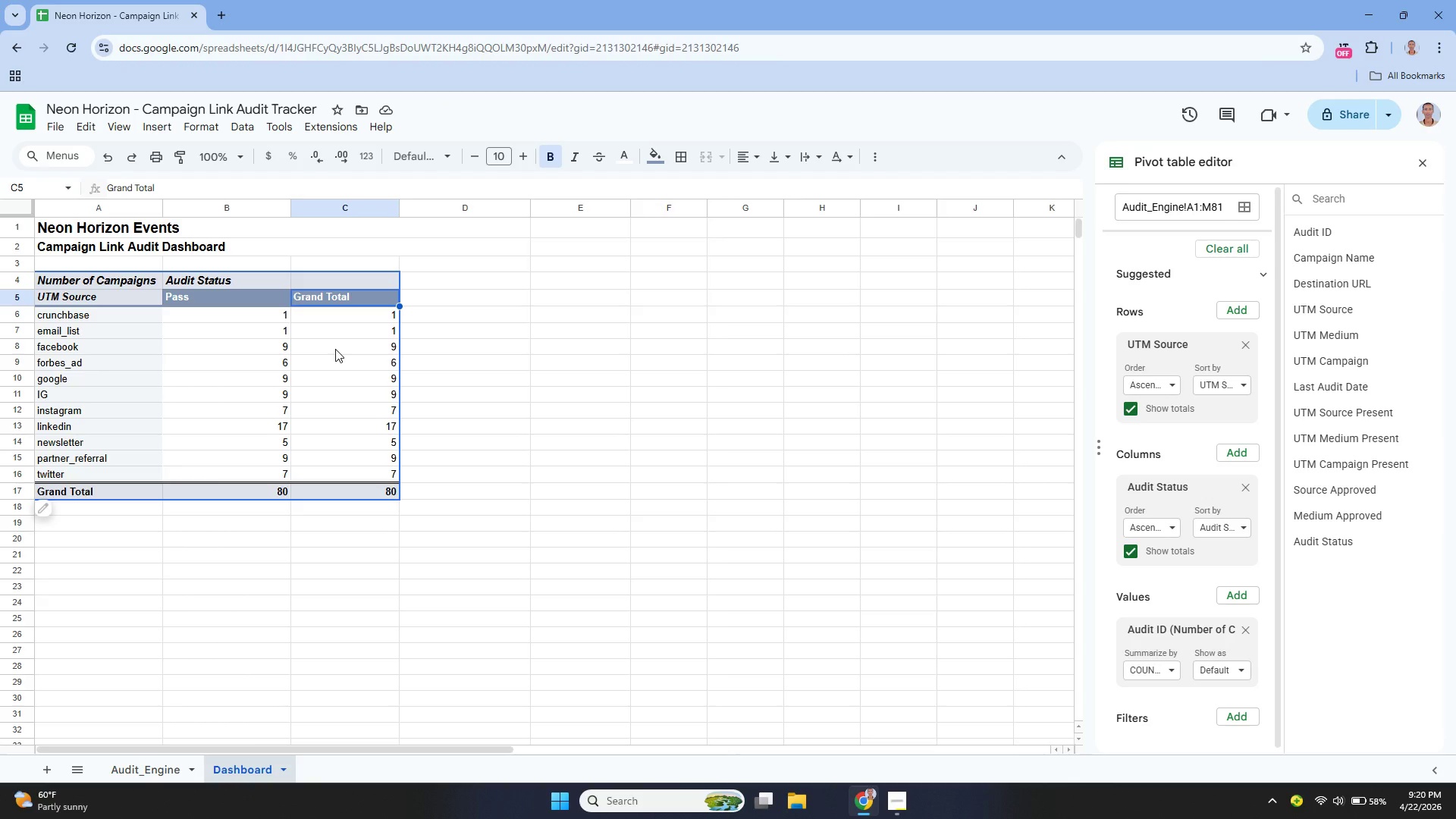 
key(Control+Z)
 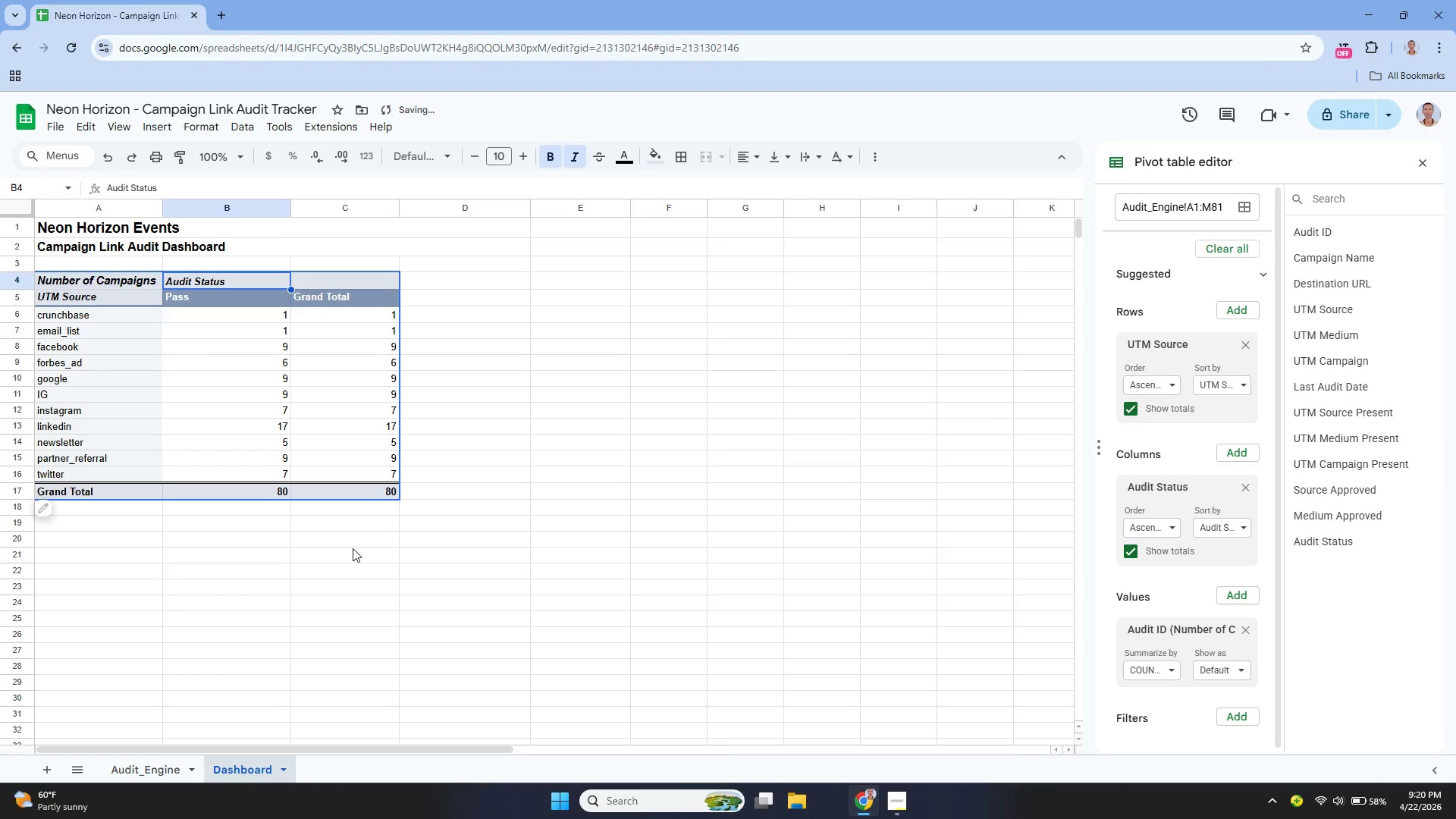 
key(Control+Z)
 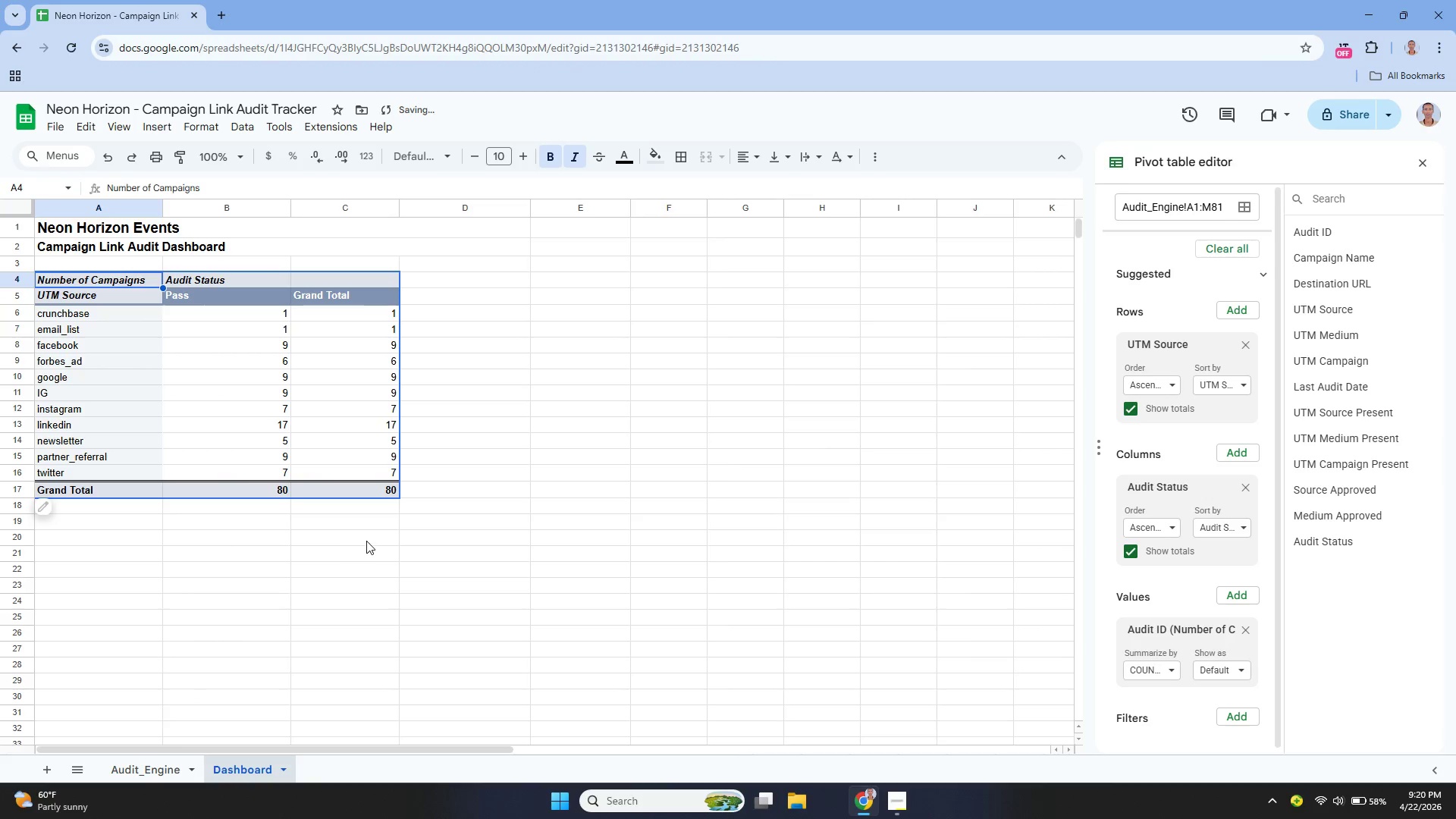 
key(Control+Z)
 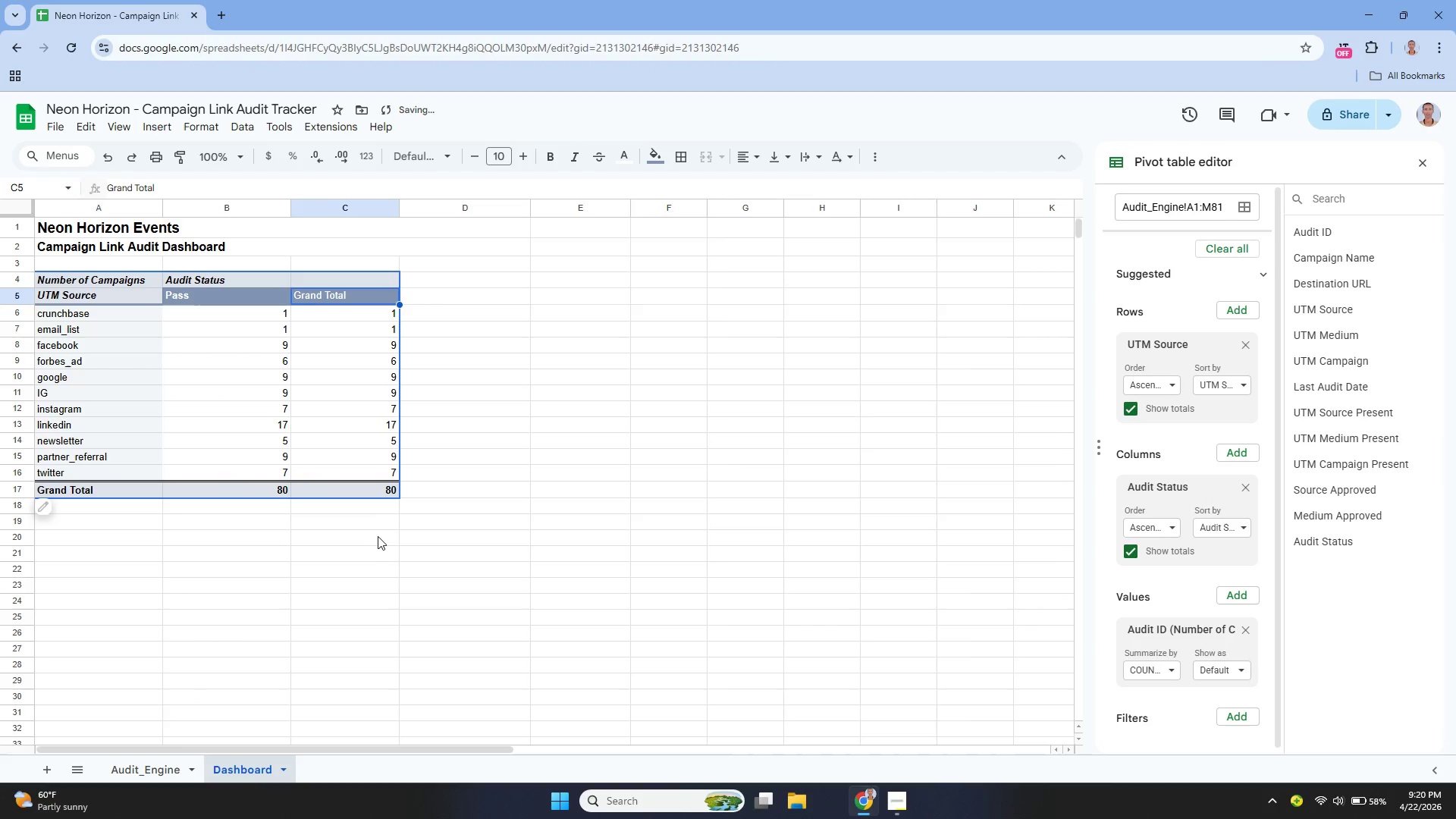 
key(Control+Z)
 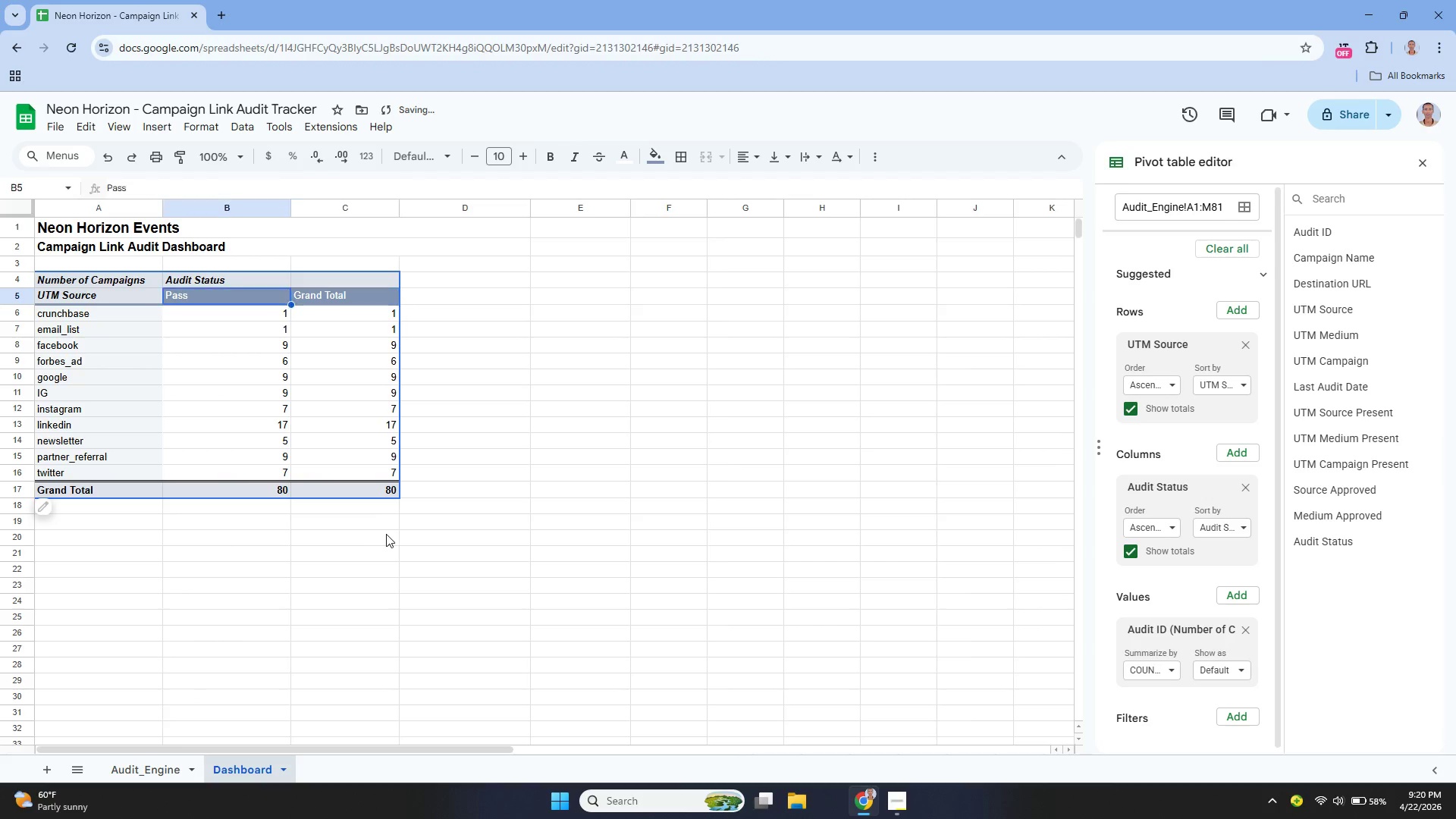 
key(Control+Z)
 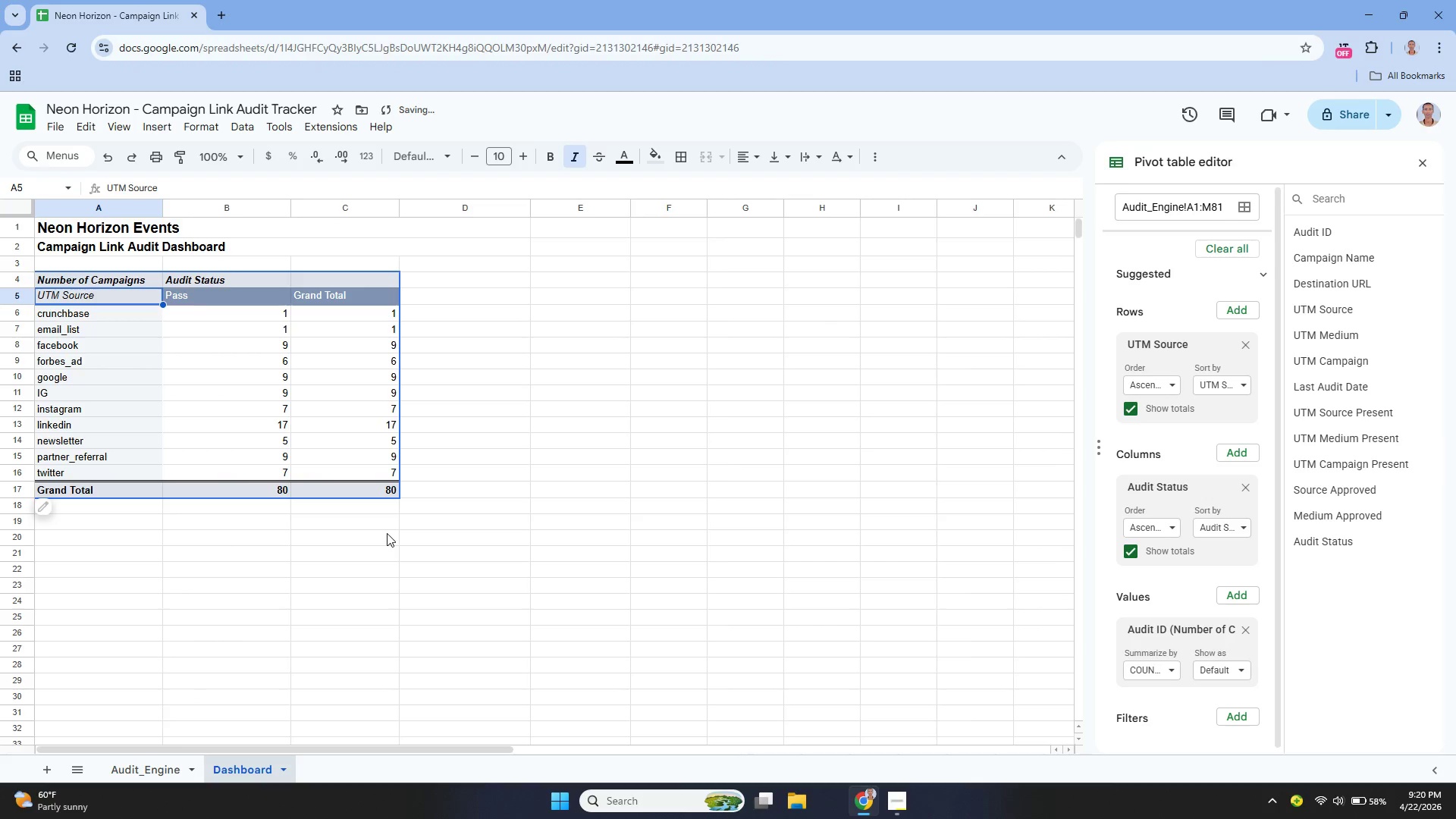 
key(Control+Z)
 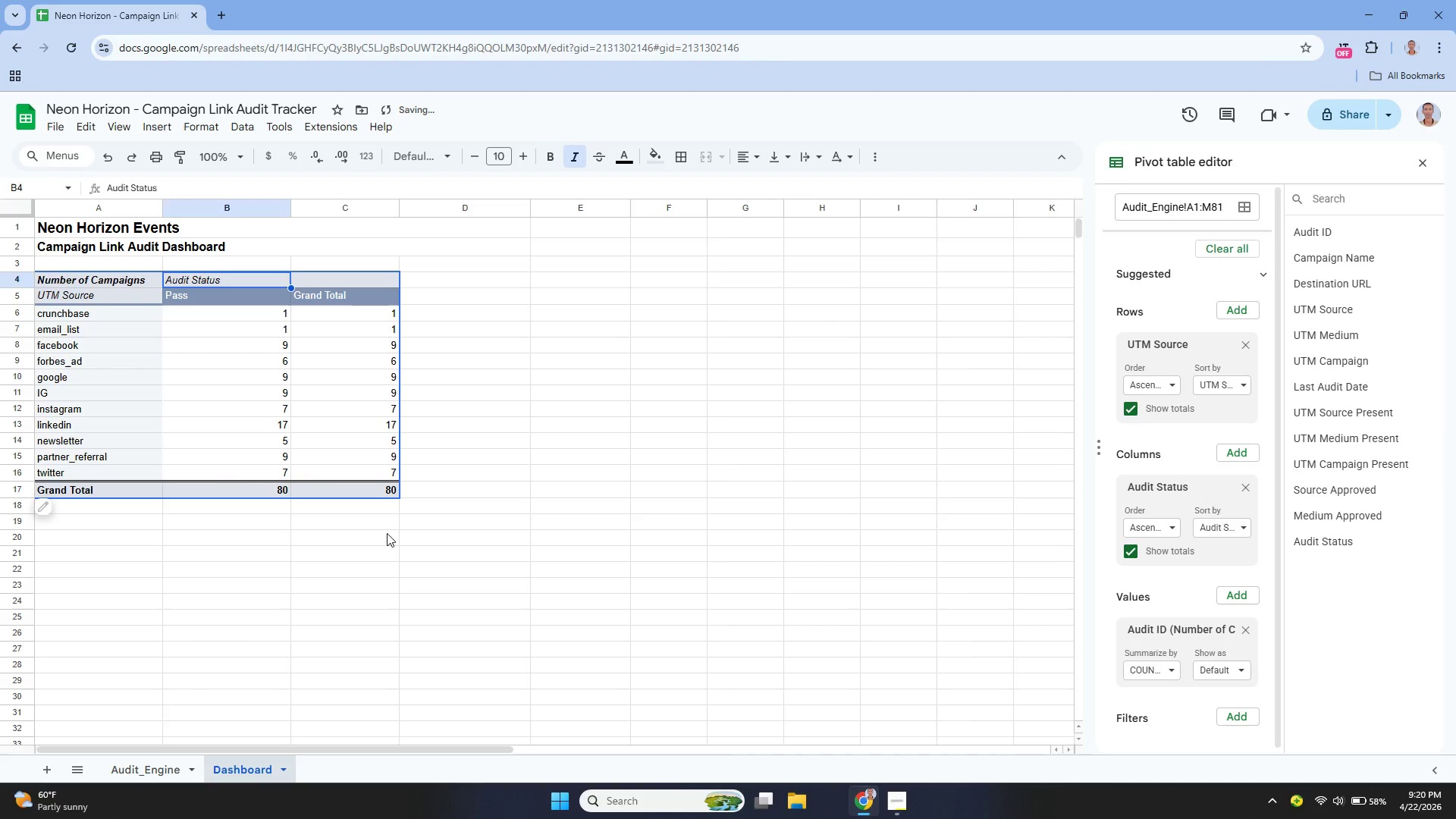 
key(Control+Z)
 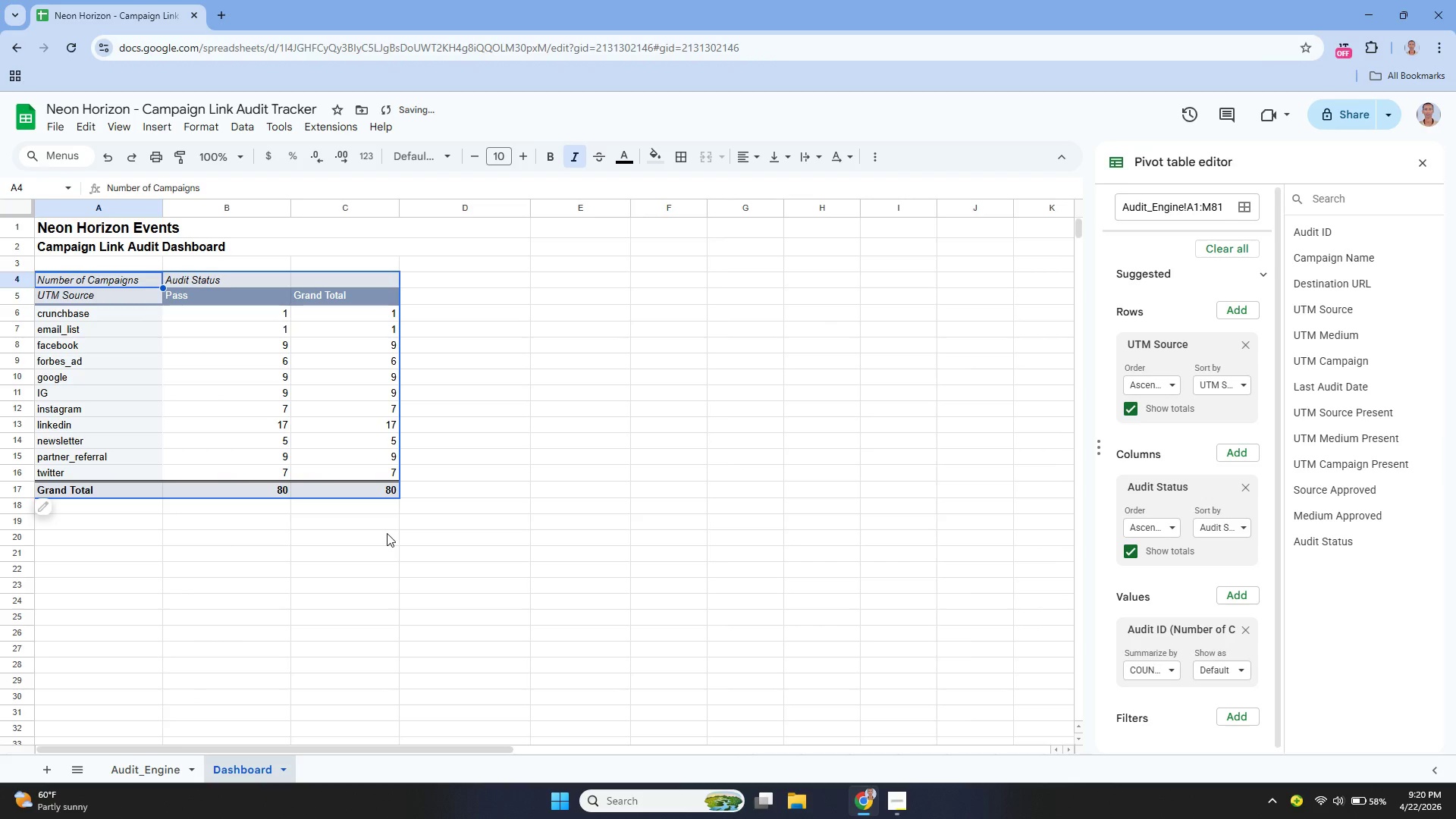 
key(Control+Z)
 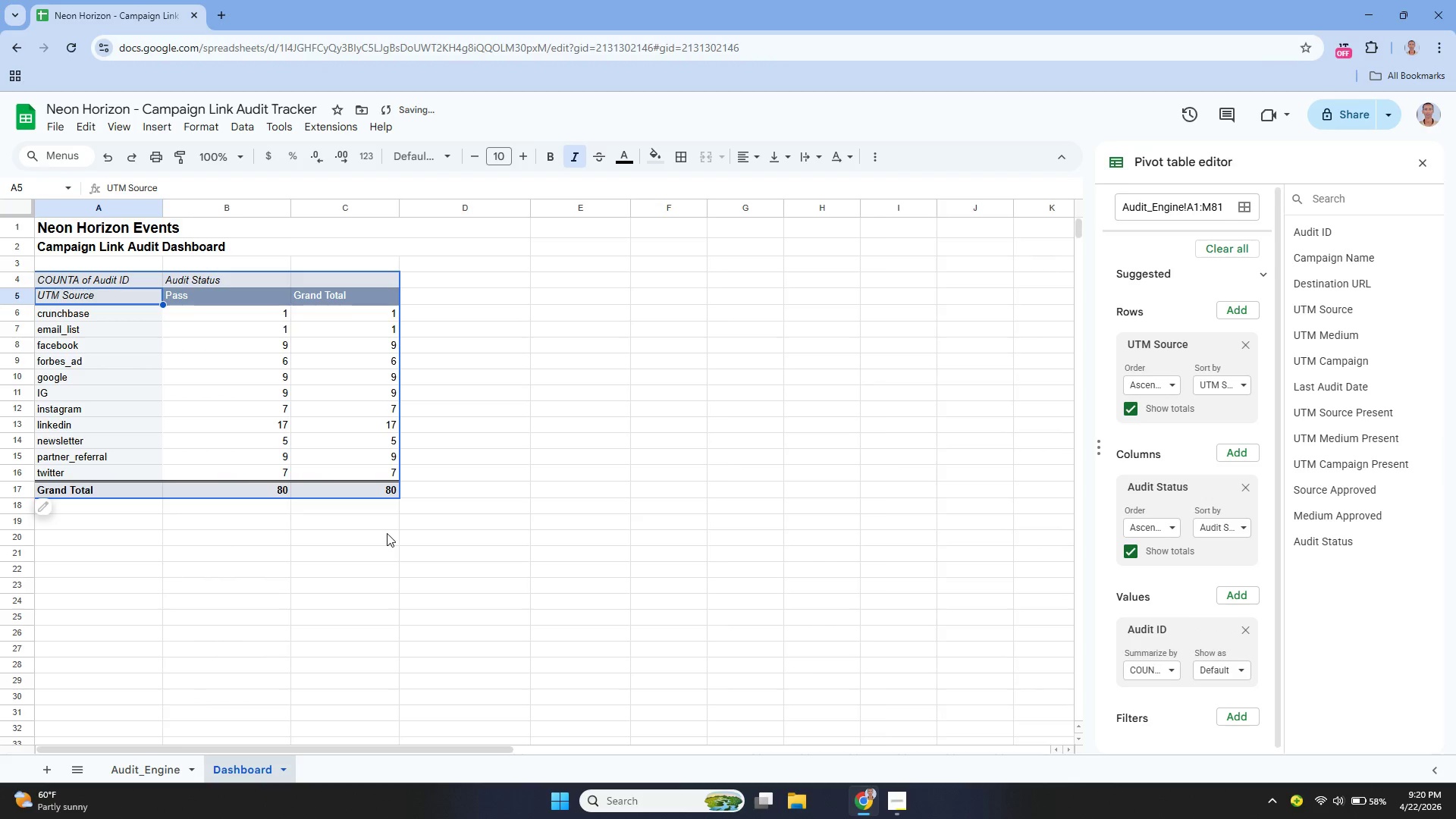 
key(Control+Z)
 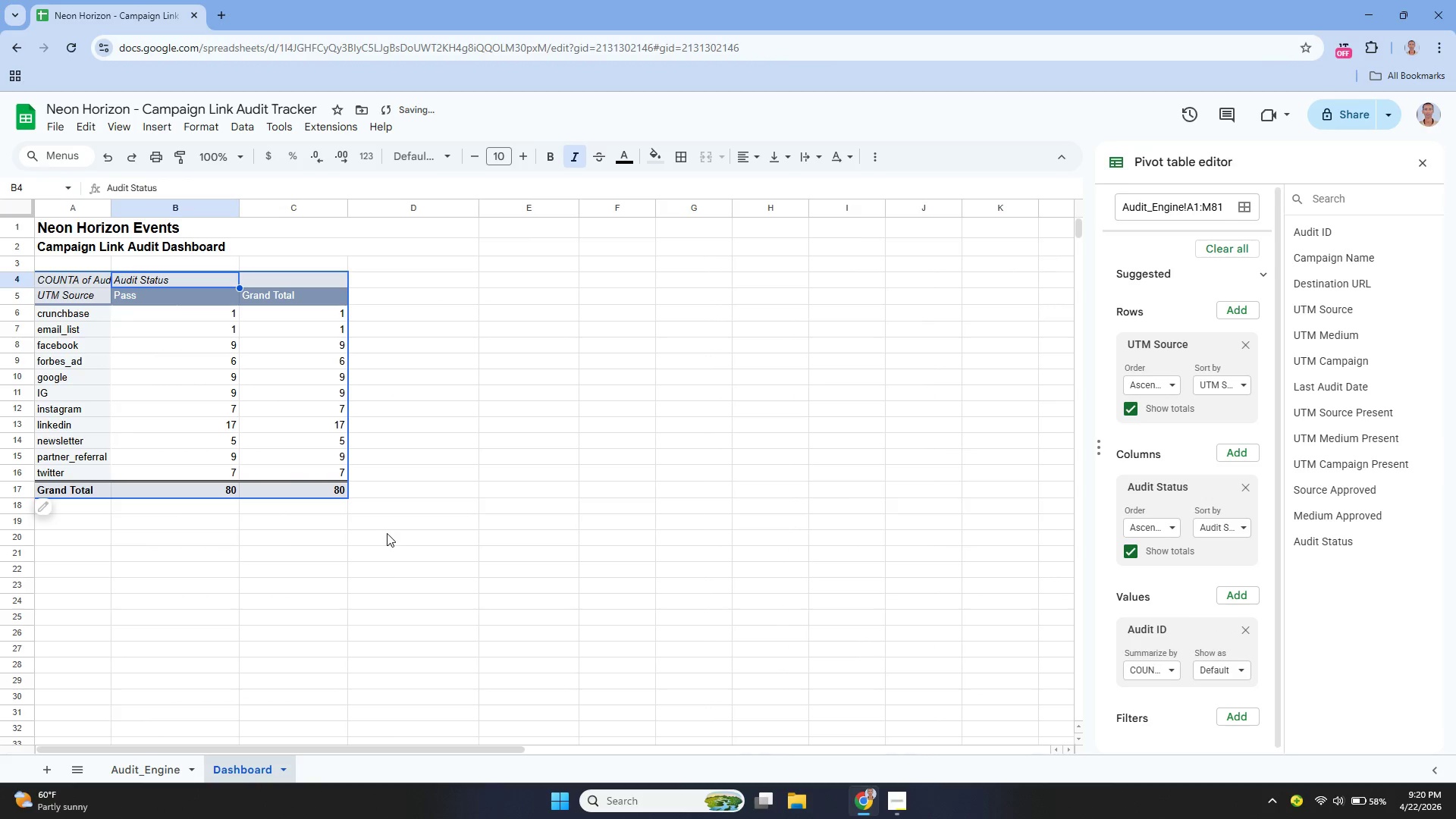 
key(Control+Z)
 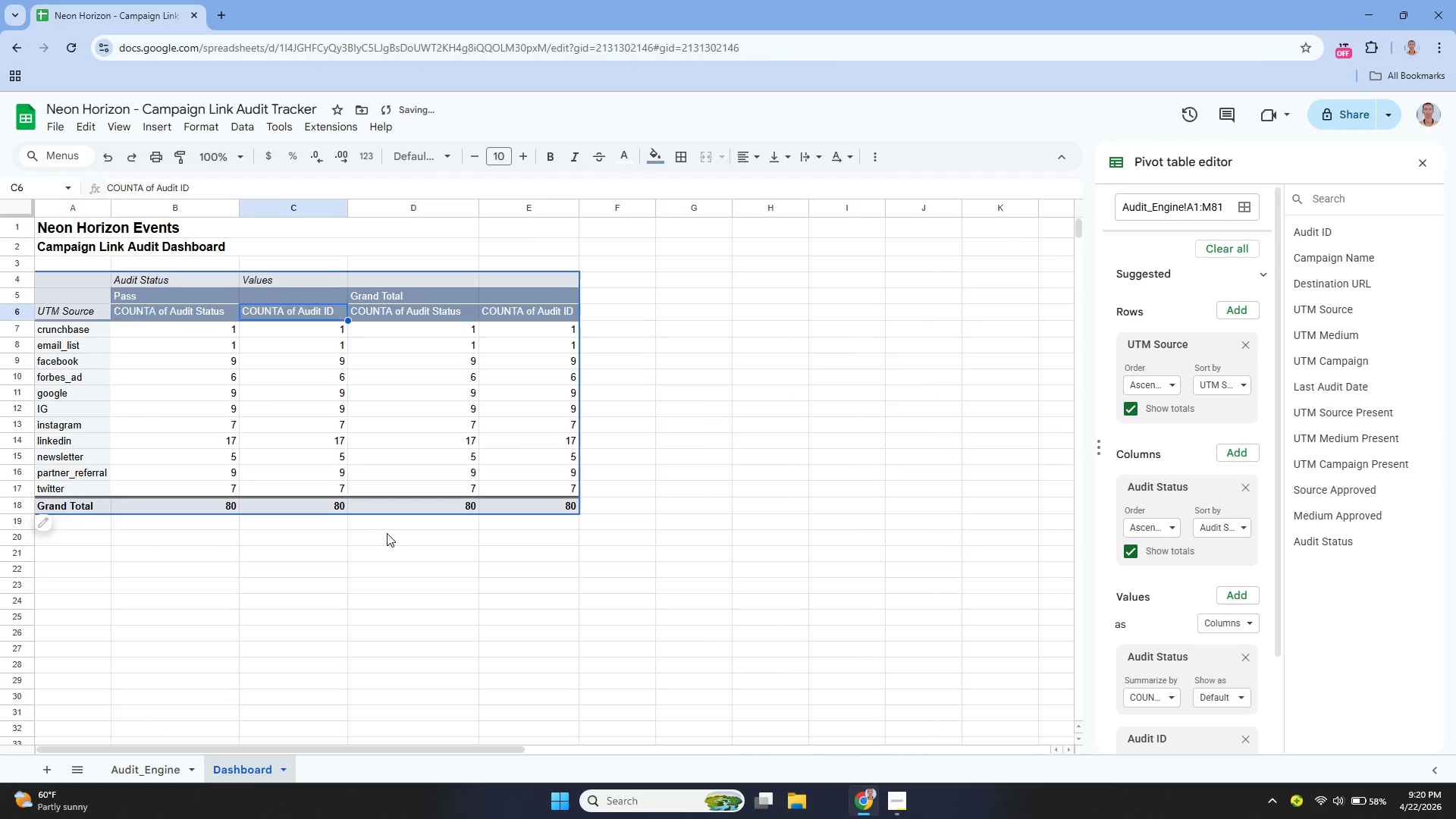 
key(Control+Z)
 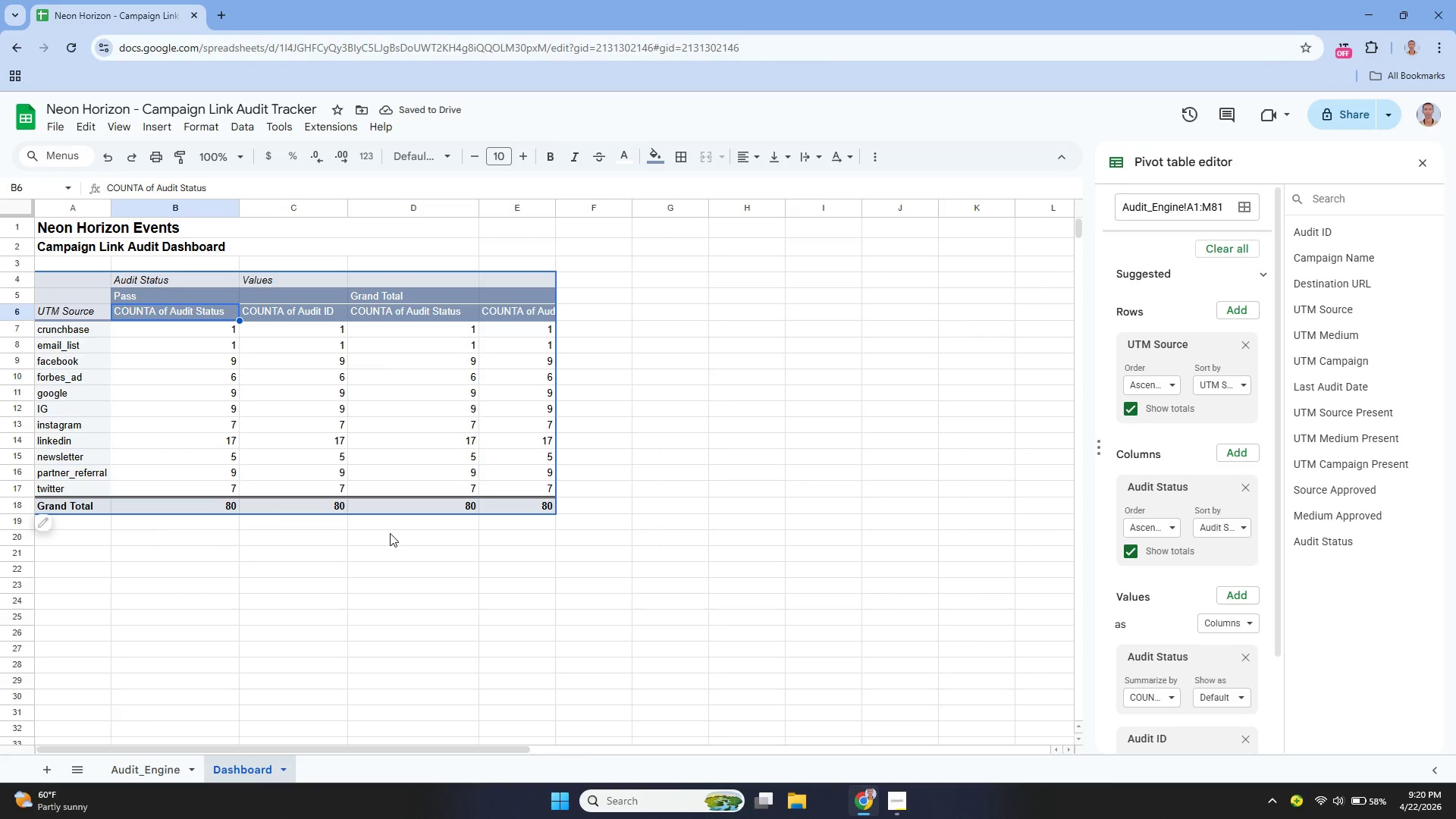 
wait(9.61)
 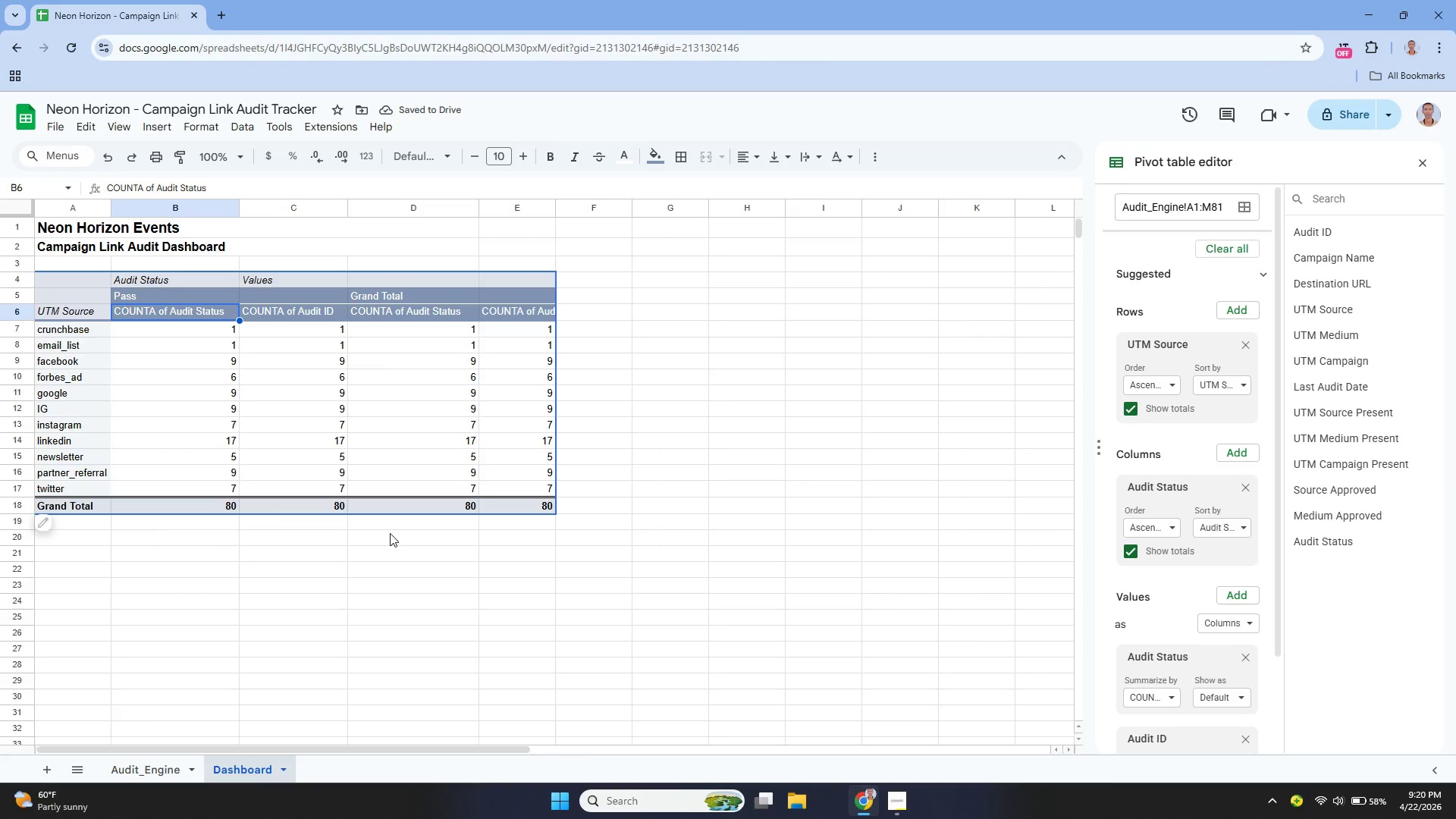 
hold_key(key=Y, duration=0.88)
 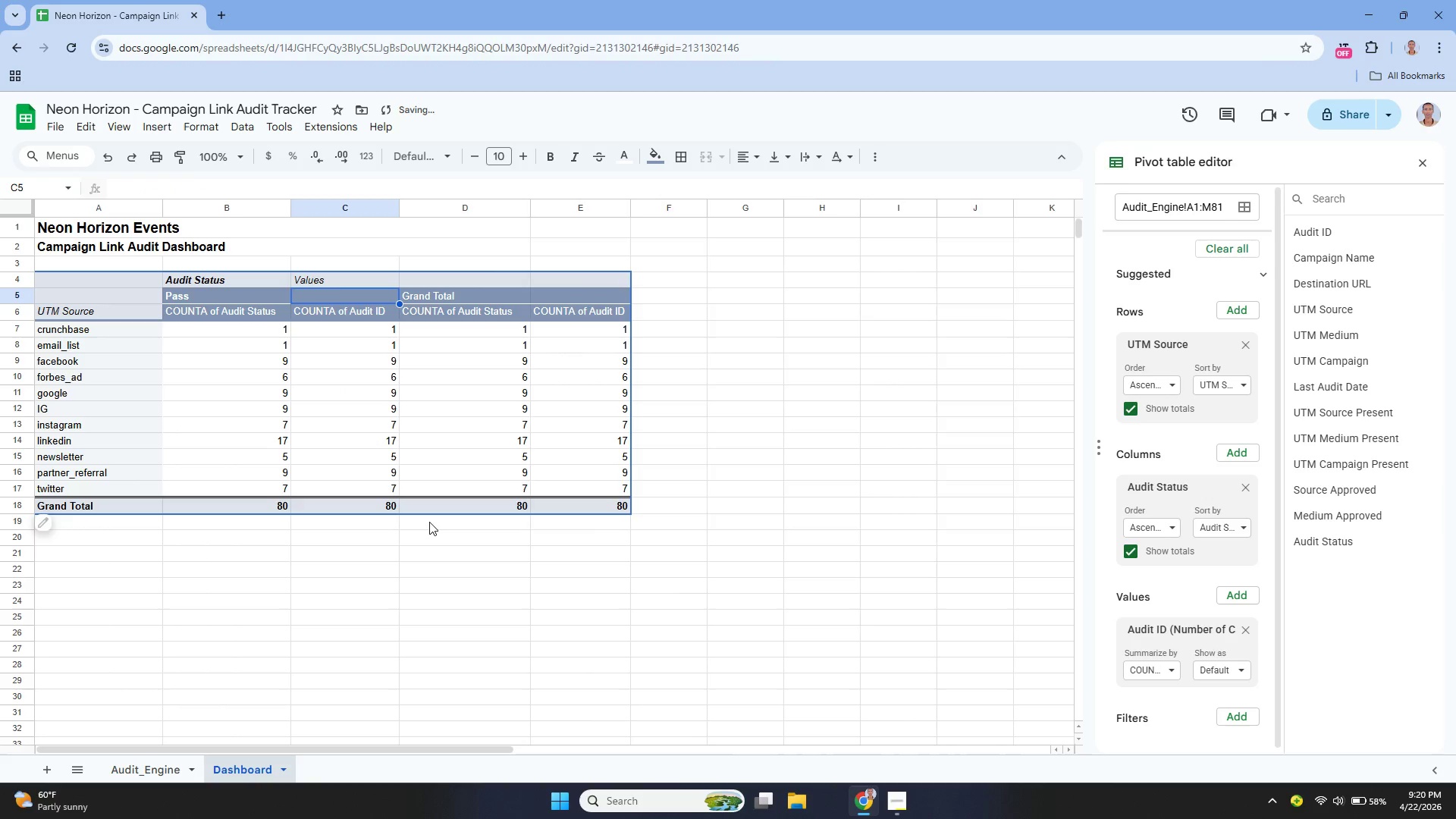 
key(Control+Y)
 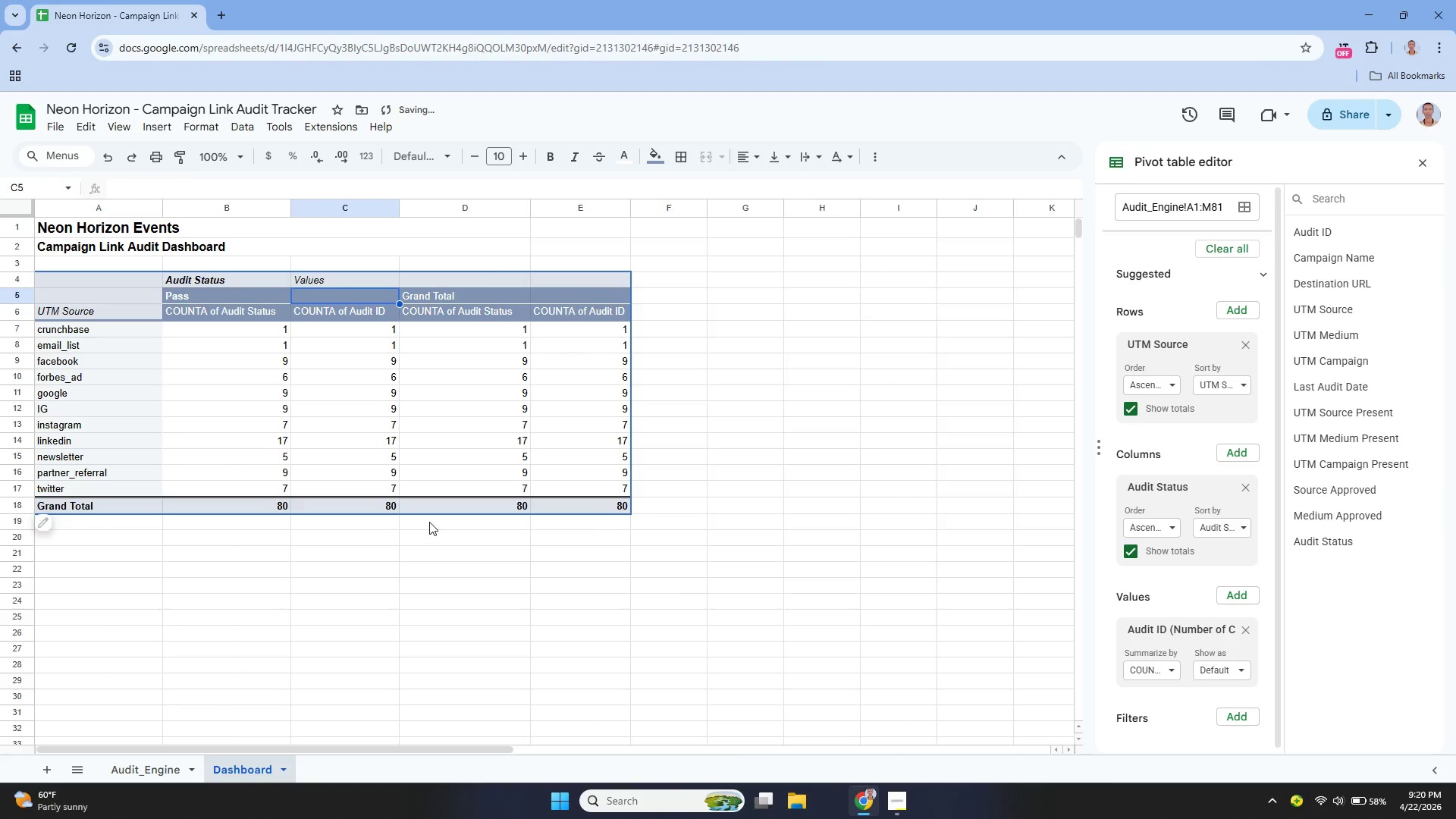 
key(Control+Y)
 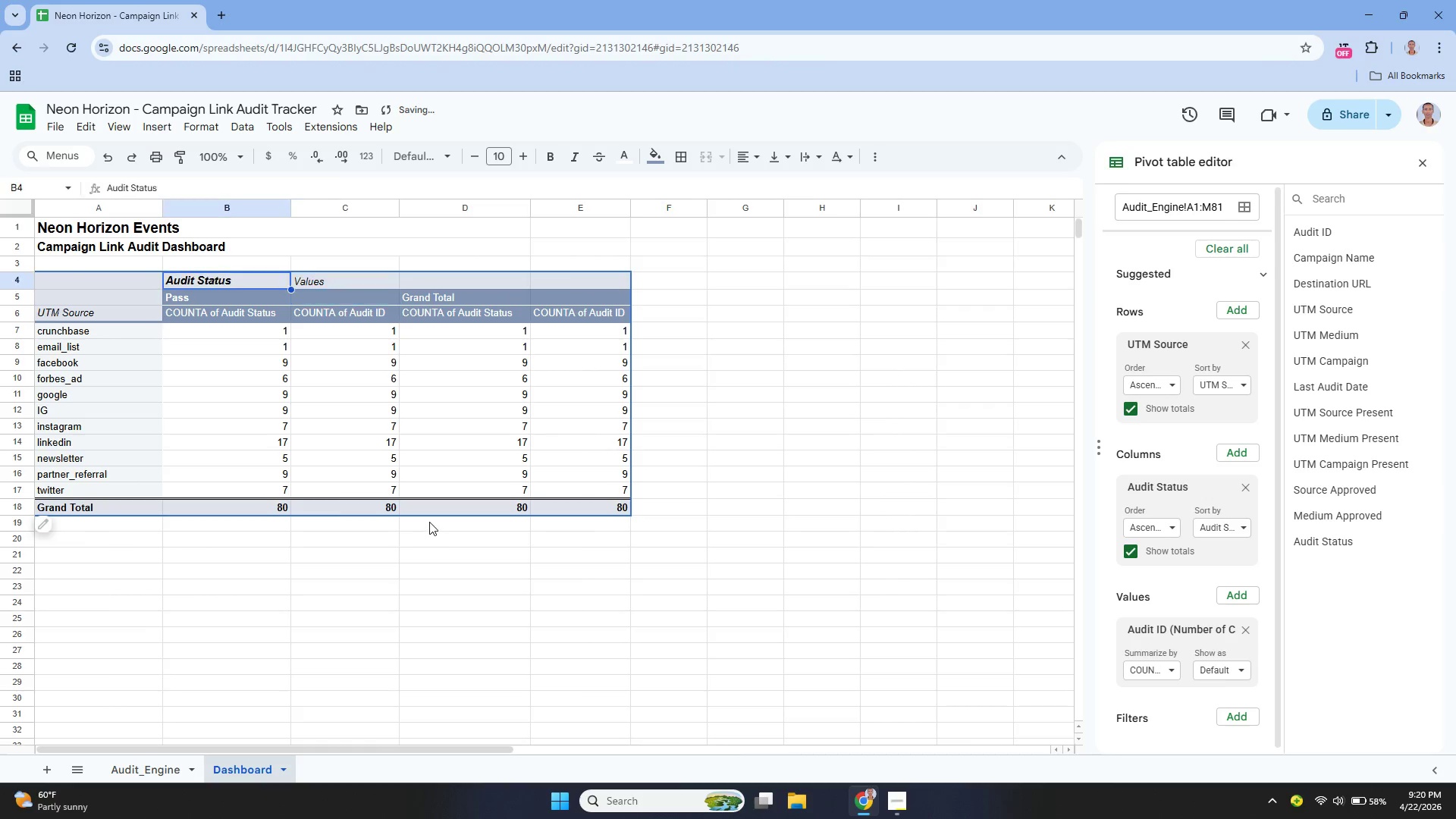 
key(Control+Y)
 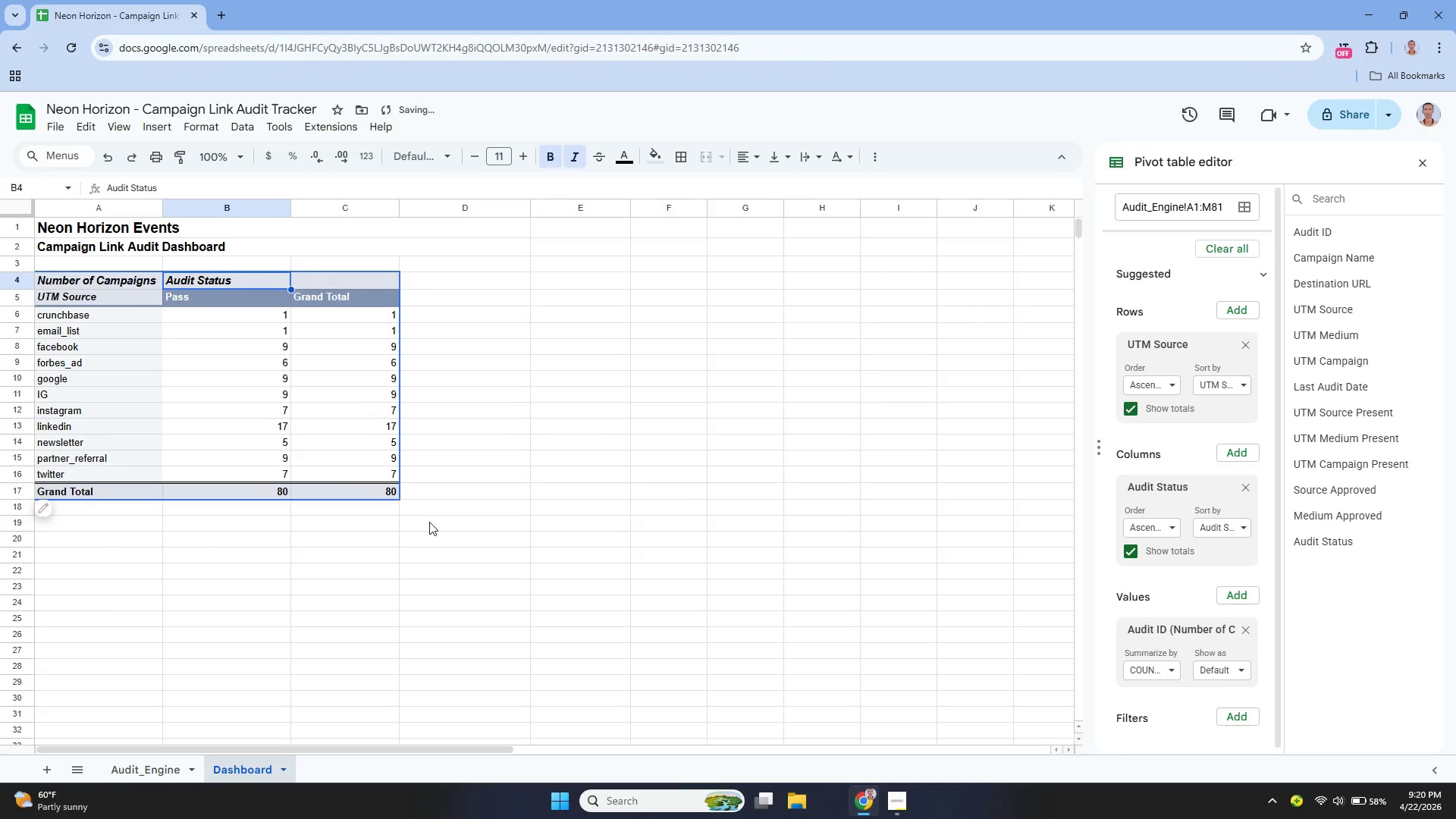 
key(Control+Y)
 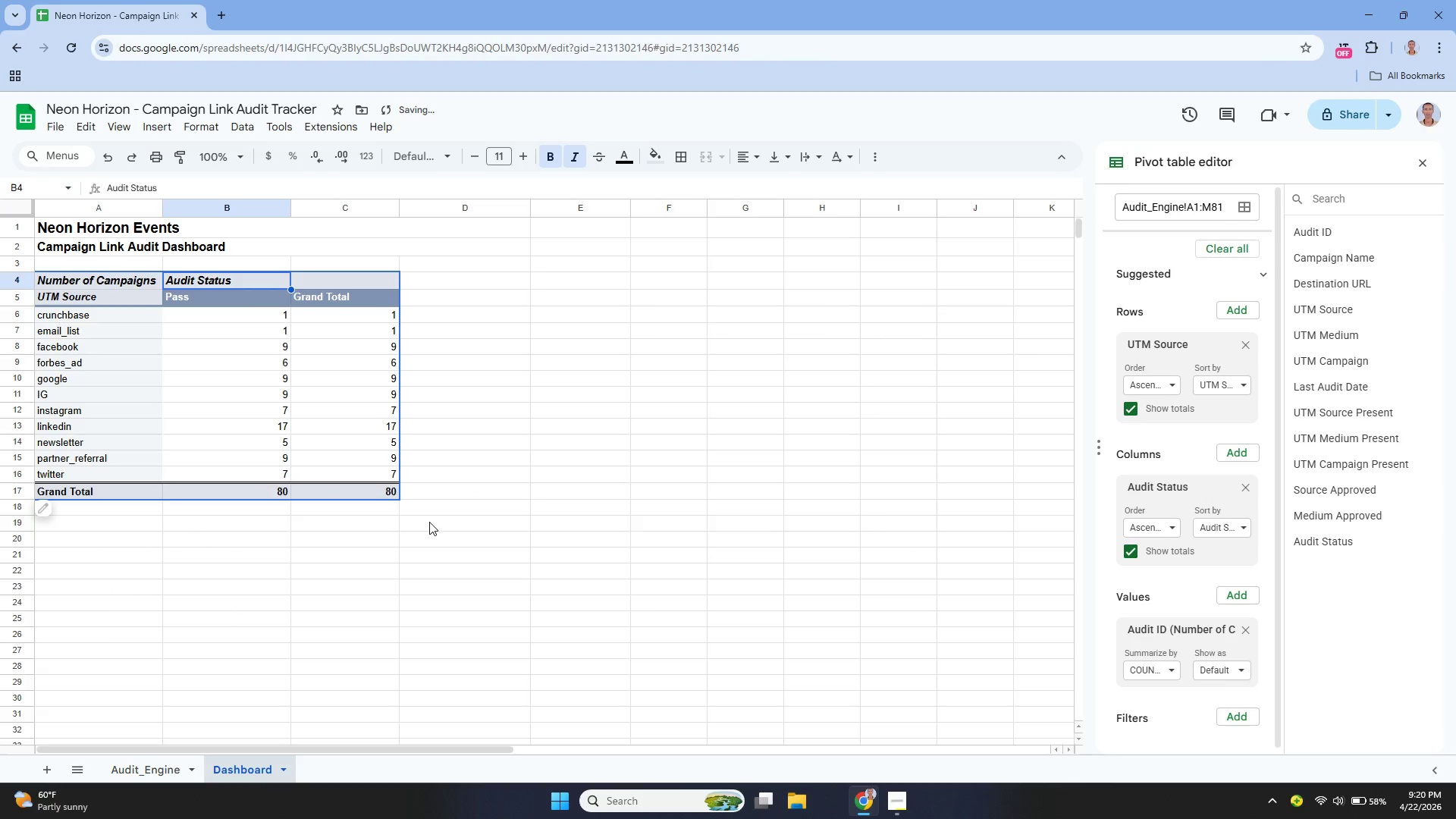 
key(Control+Y)
 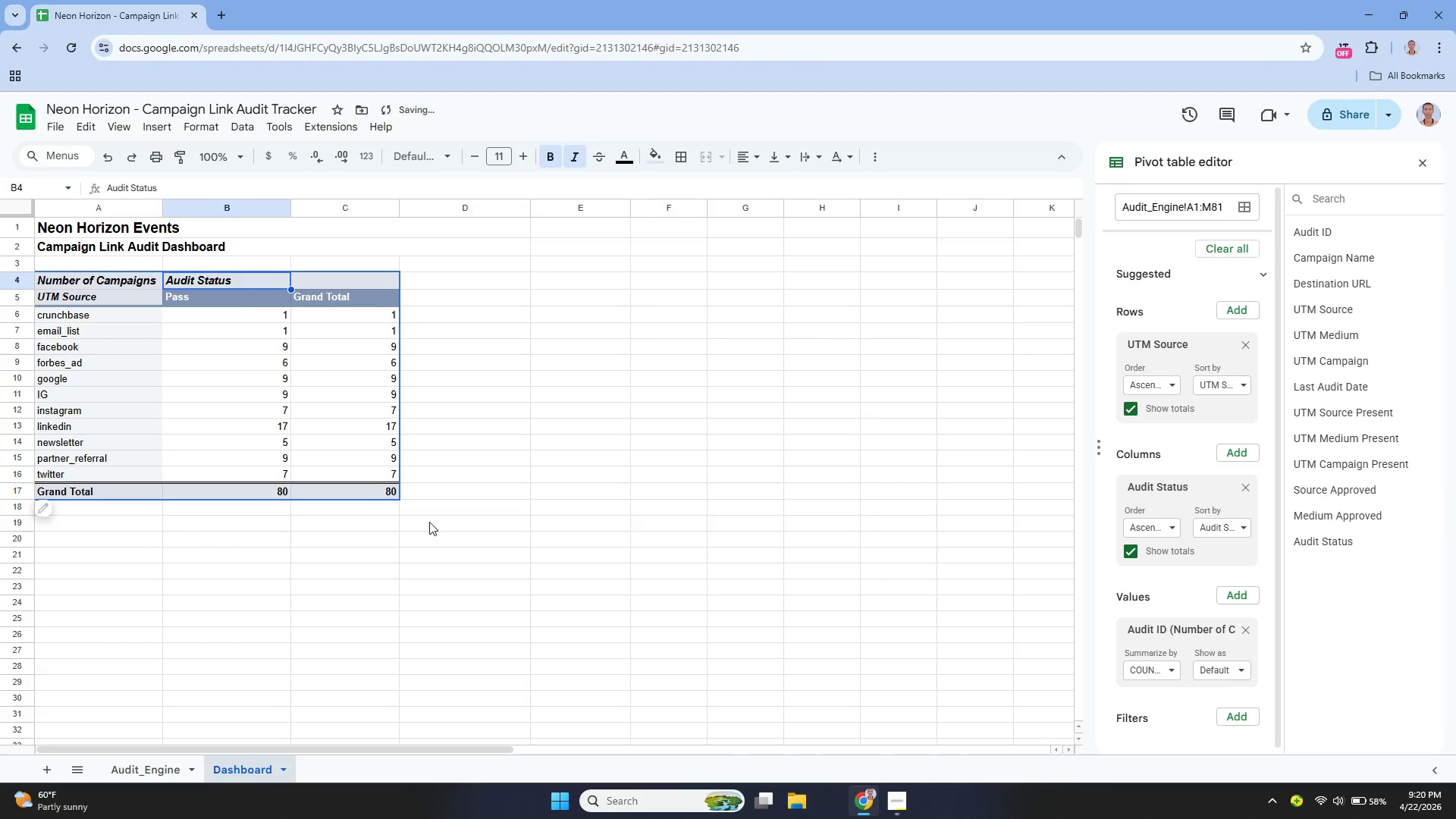 
key(Control+Y)
 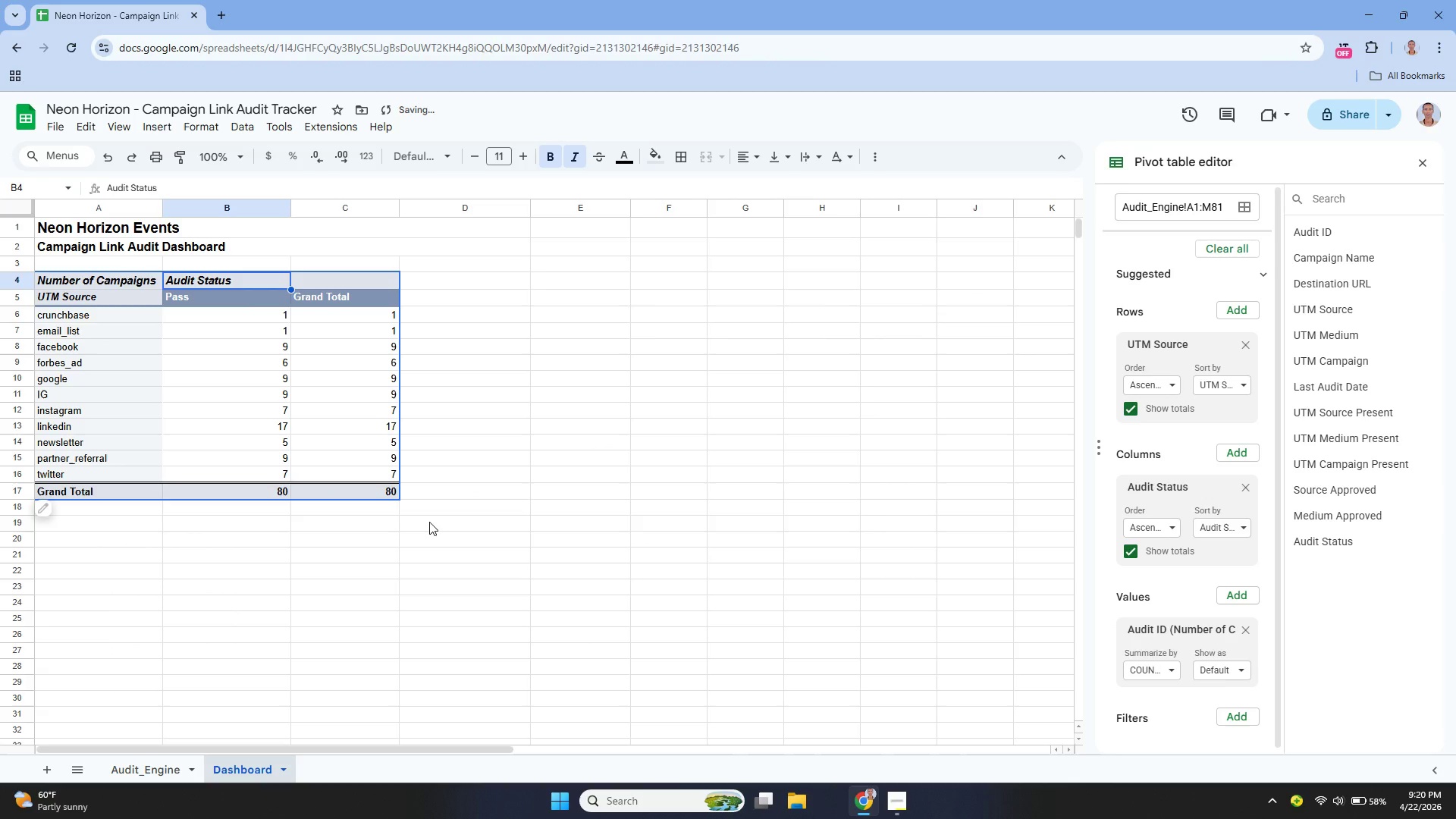 
key(Control+Y)
 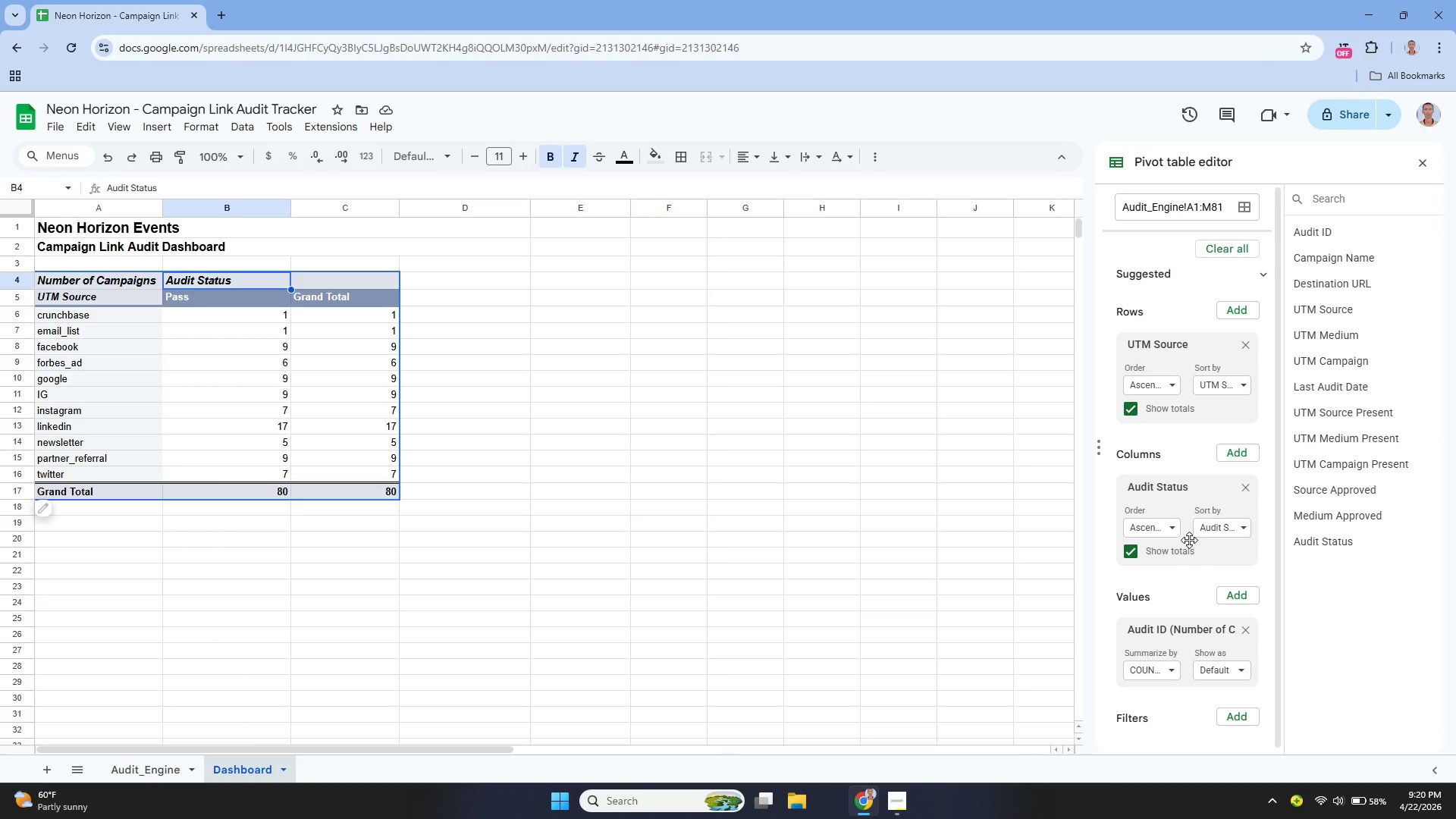 
wait(19.81)
 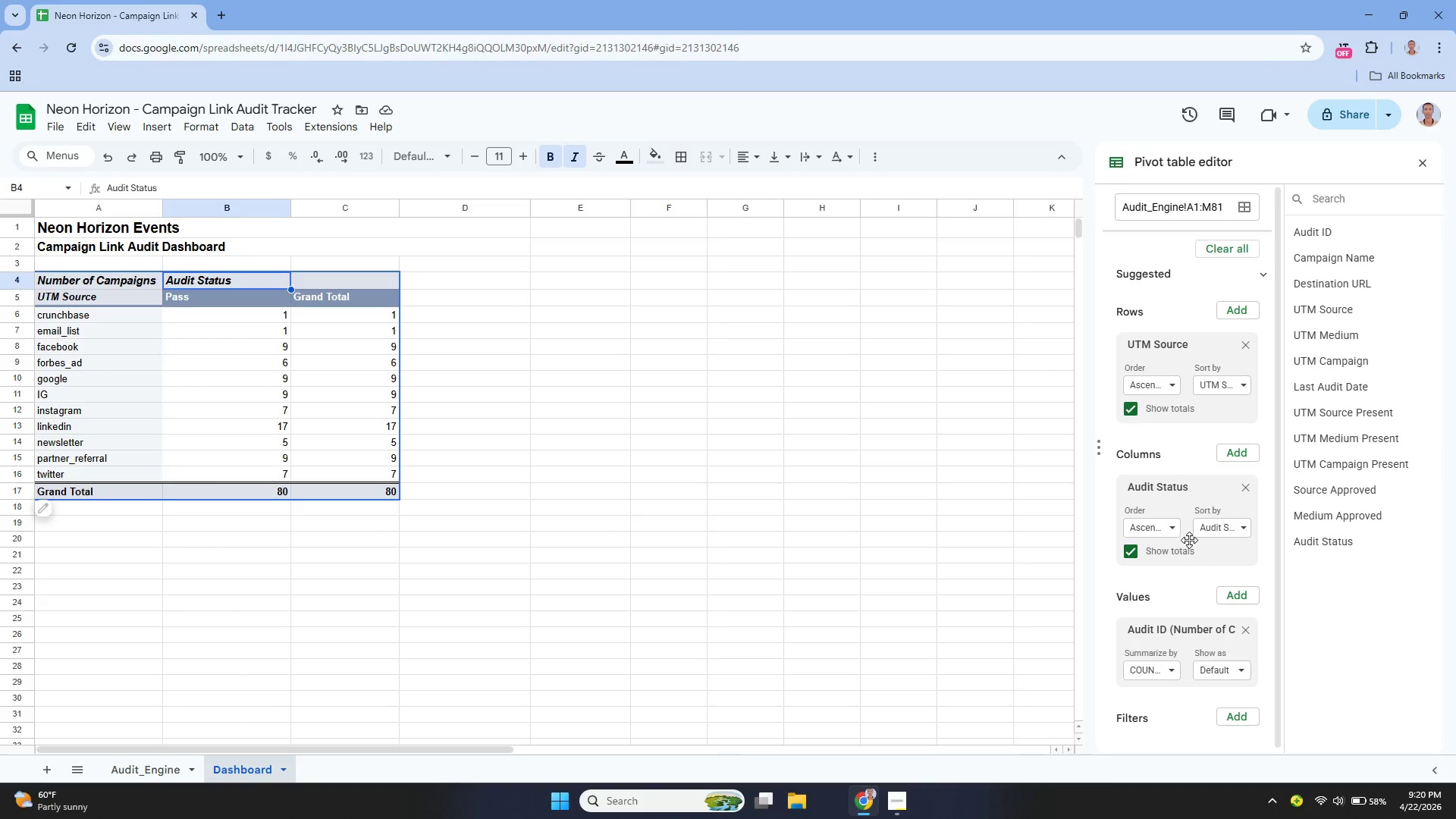 
left_click([1247, 588])
 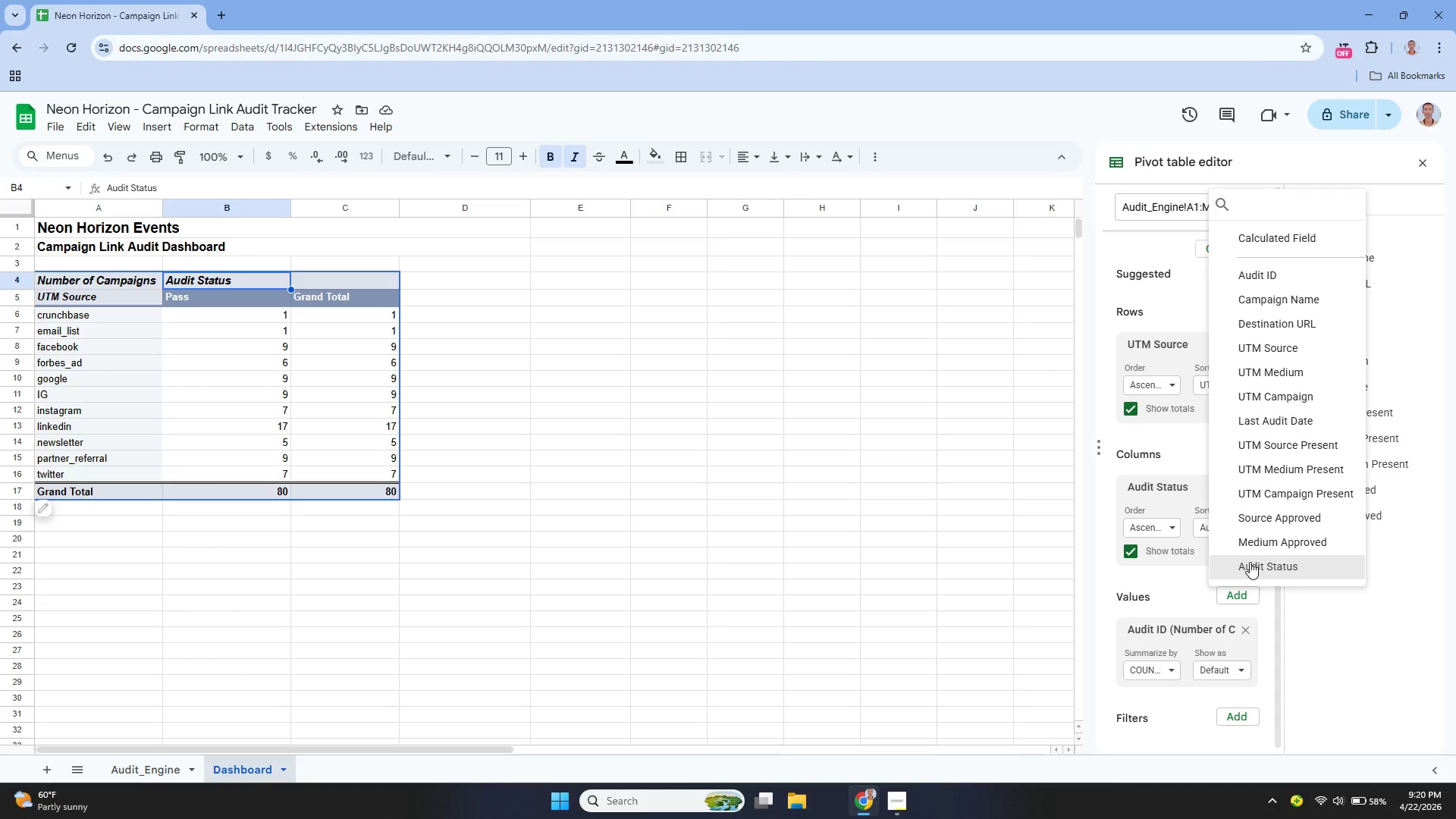 
left_click([1250, 562])
 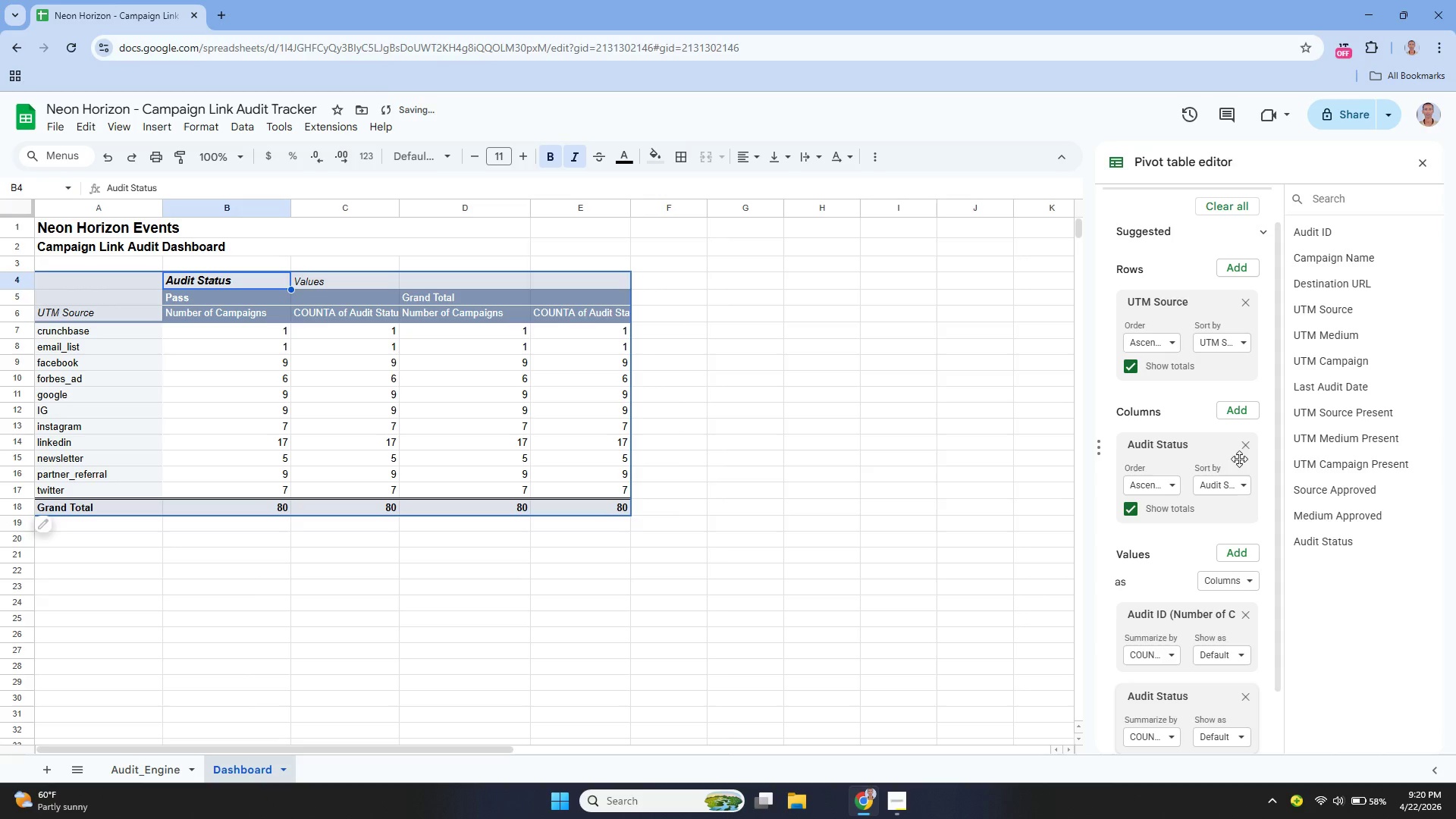 
left_click([1245, 447])
 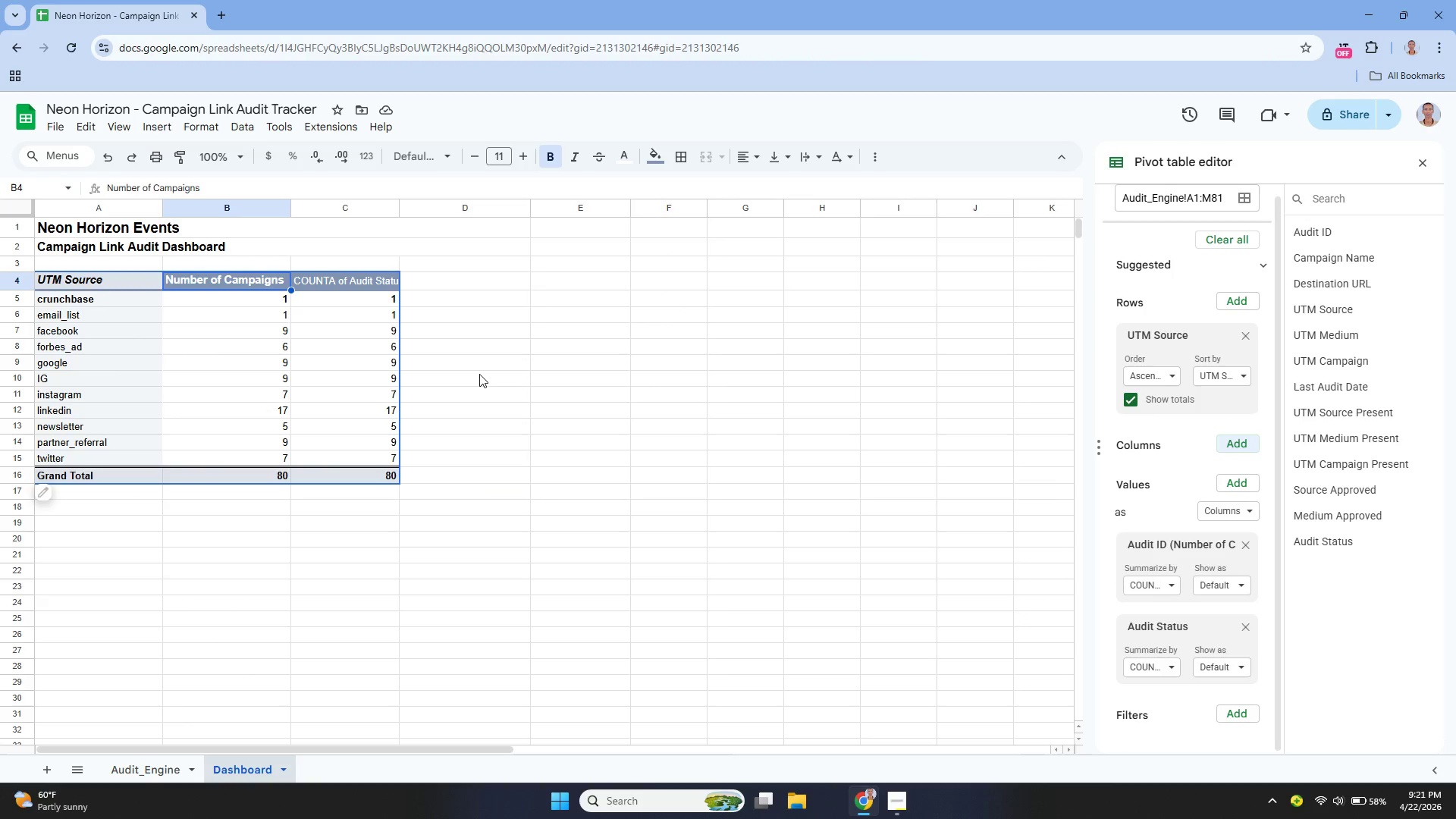 
wait(10.5)
 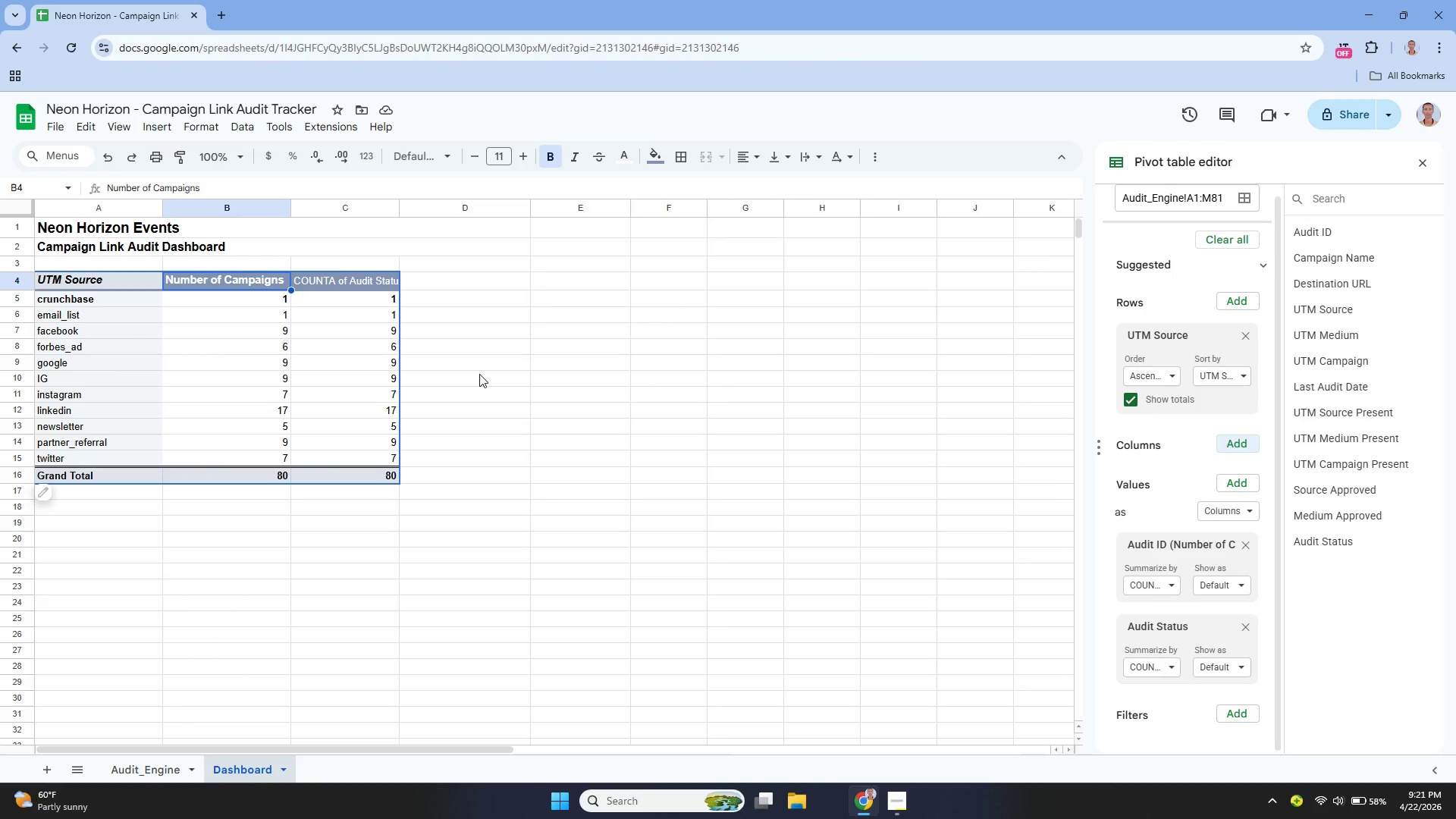 
left_click_drag(start_coordinate=[402, 205], to_coordinate=[422, 213])
 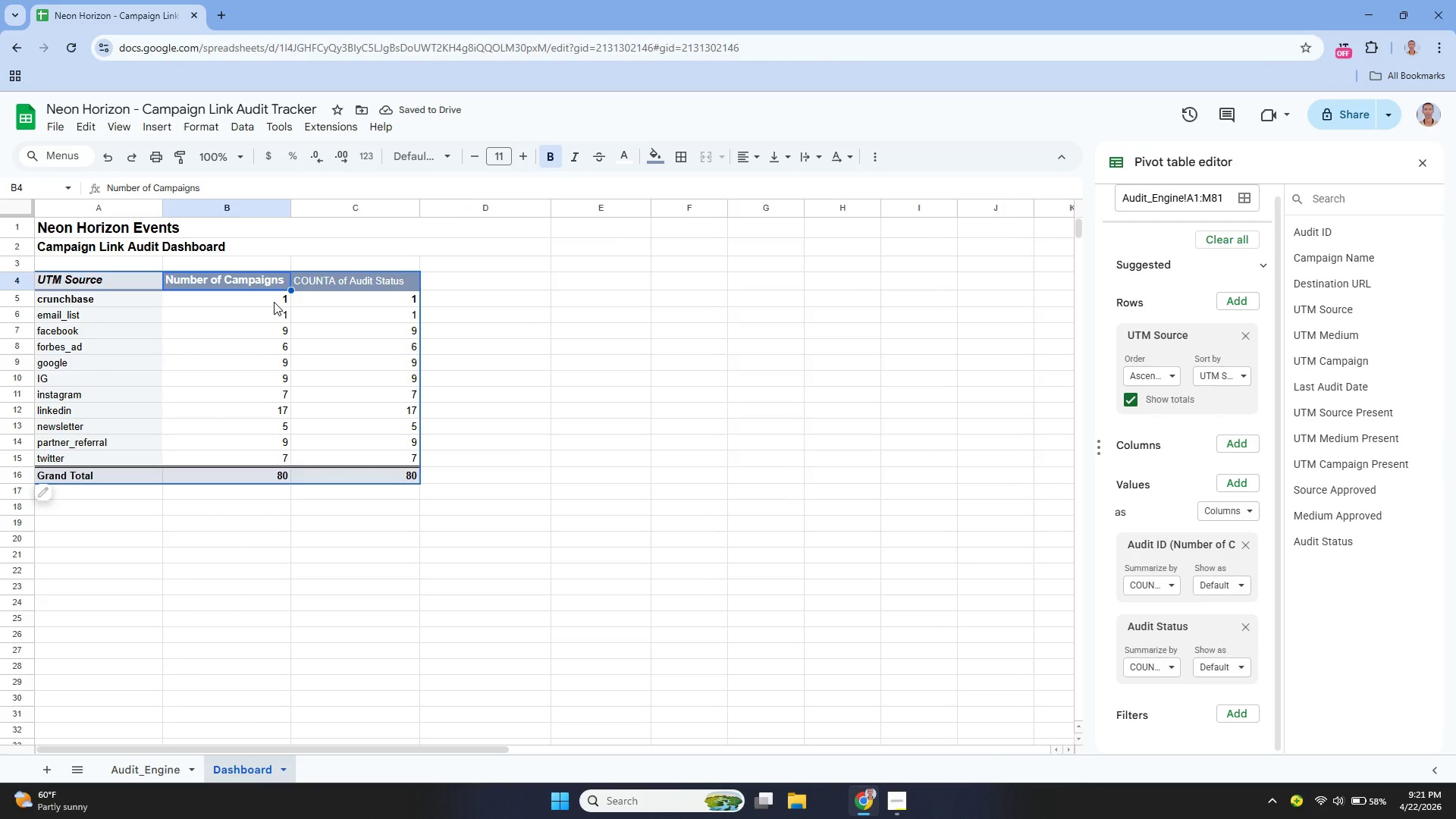 
wait(9.75)
 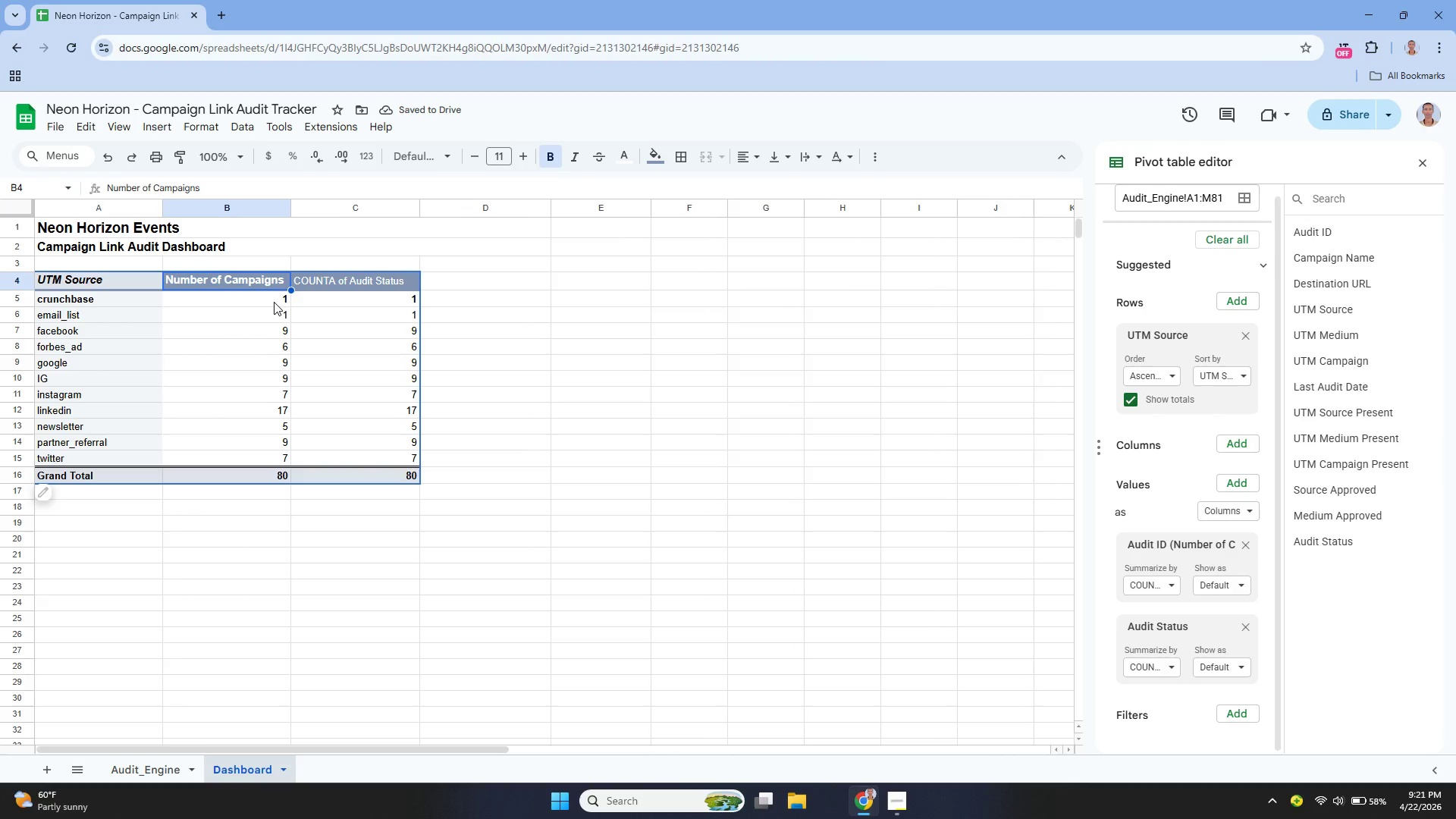 
left_click([1225, 441])
 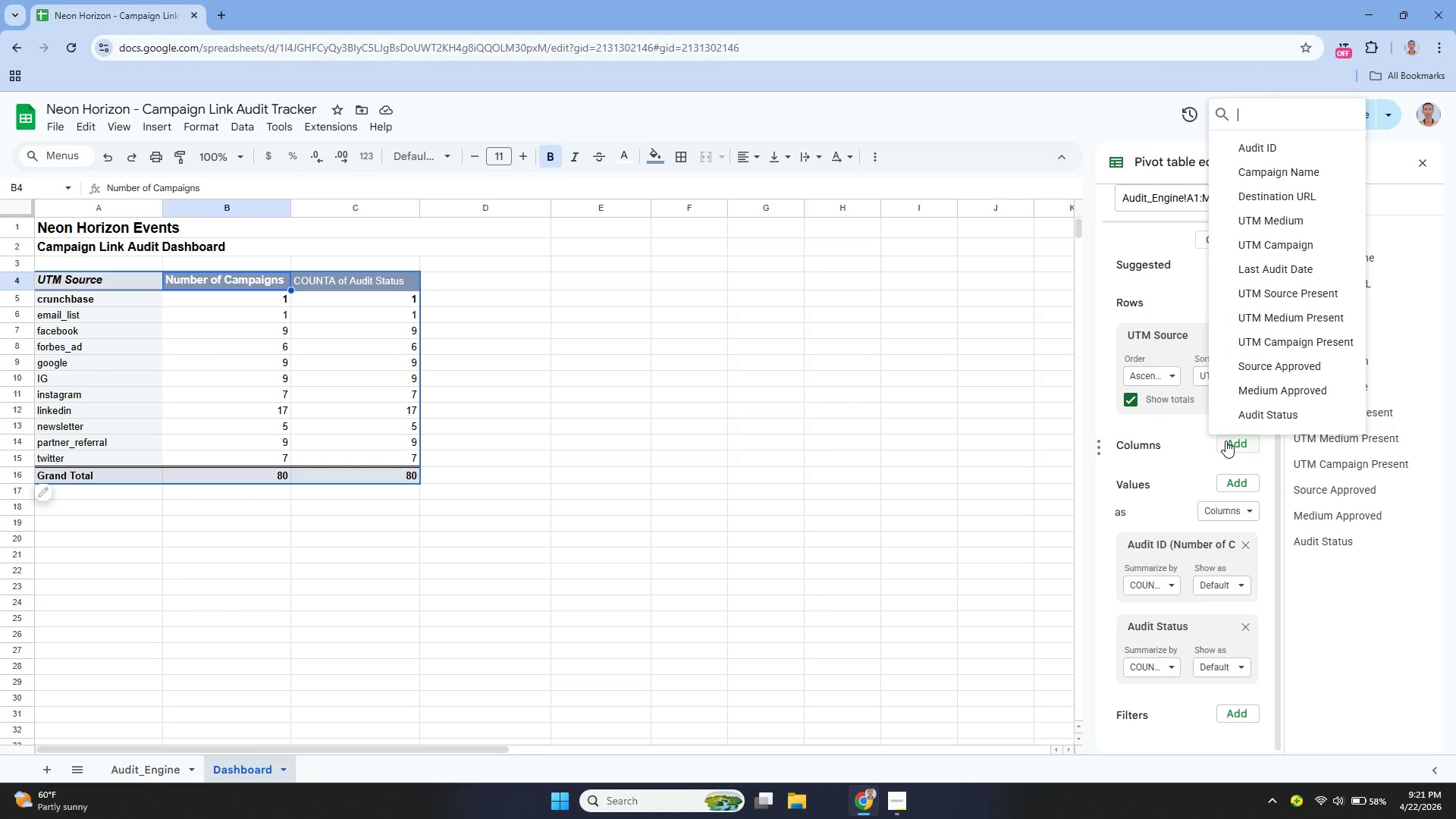 
wait(9.56)
 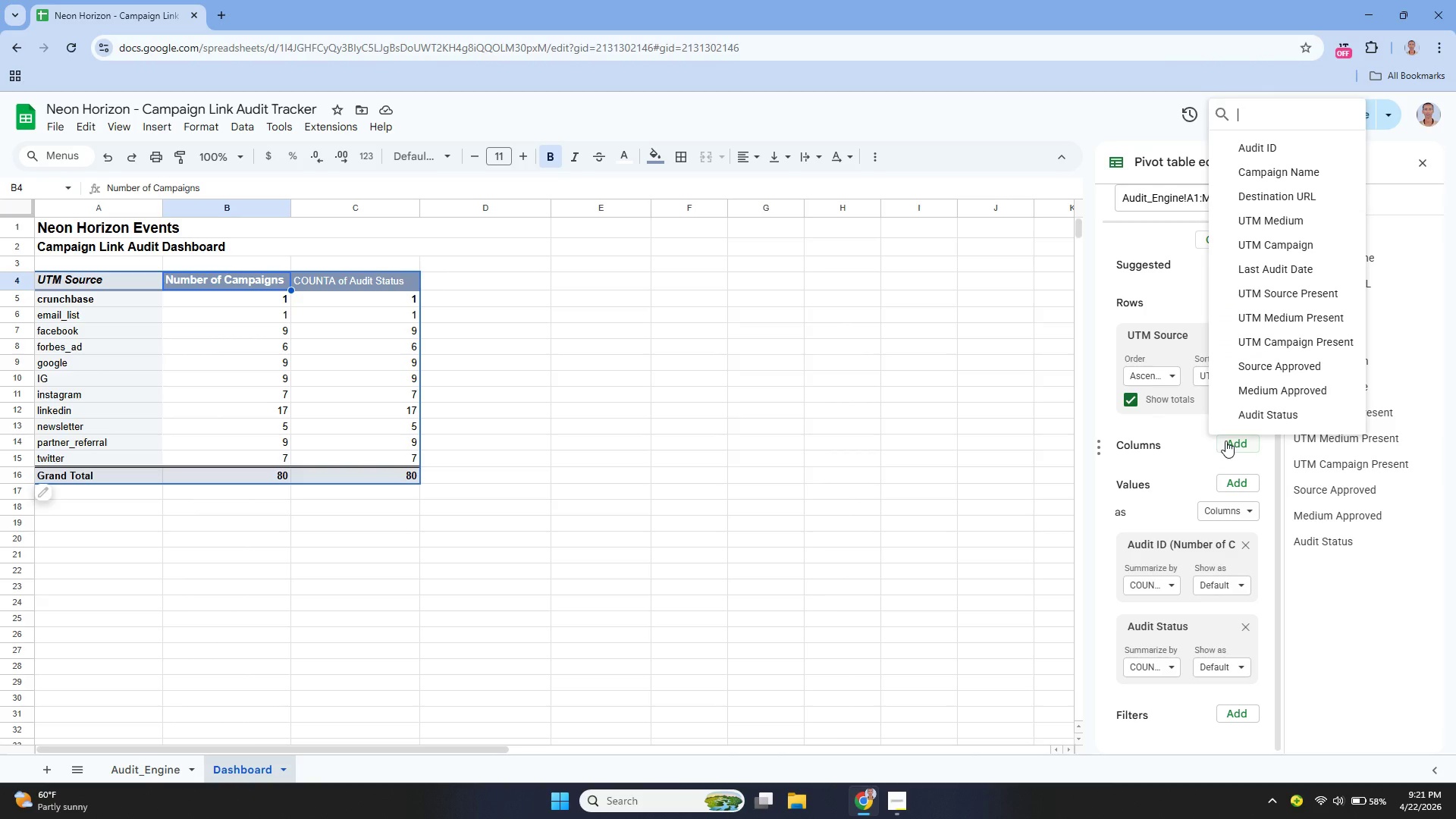 
left_click([1268, 411])
 